 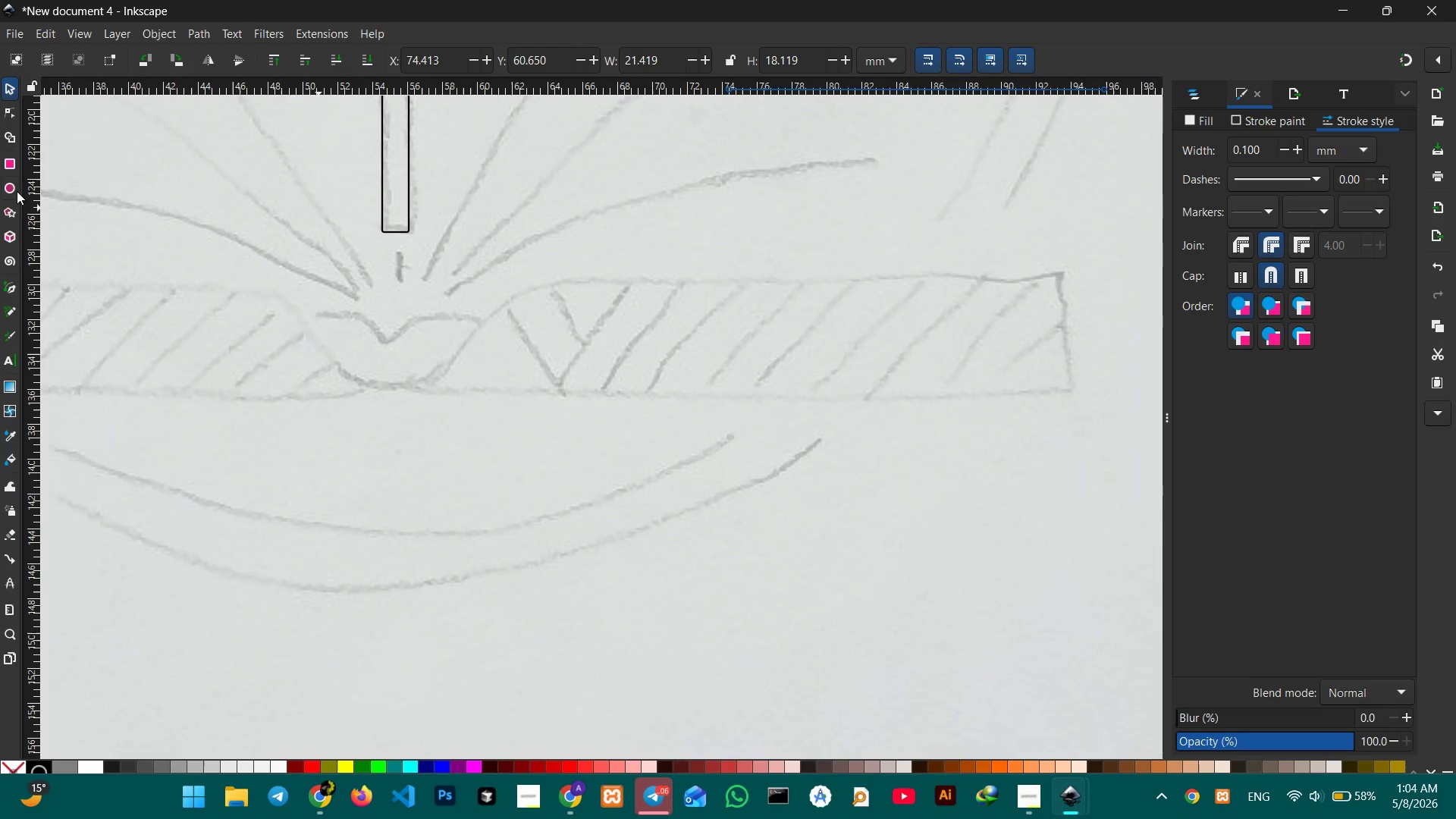 
left_click([10, 167])
 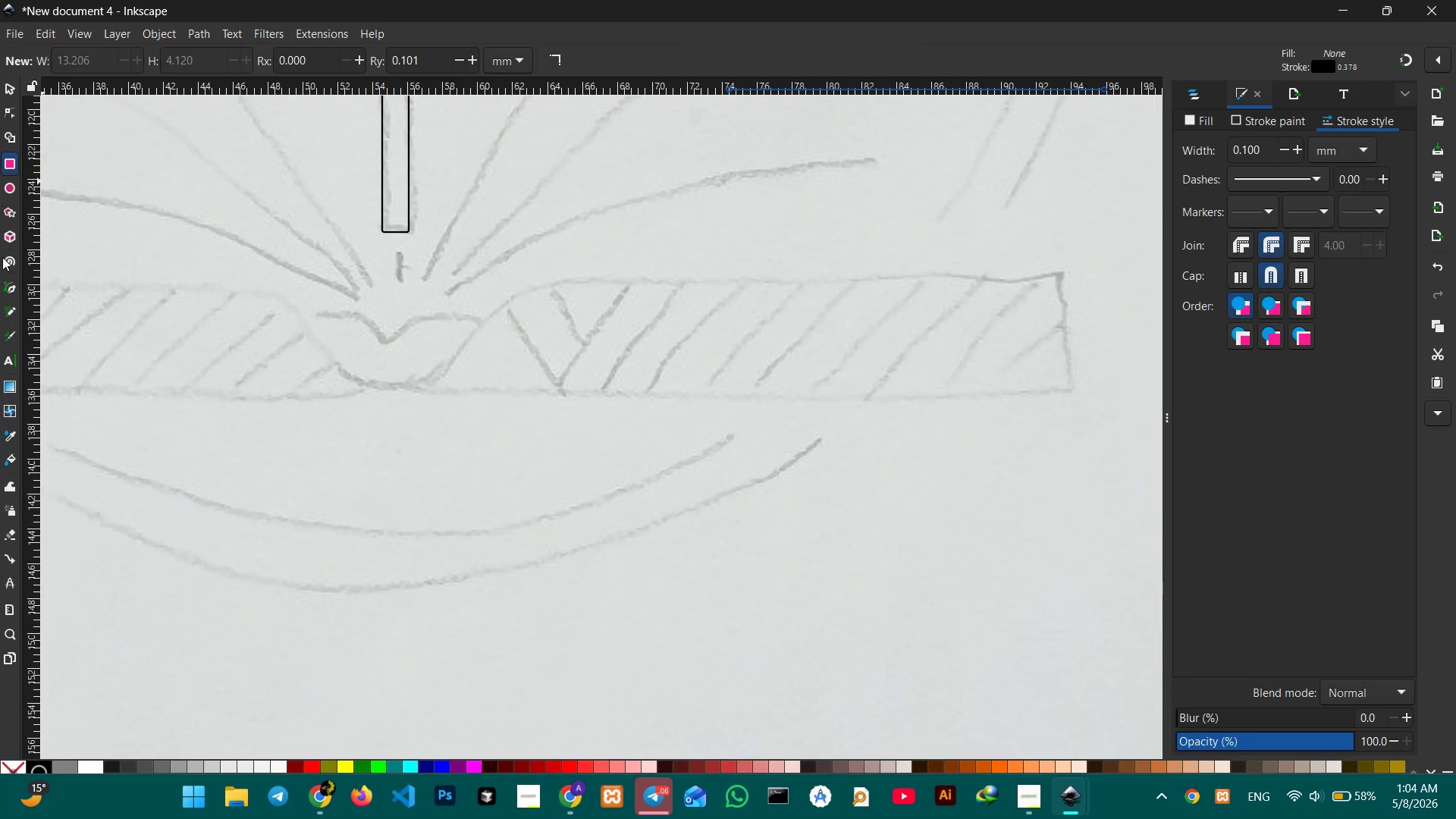 
left_click([15, 281])
 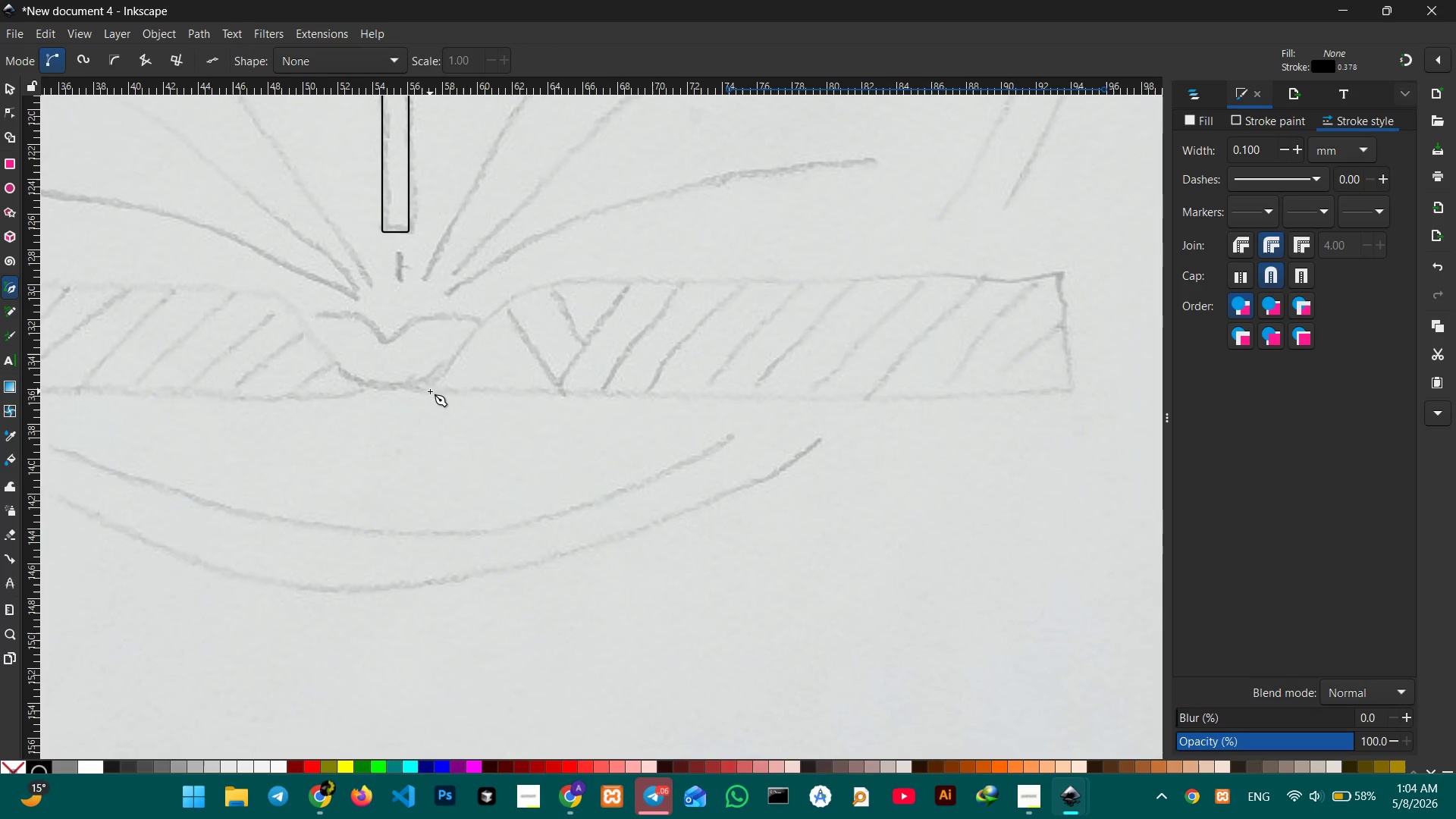 
left_click([430, 391])
 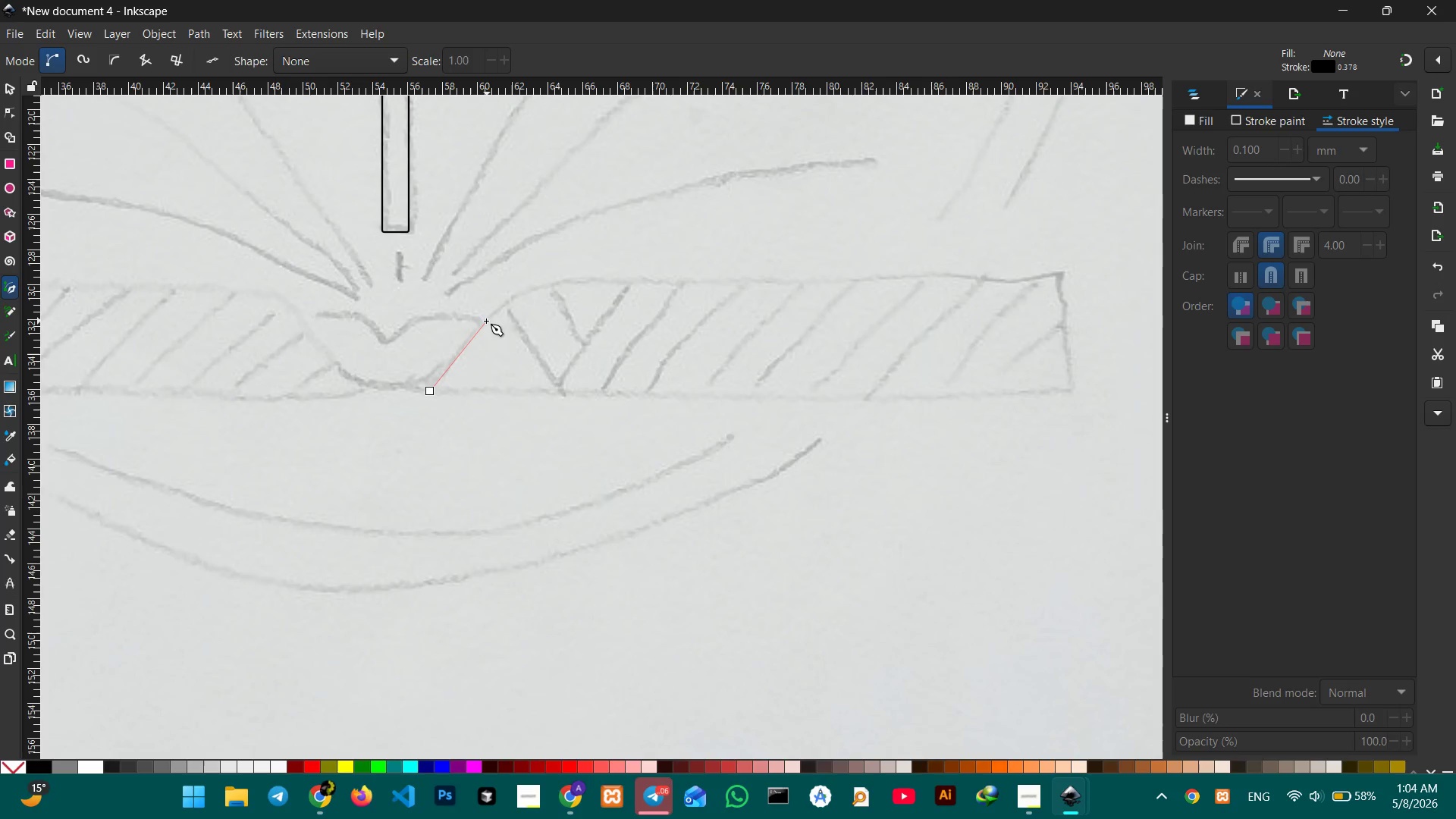 
left_click([479, 326])
 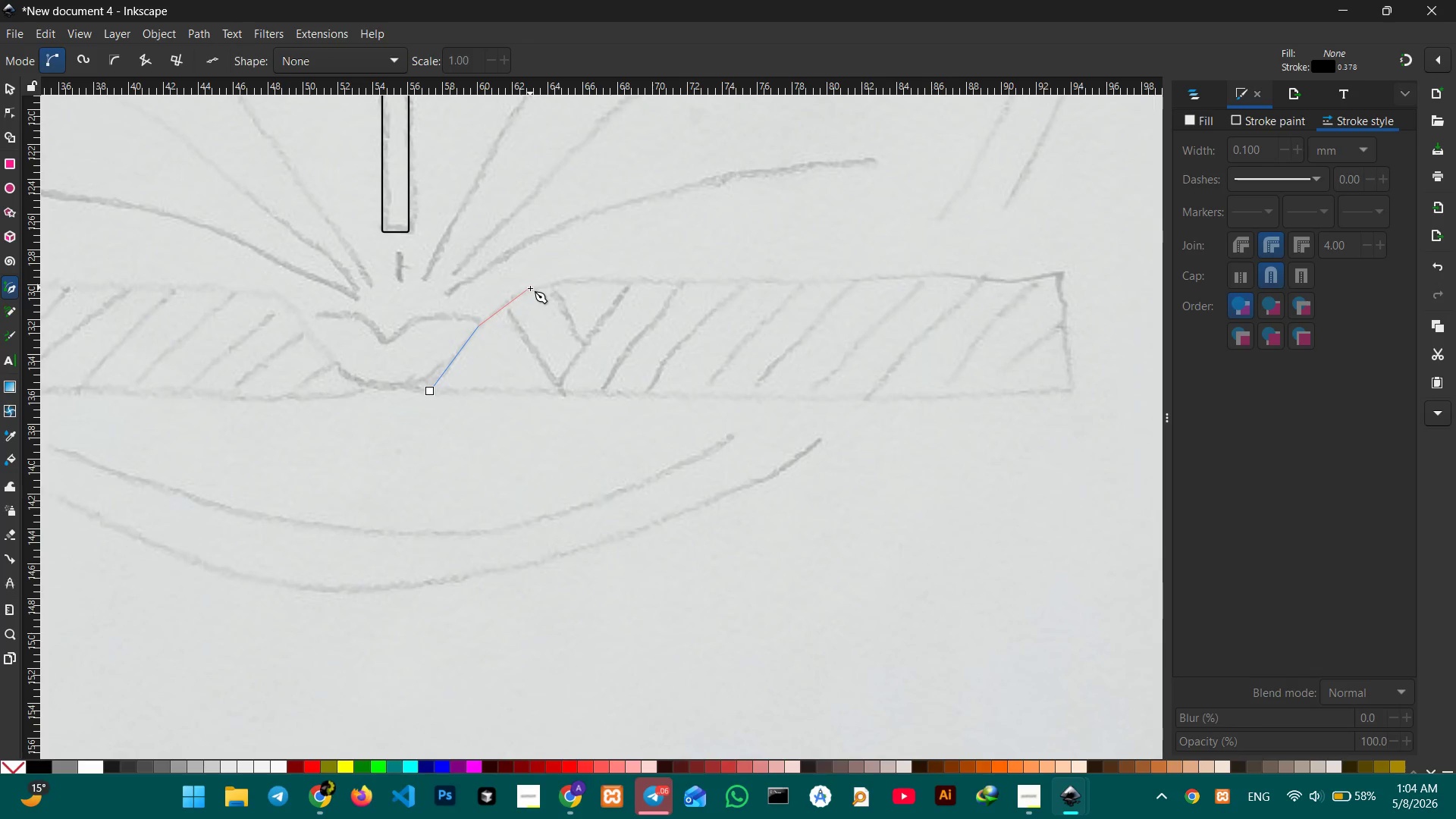 
left_click([530, 288])
 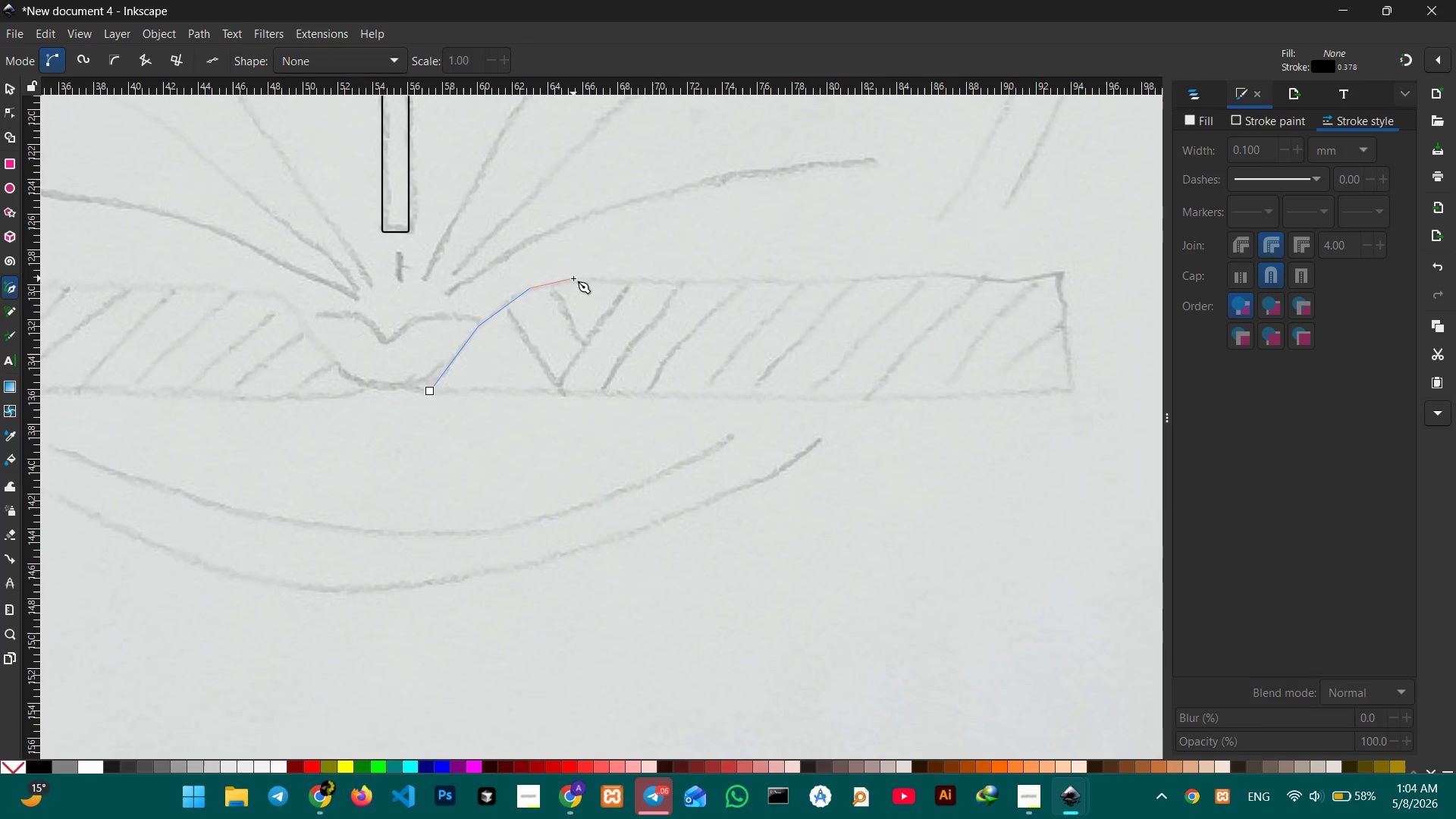 
left_click([573, 278])
 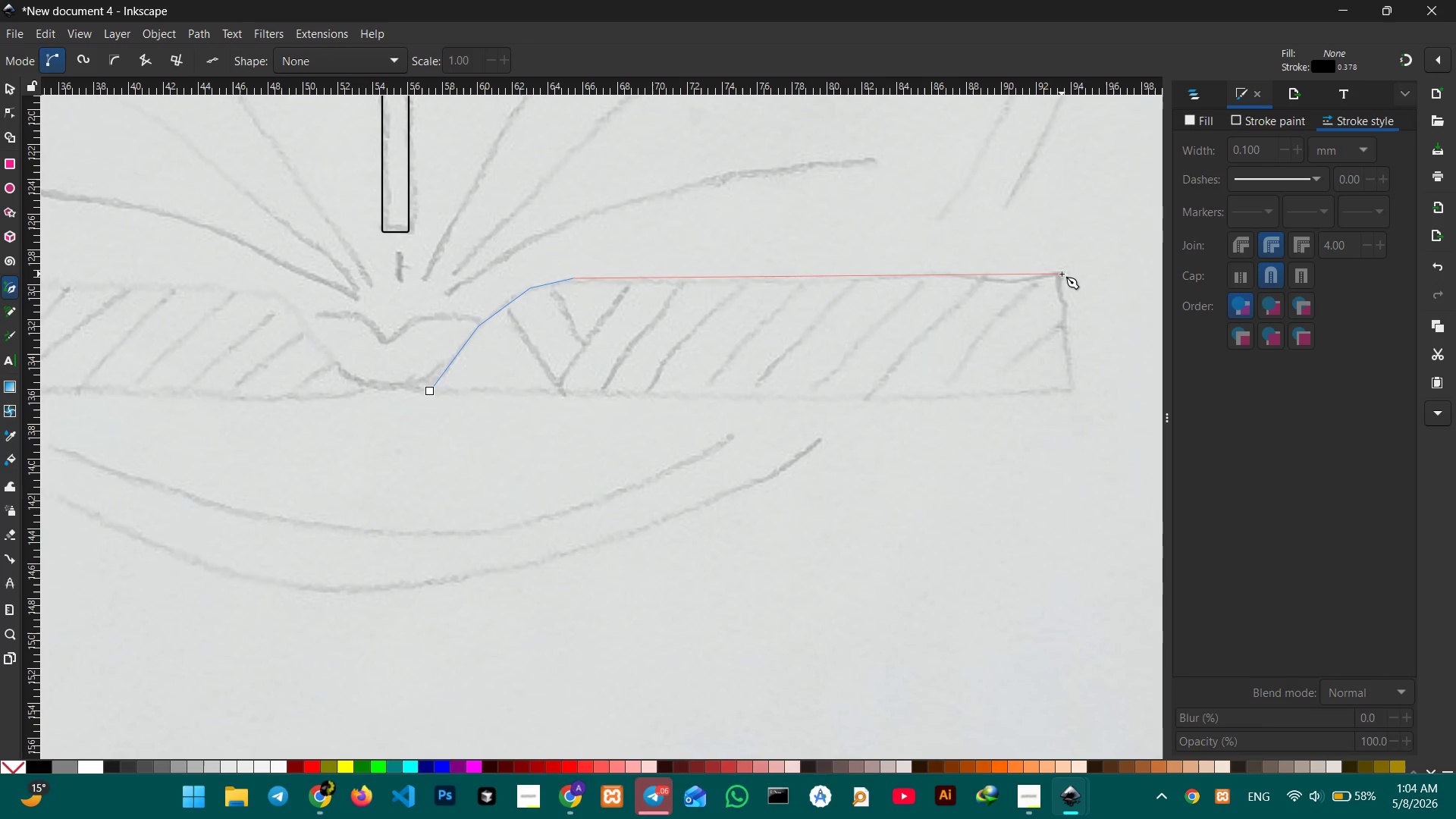 
hold_key(key=ControlLeft, duration=1.06)
left_click([1062, 274])
 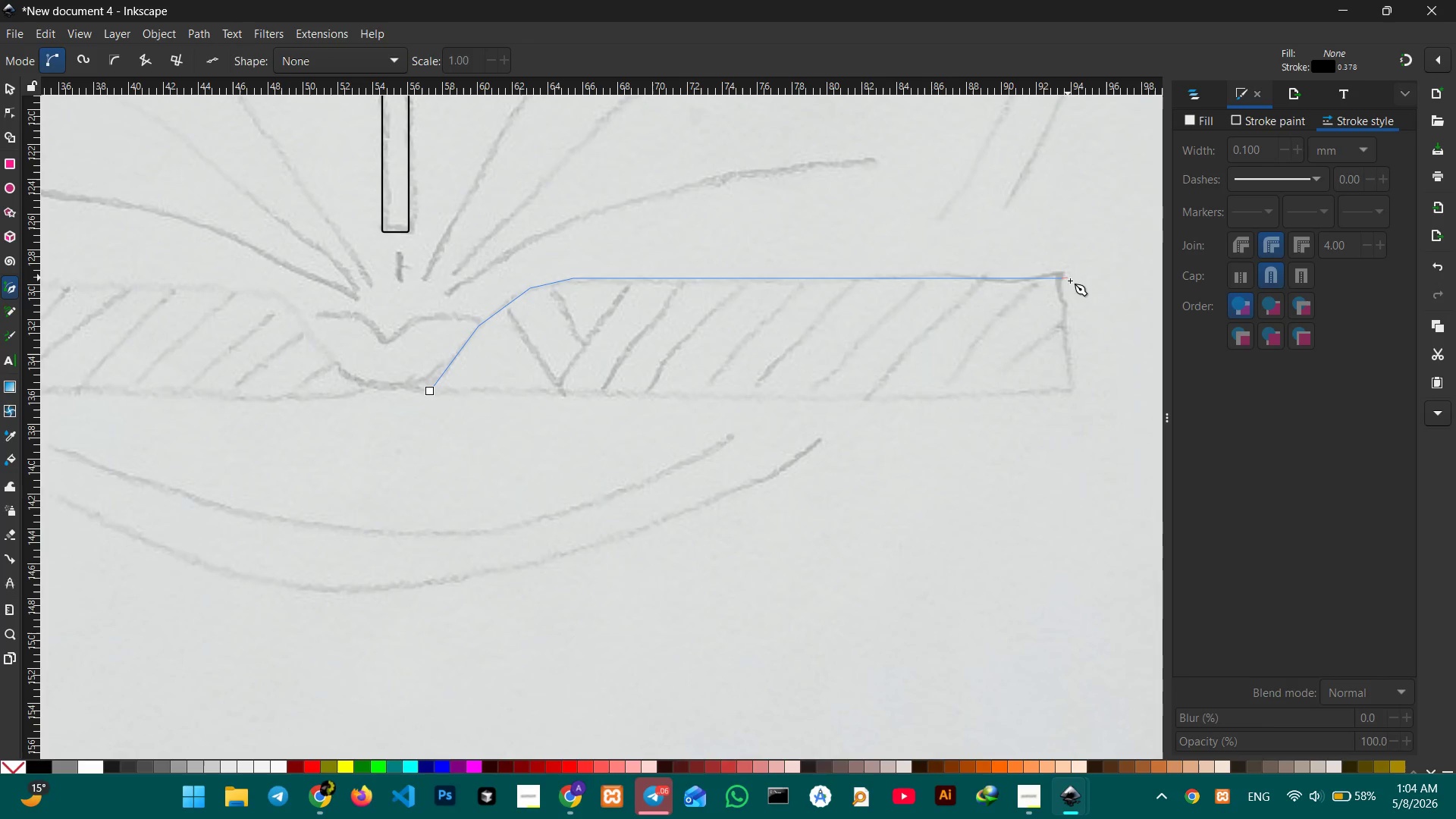 
hold_key(key=ControlLeft, duration=4.44)
left_click([1068, 393])
 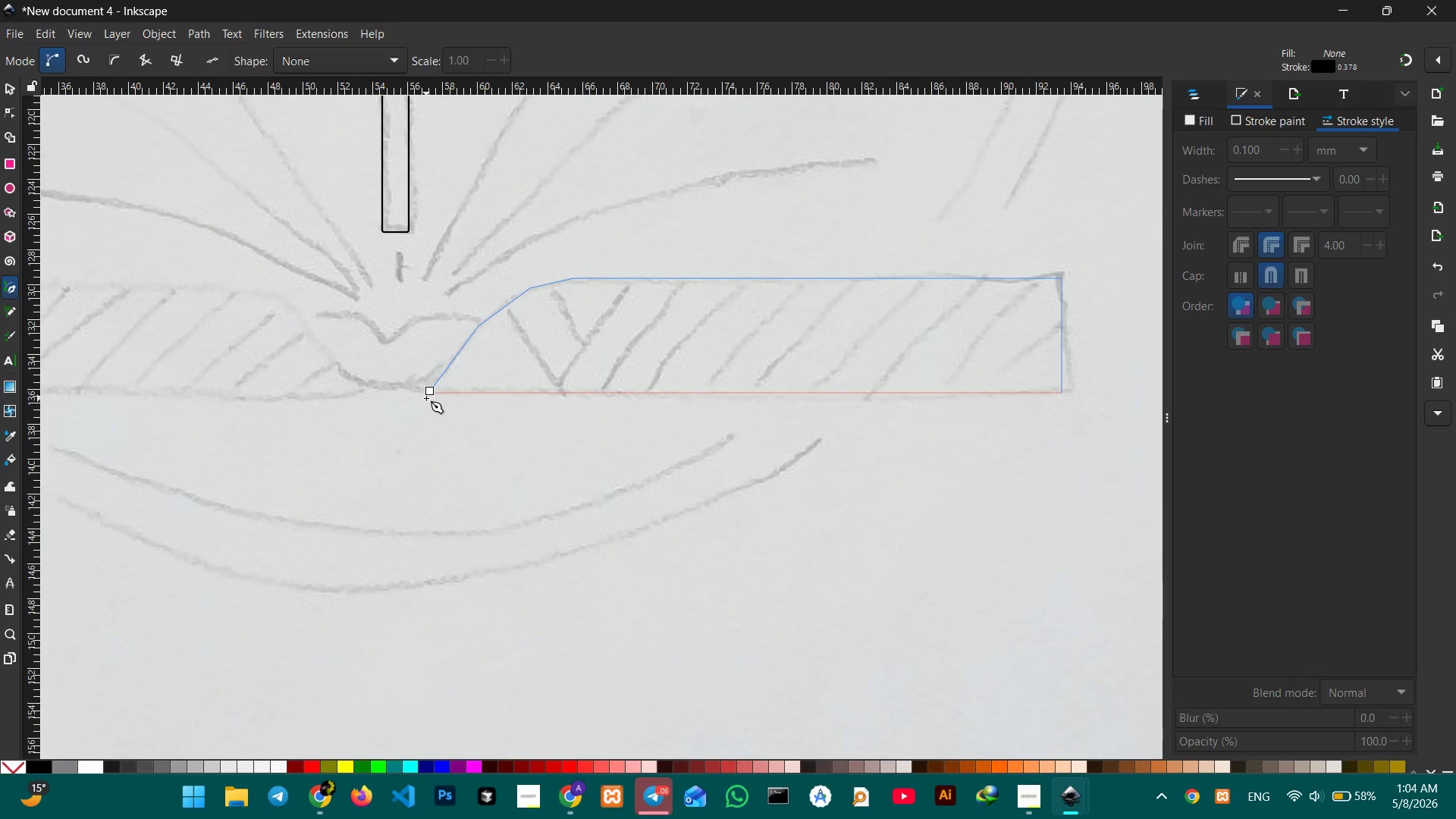 
left_click([428, 394])
 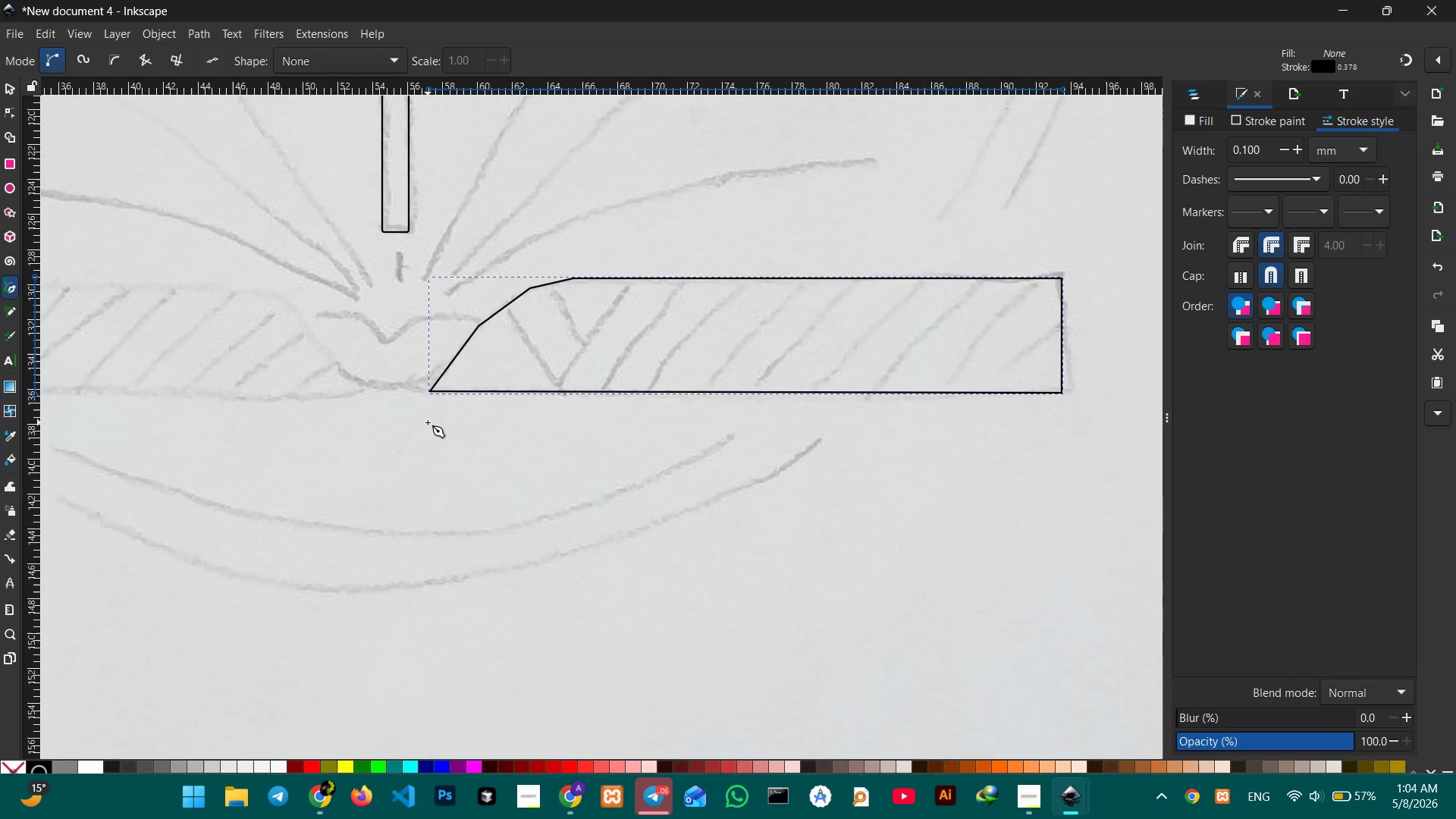 
wait(17.69)
 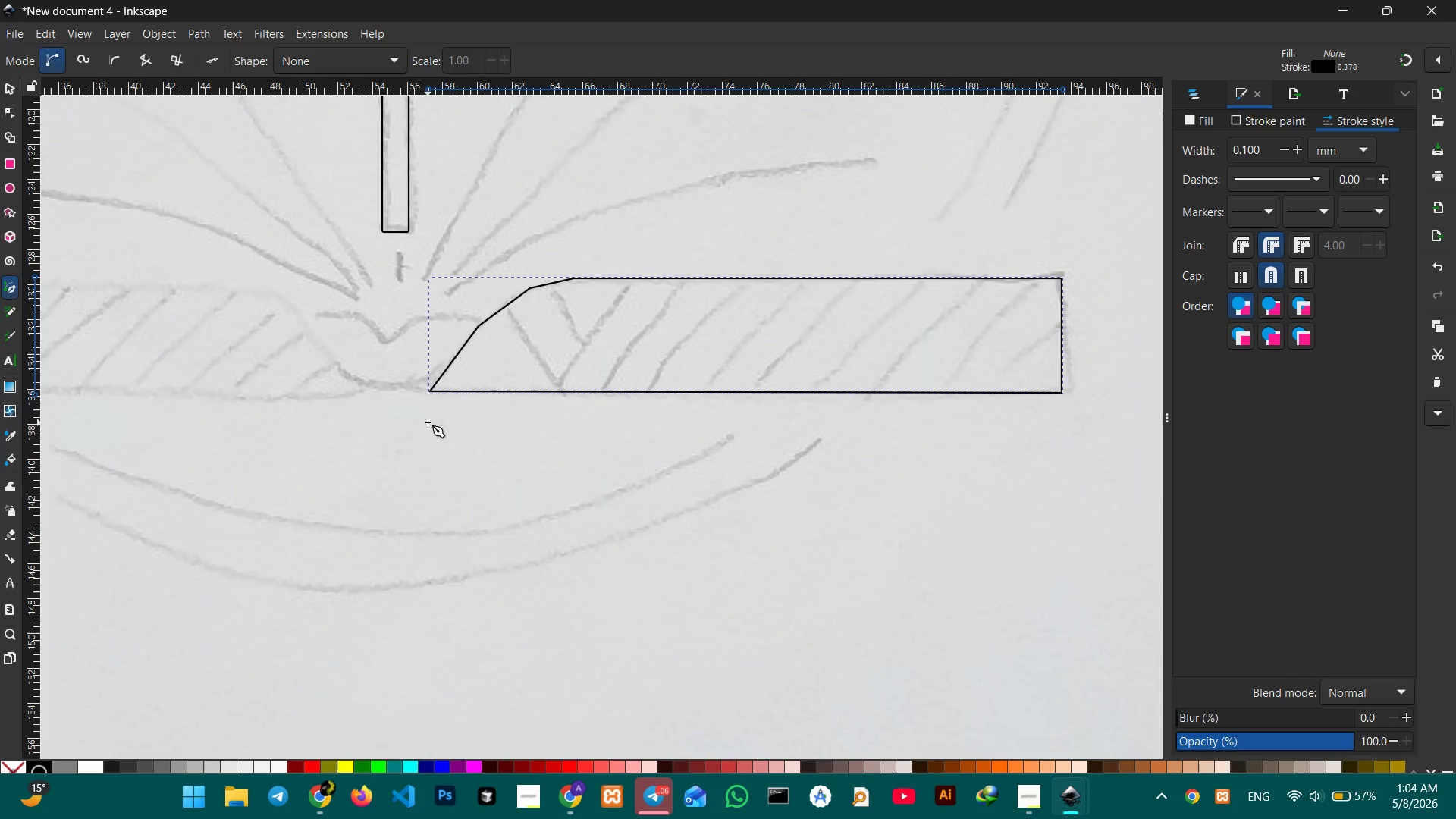 
hold_key(key=Space, duration=1.48)
 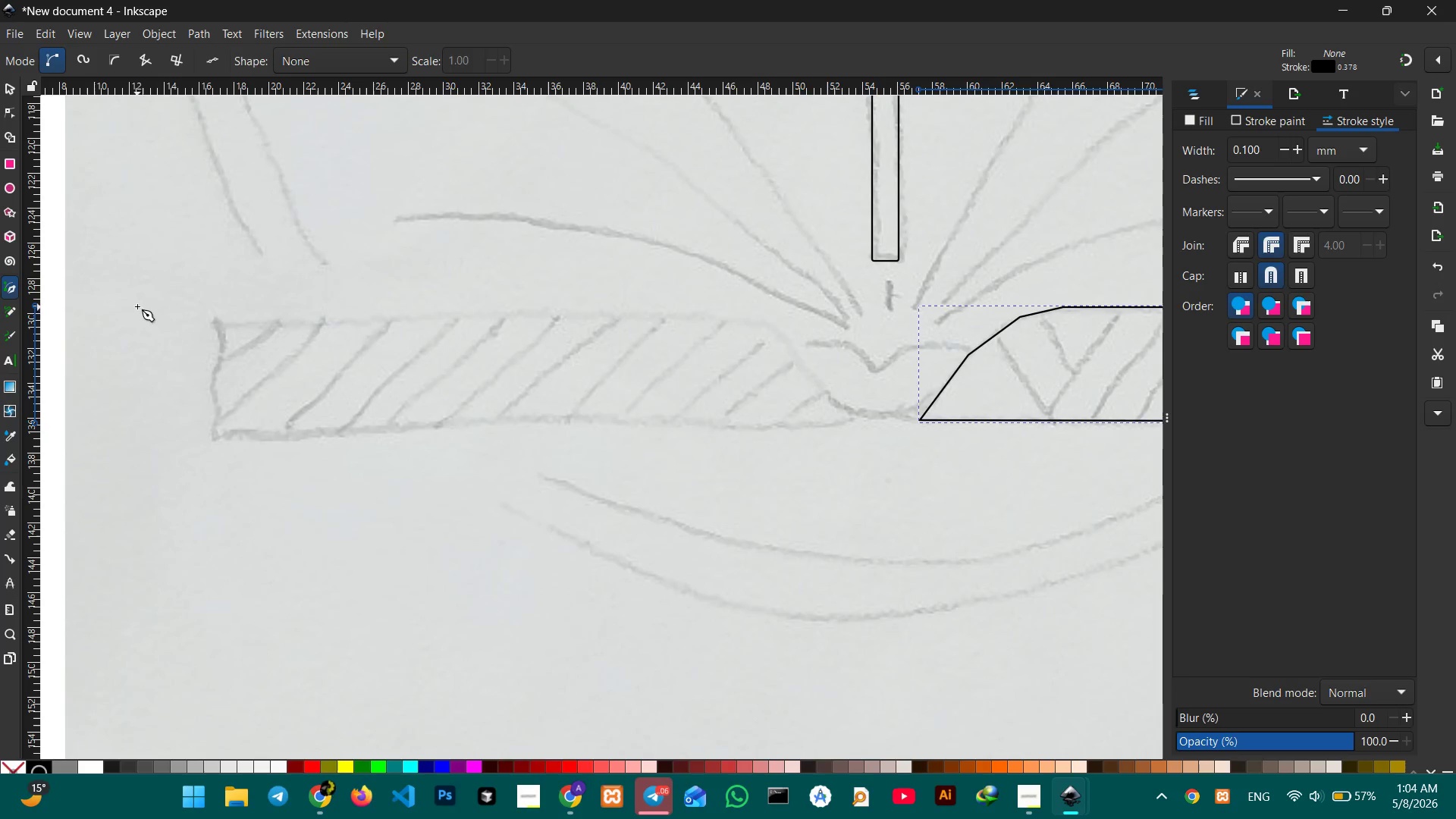 
left_click_drag(start_coordinate=[290, 438], to_coordinate=[780, 469])
 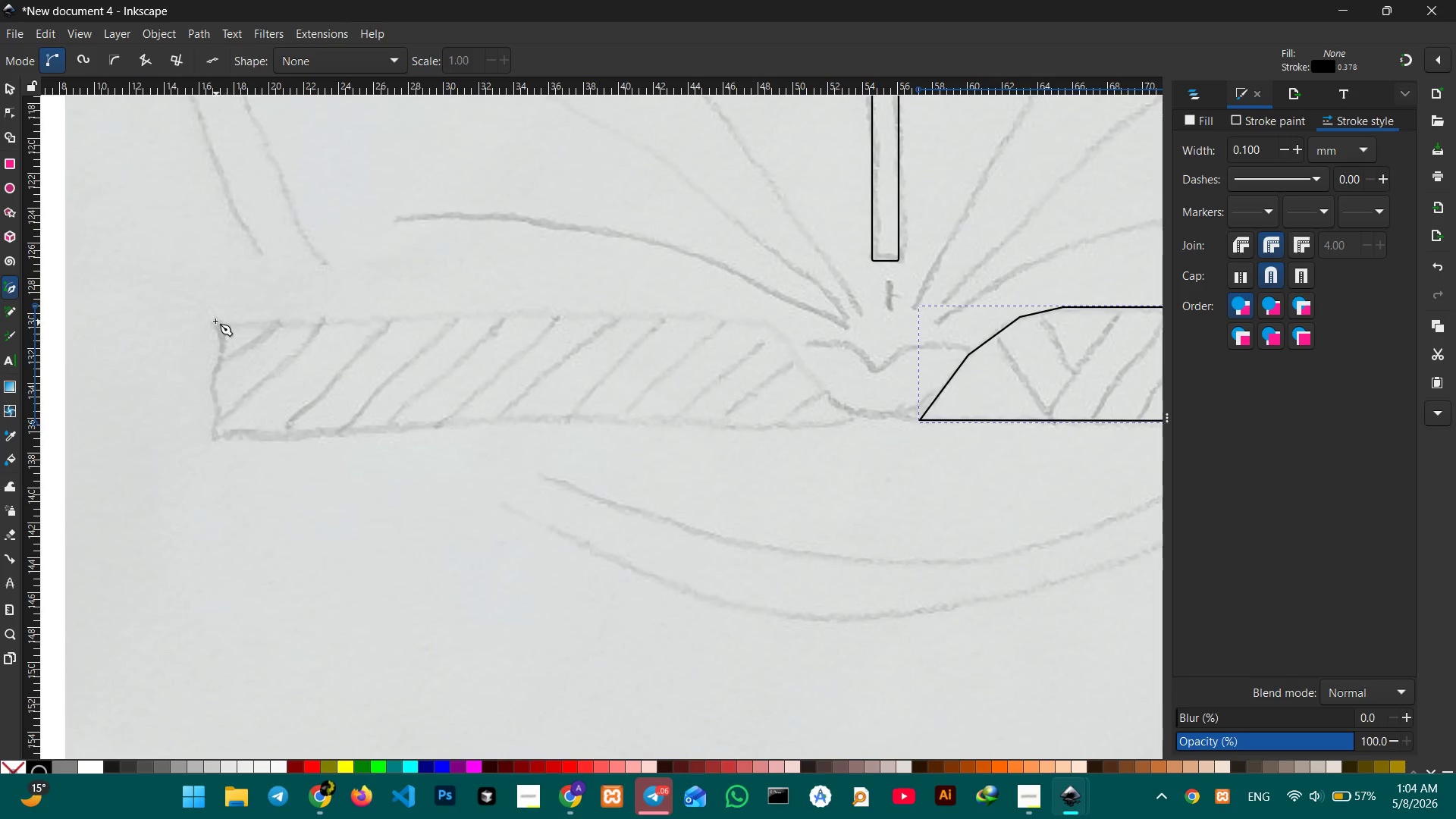 
left_click([215, 321])
 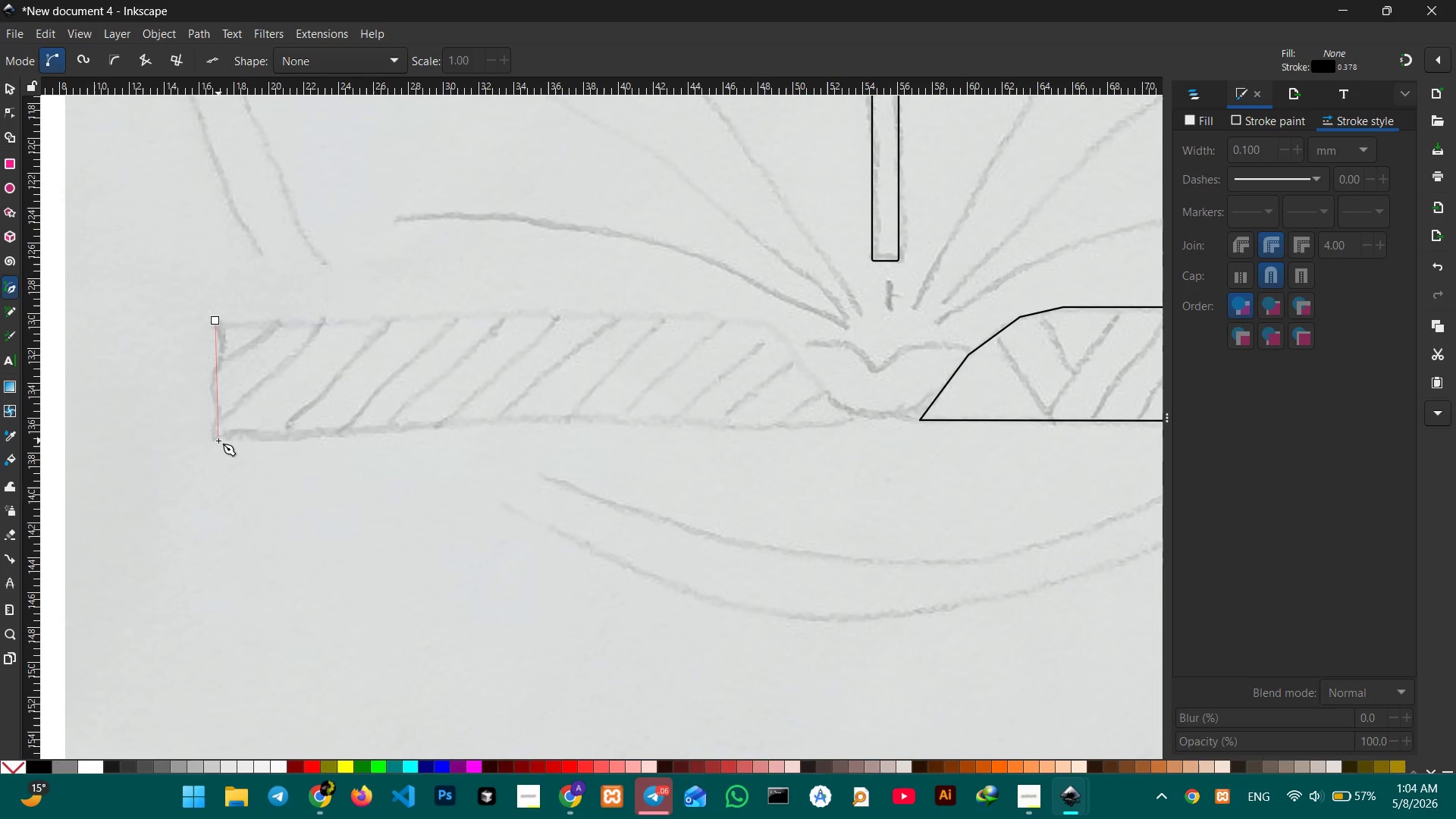 
hold_key(key=ControlLeft, duration=1.78)
left_click([218, 438])
 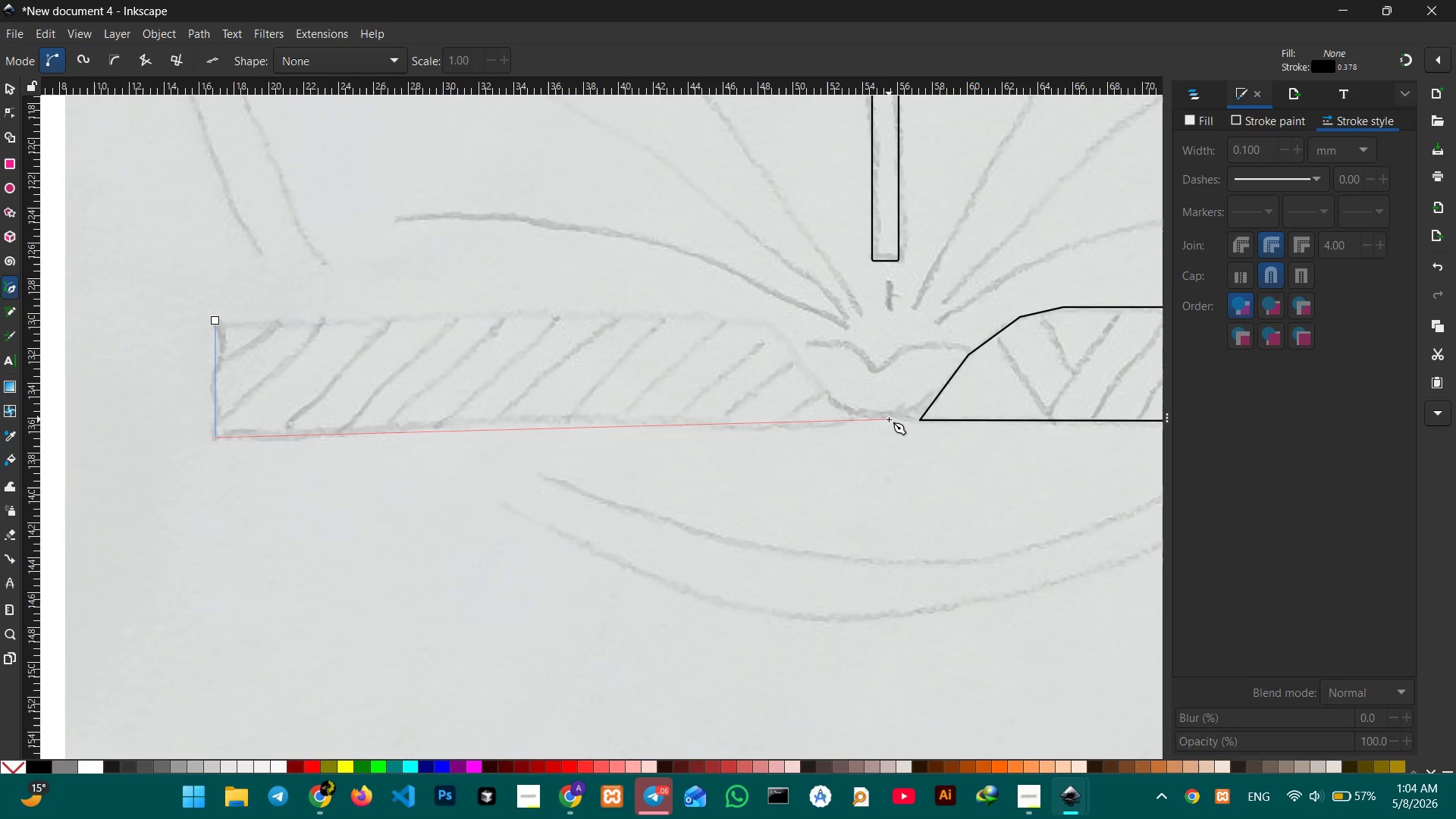 
hold_key(key=ControlLeft, duration=0.61)
 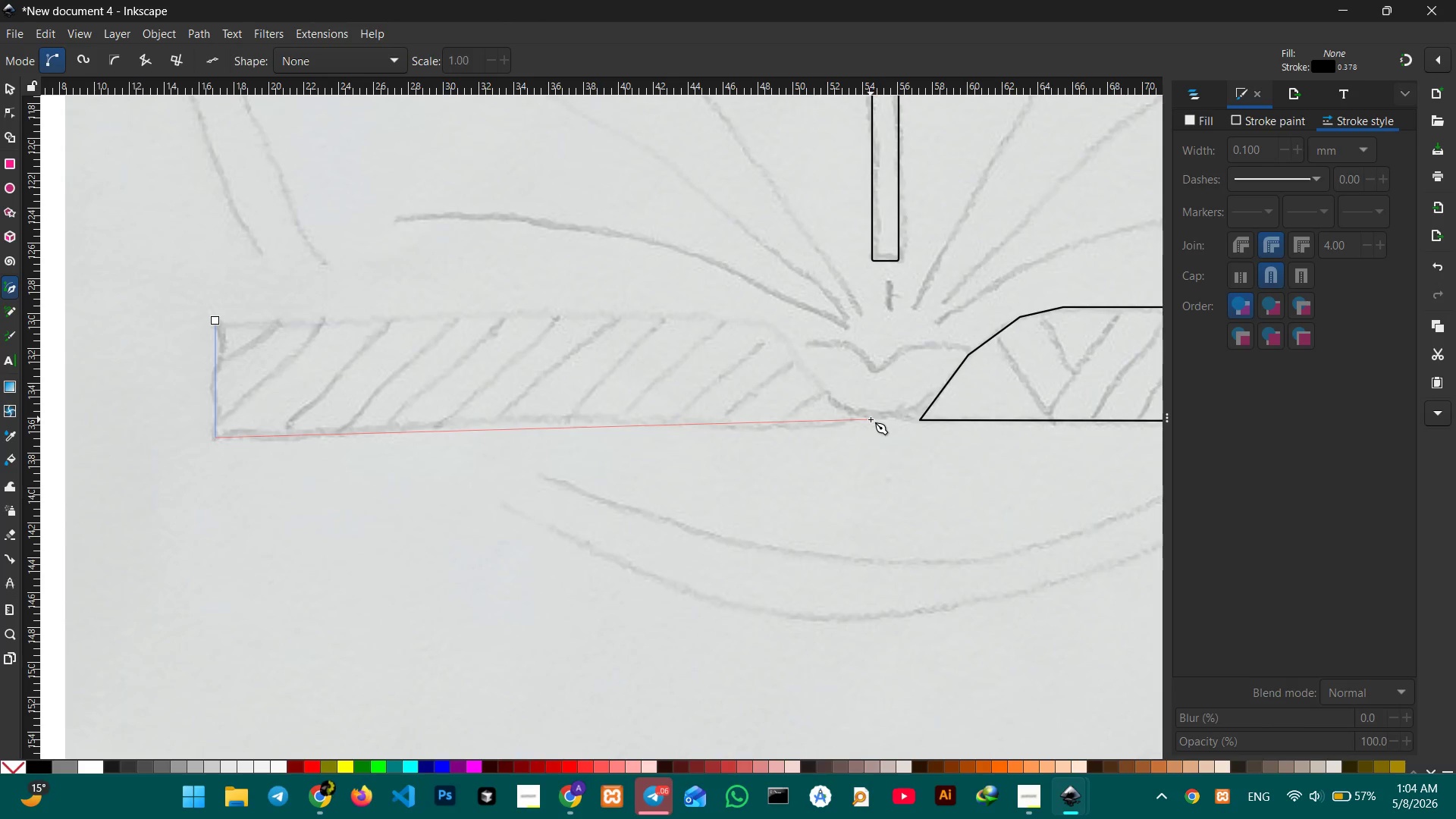 
left_click([876, 419])
 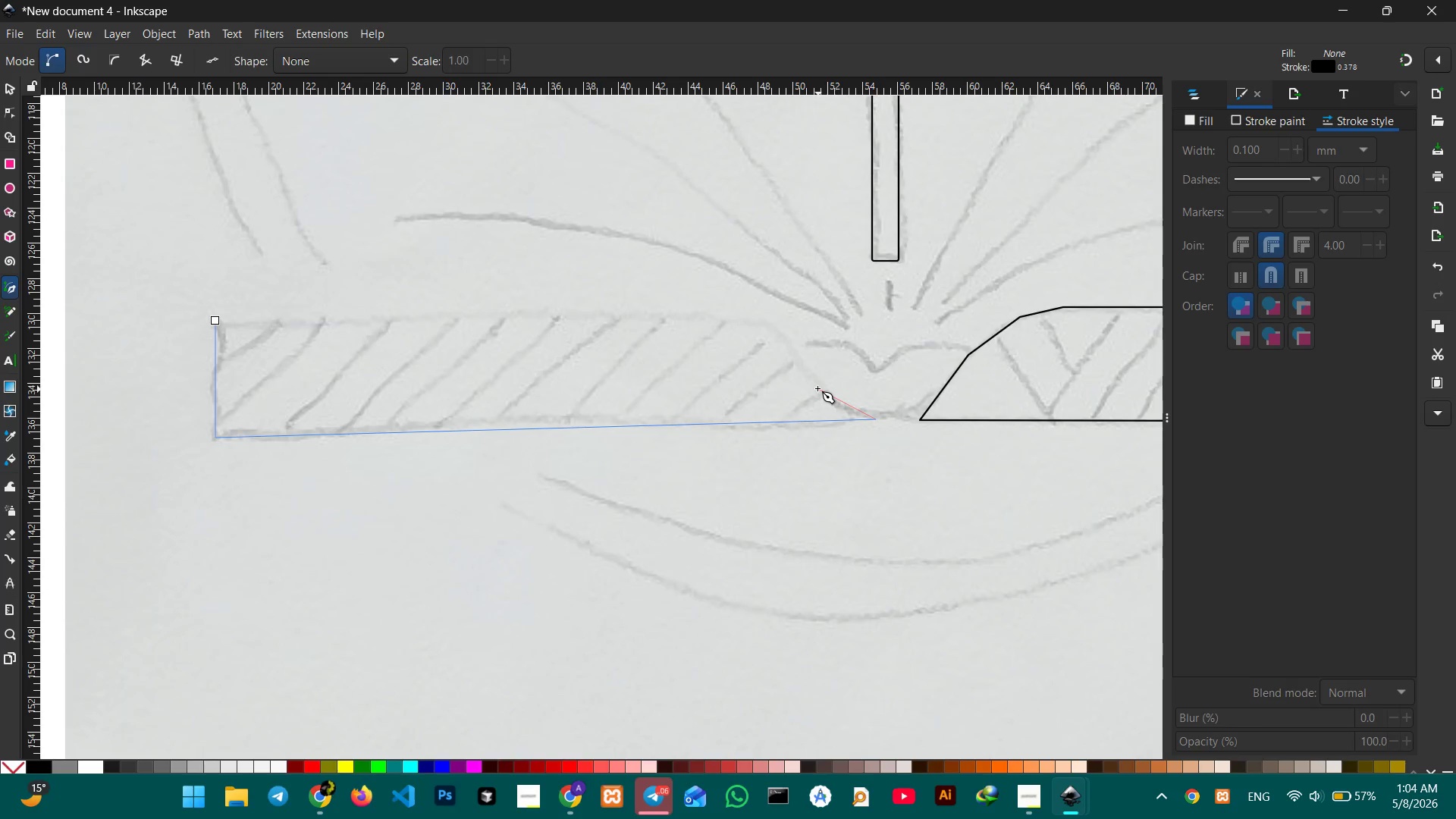 
left_click([817, 388])
 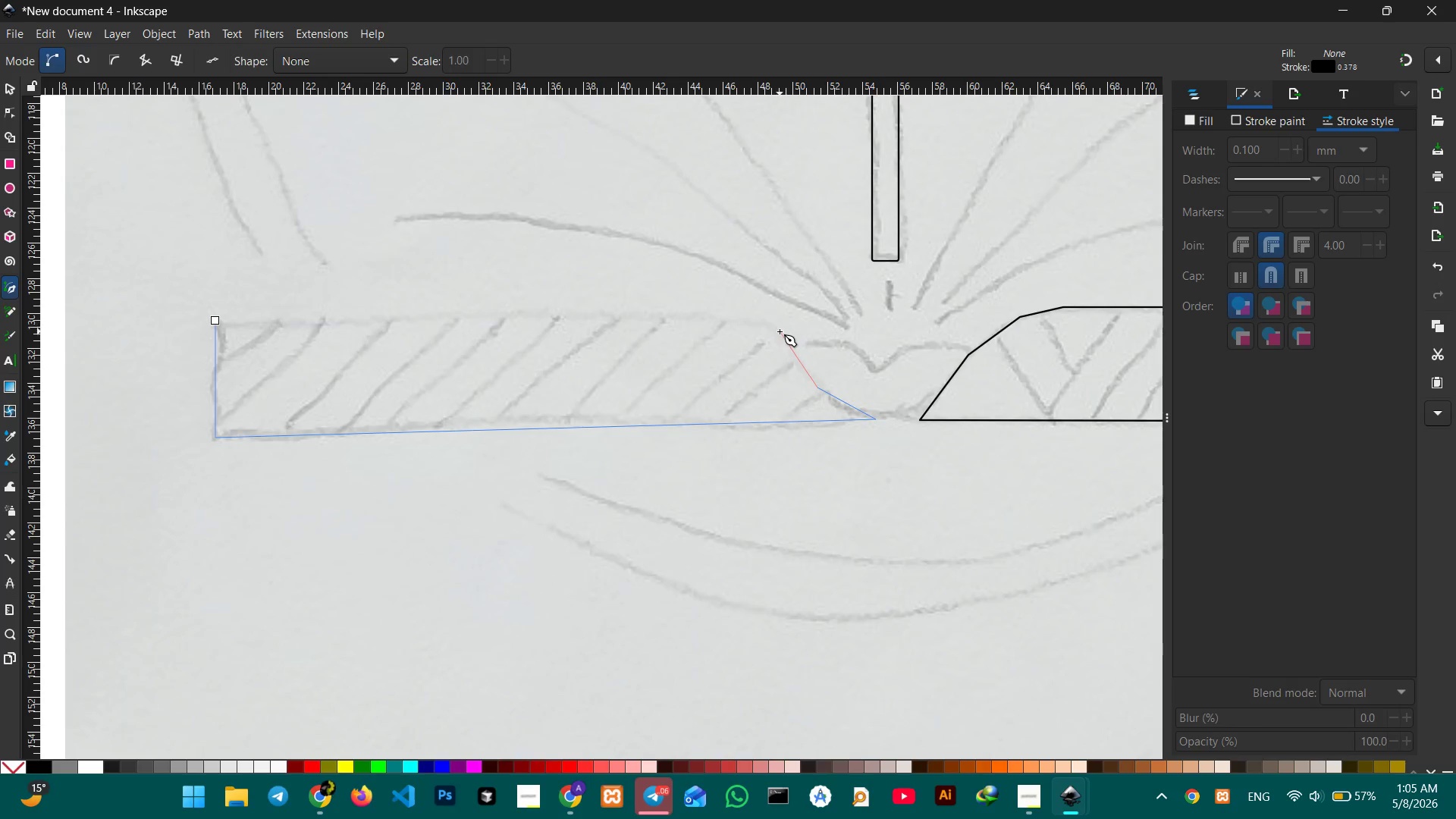 
left_click([780, 334])
 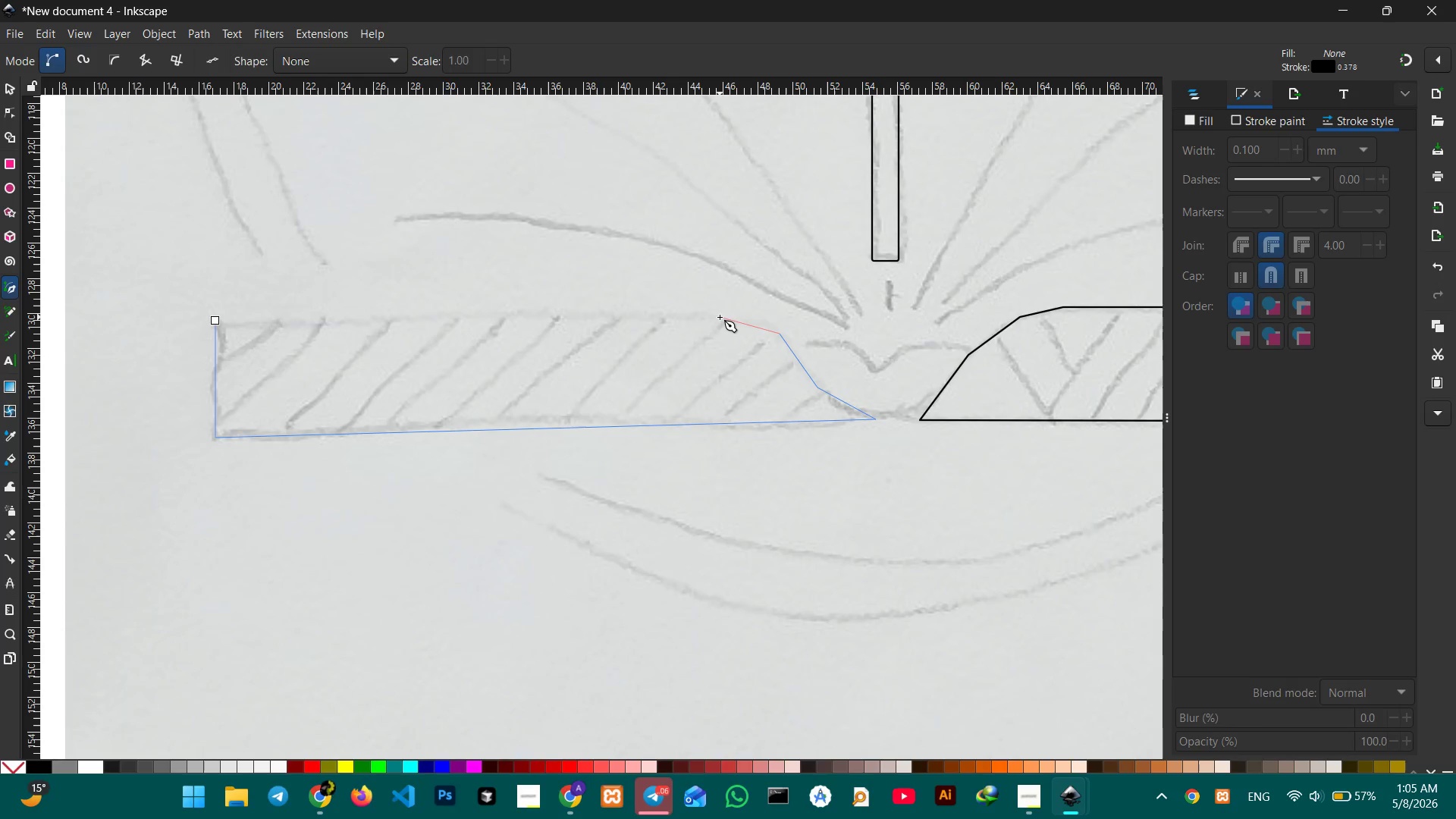 
left_click([720, 317])
 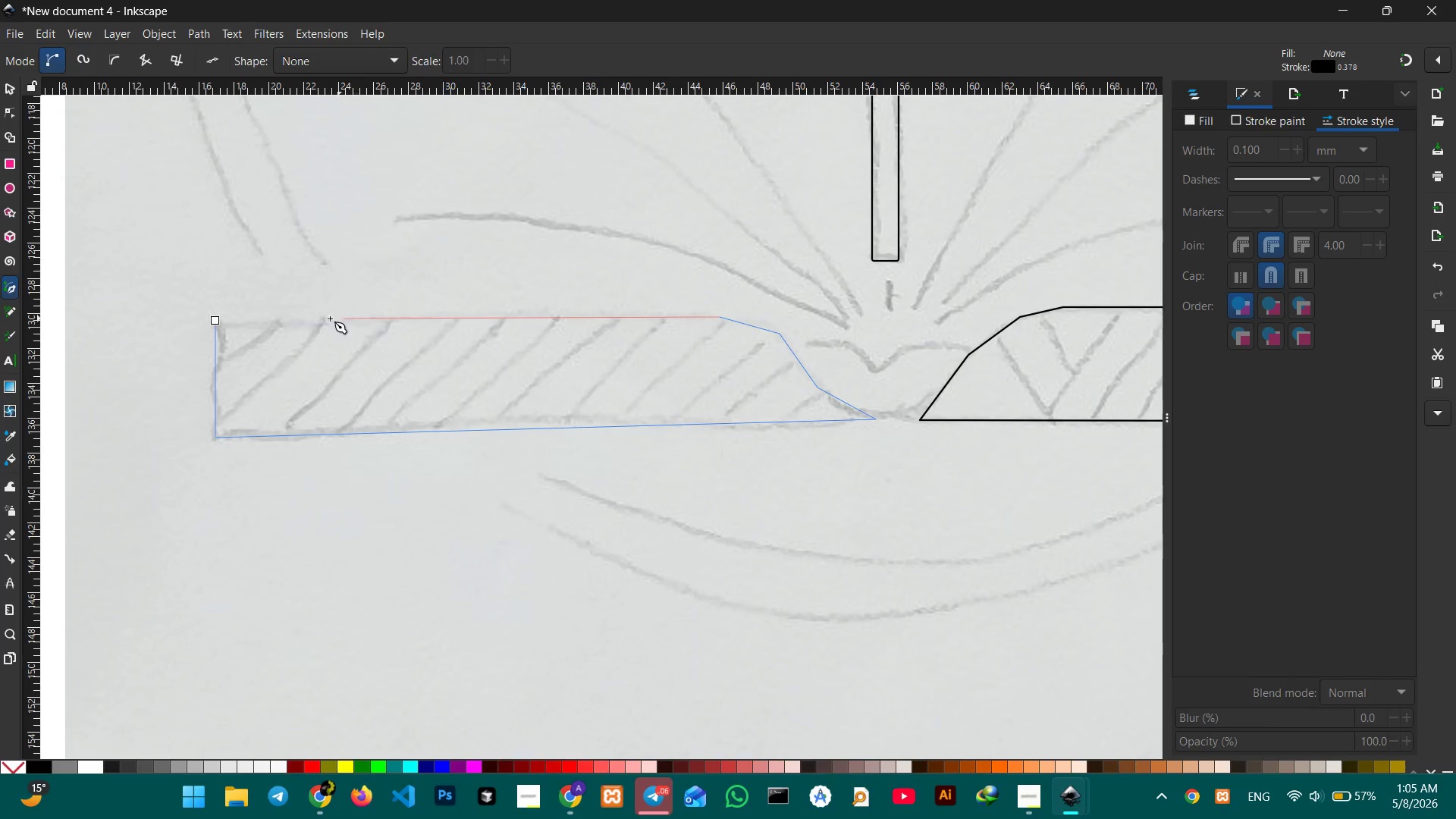 
left_click([212, 319])
 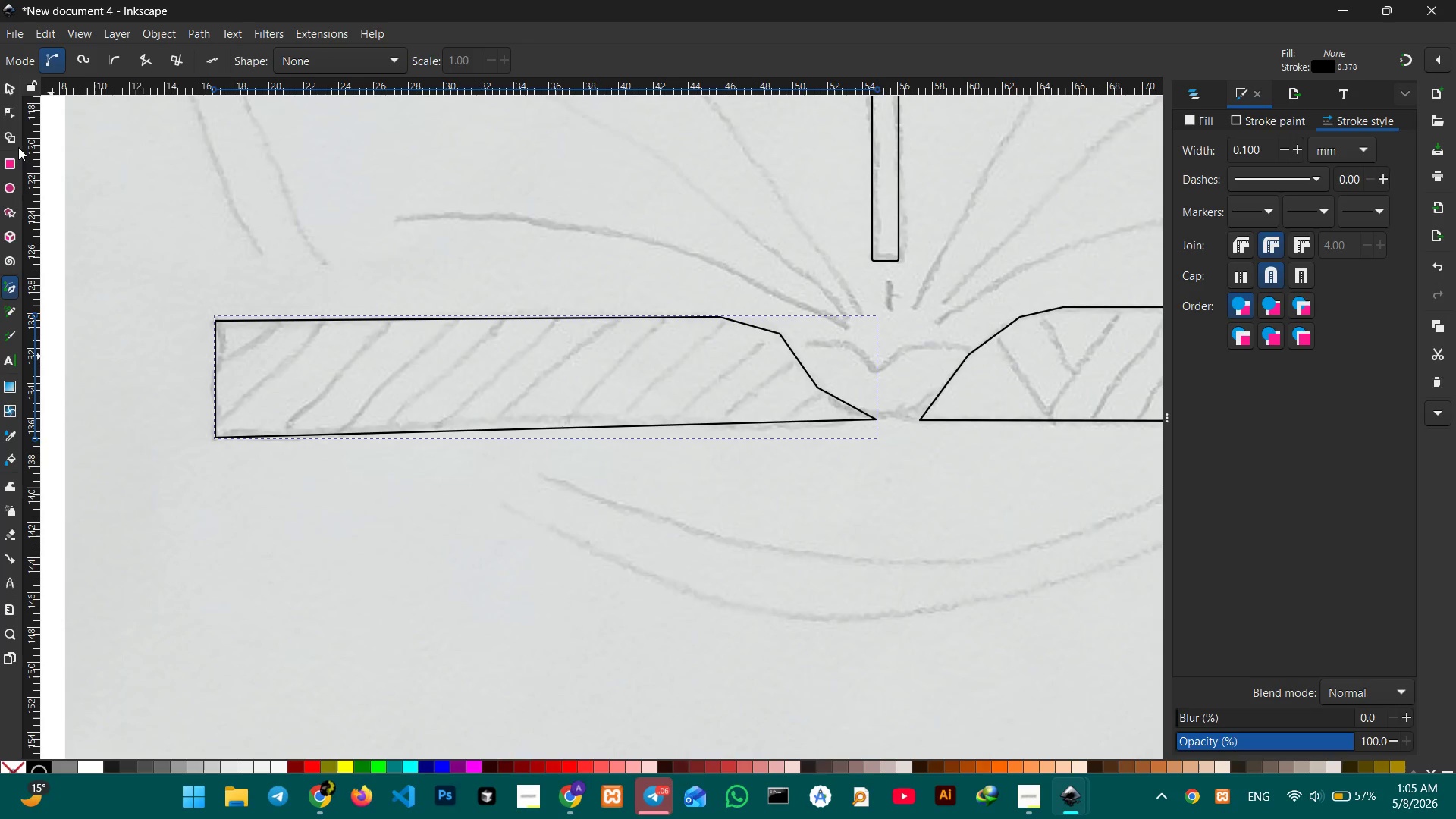 
left_click([11, 87])
 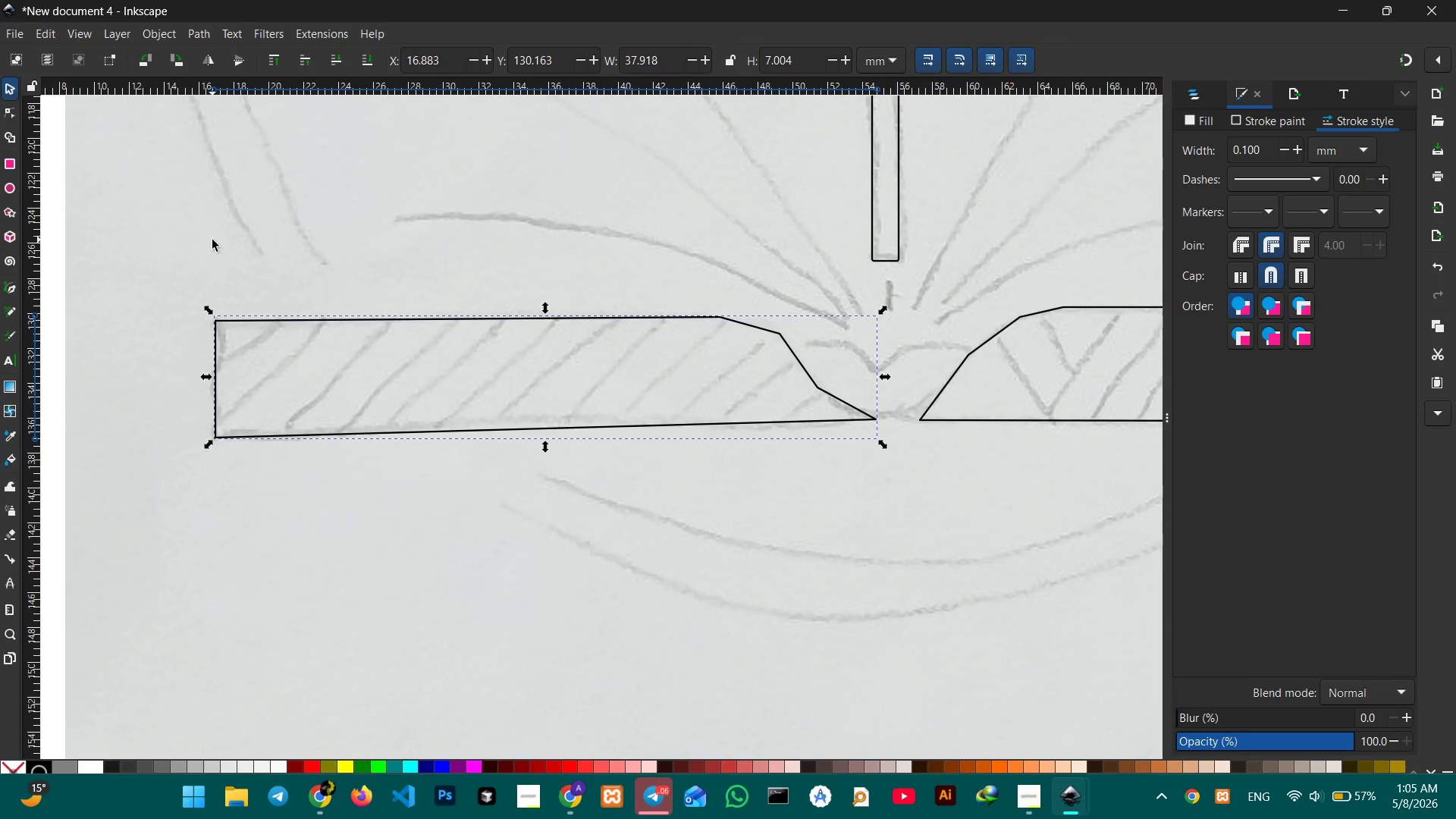 
double_click([212, 240])
 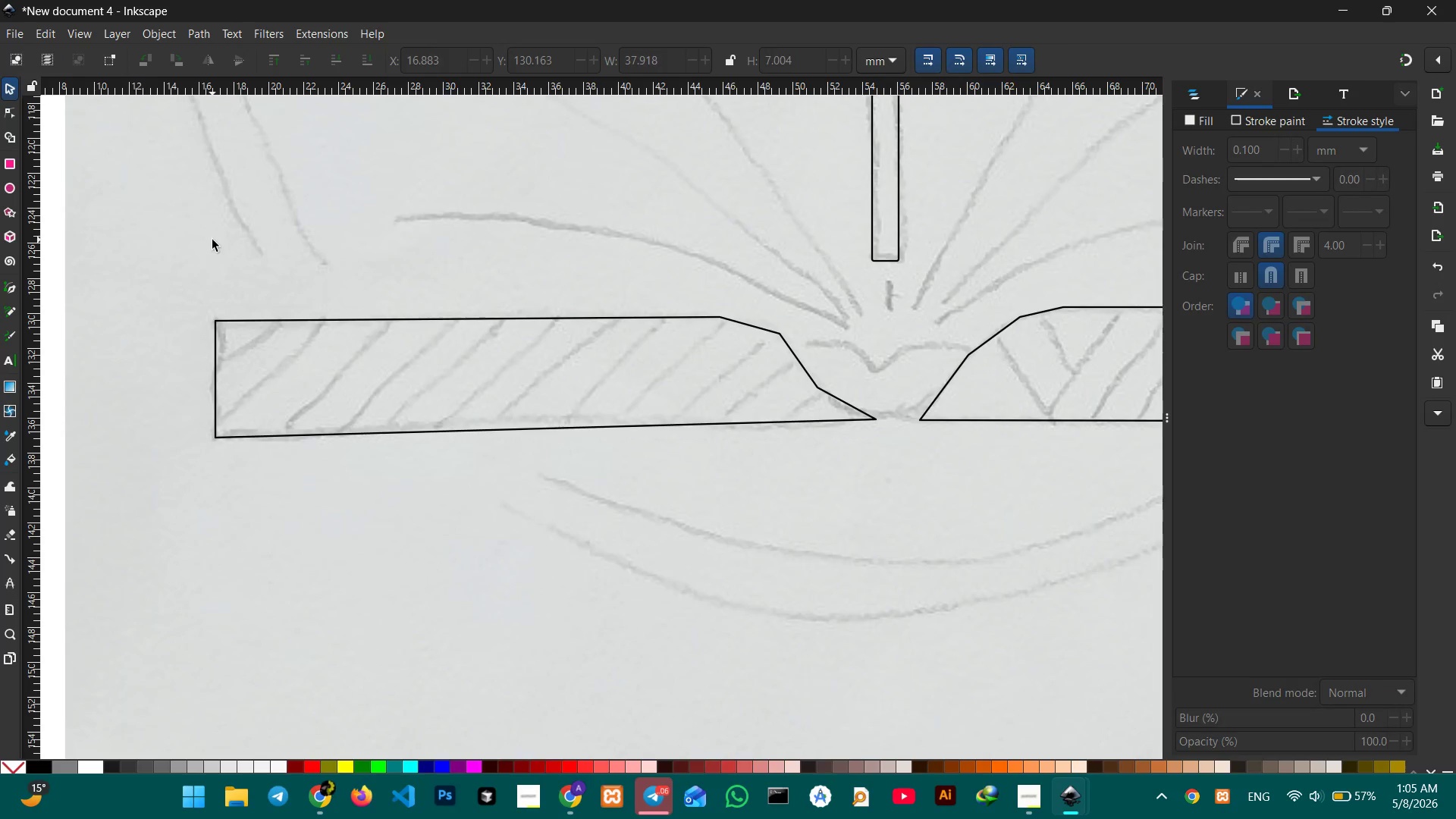 
wait(24.03)
 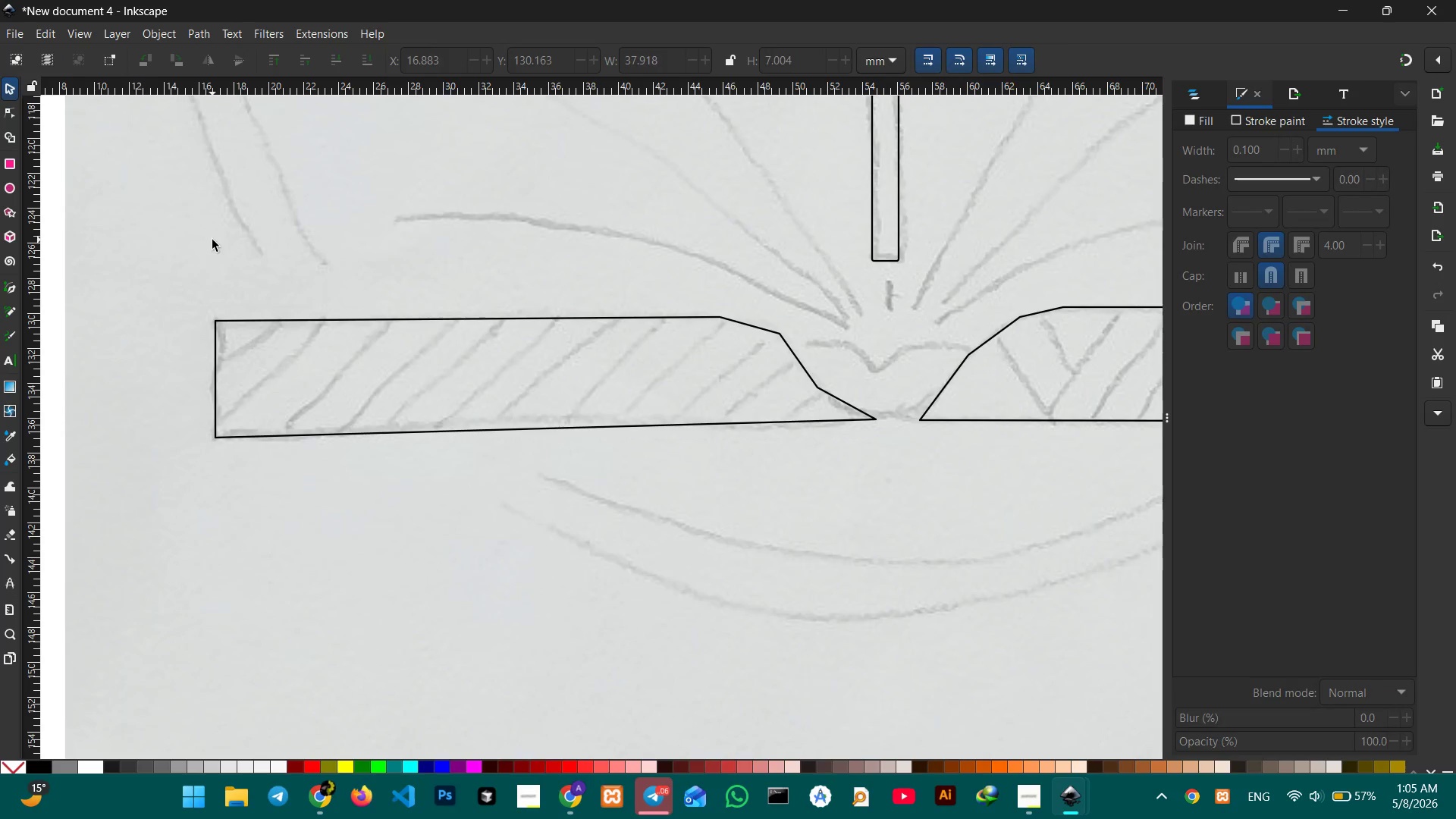 
hold_key(key=Space, duration=0.8)
 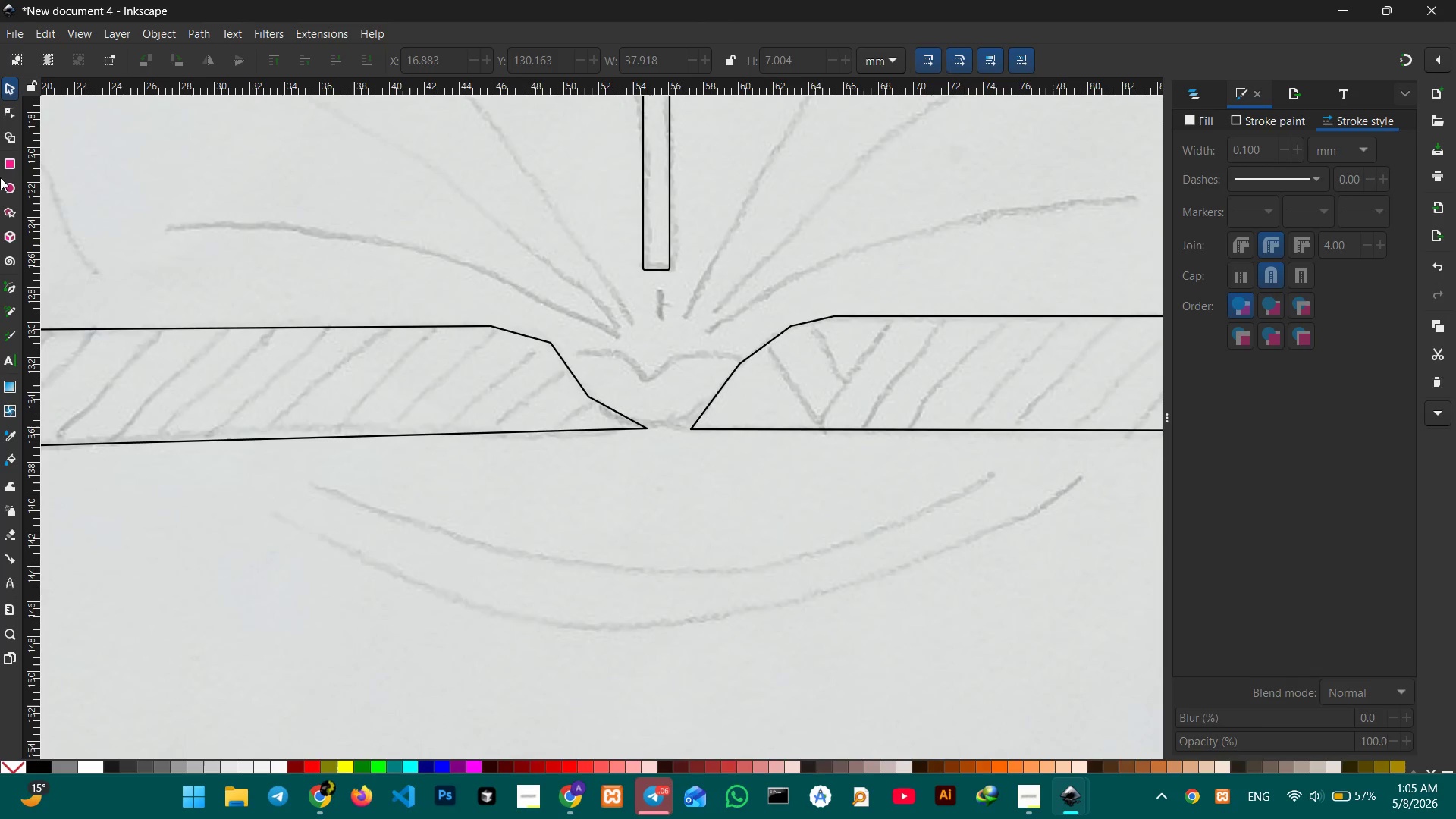 
left_click_drag(start_coordinate=[890, 525], to_coordinate=[661, 534])
 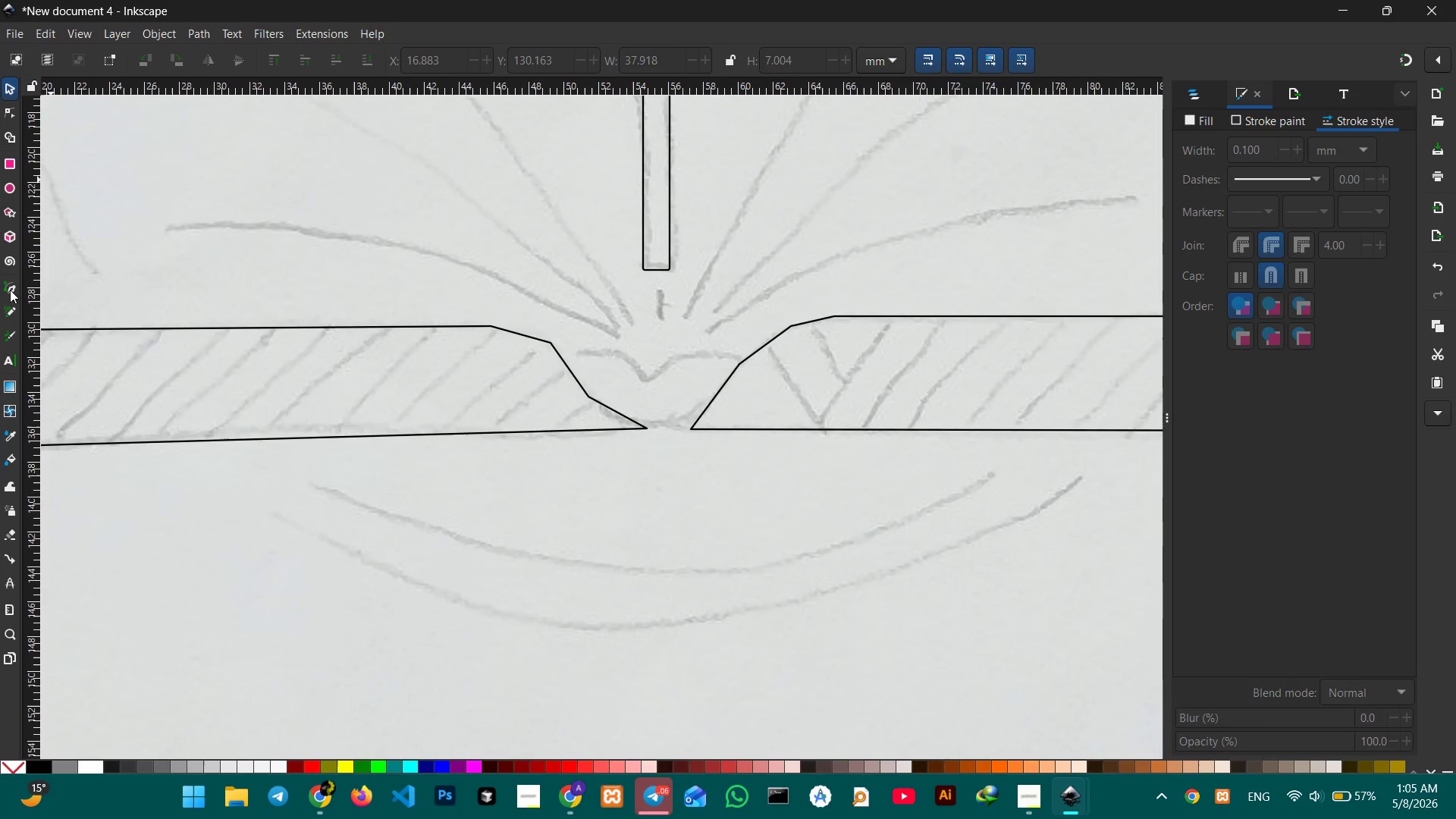 
left_click([10, 284])
 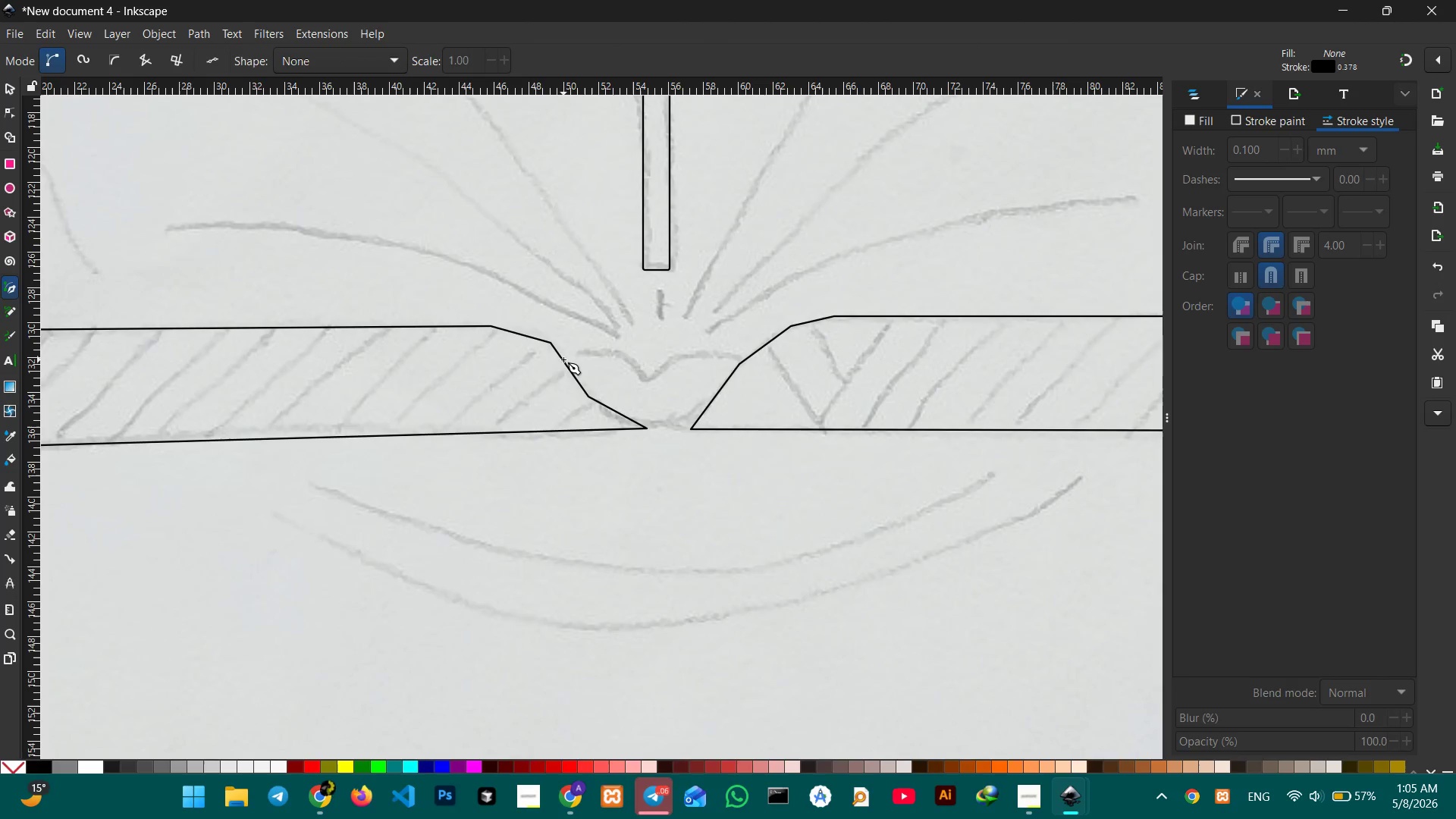 
left_click([599, 353])
 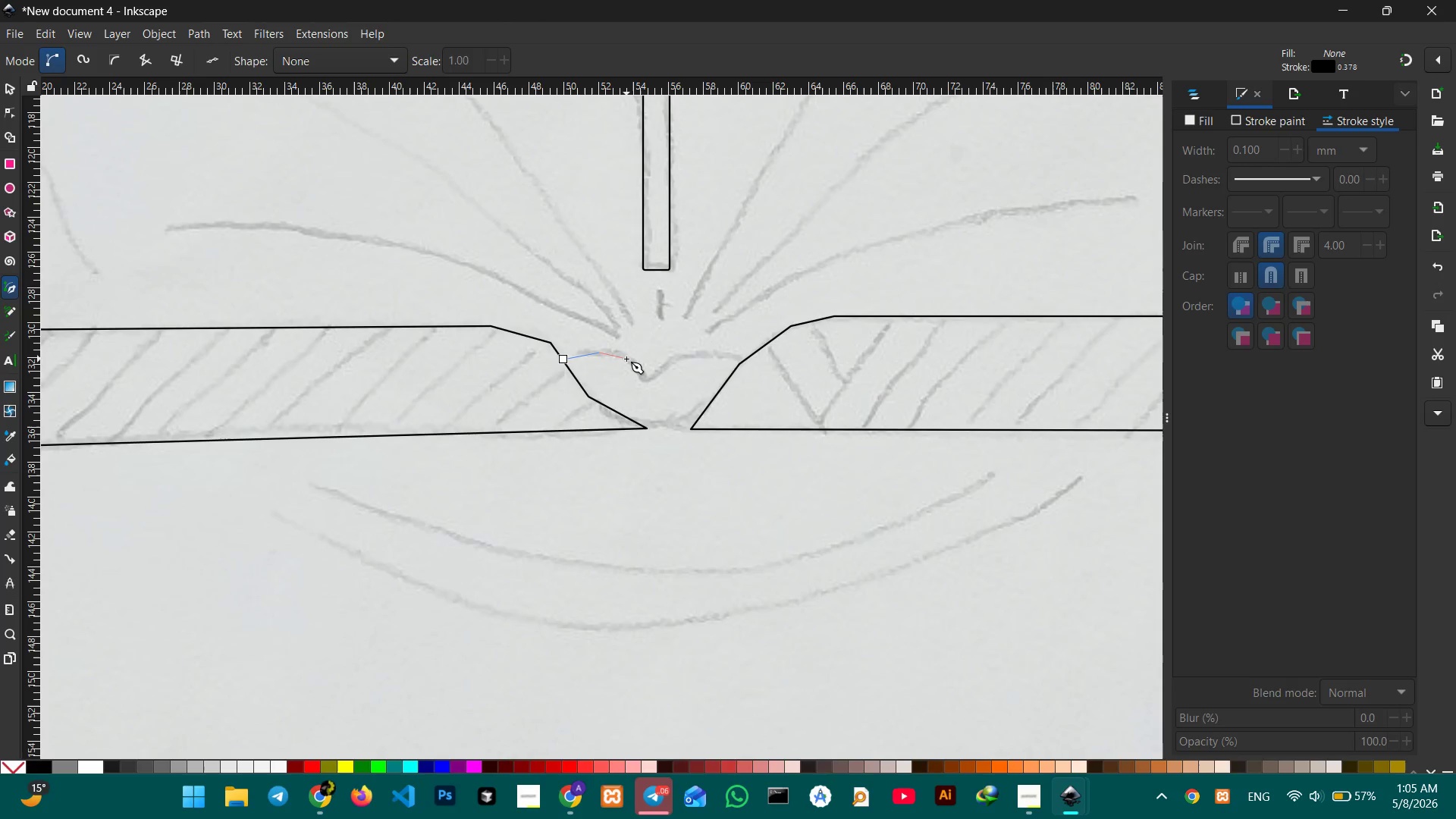 
left_click([626, 359])
 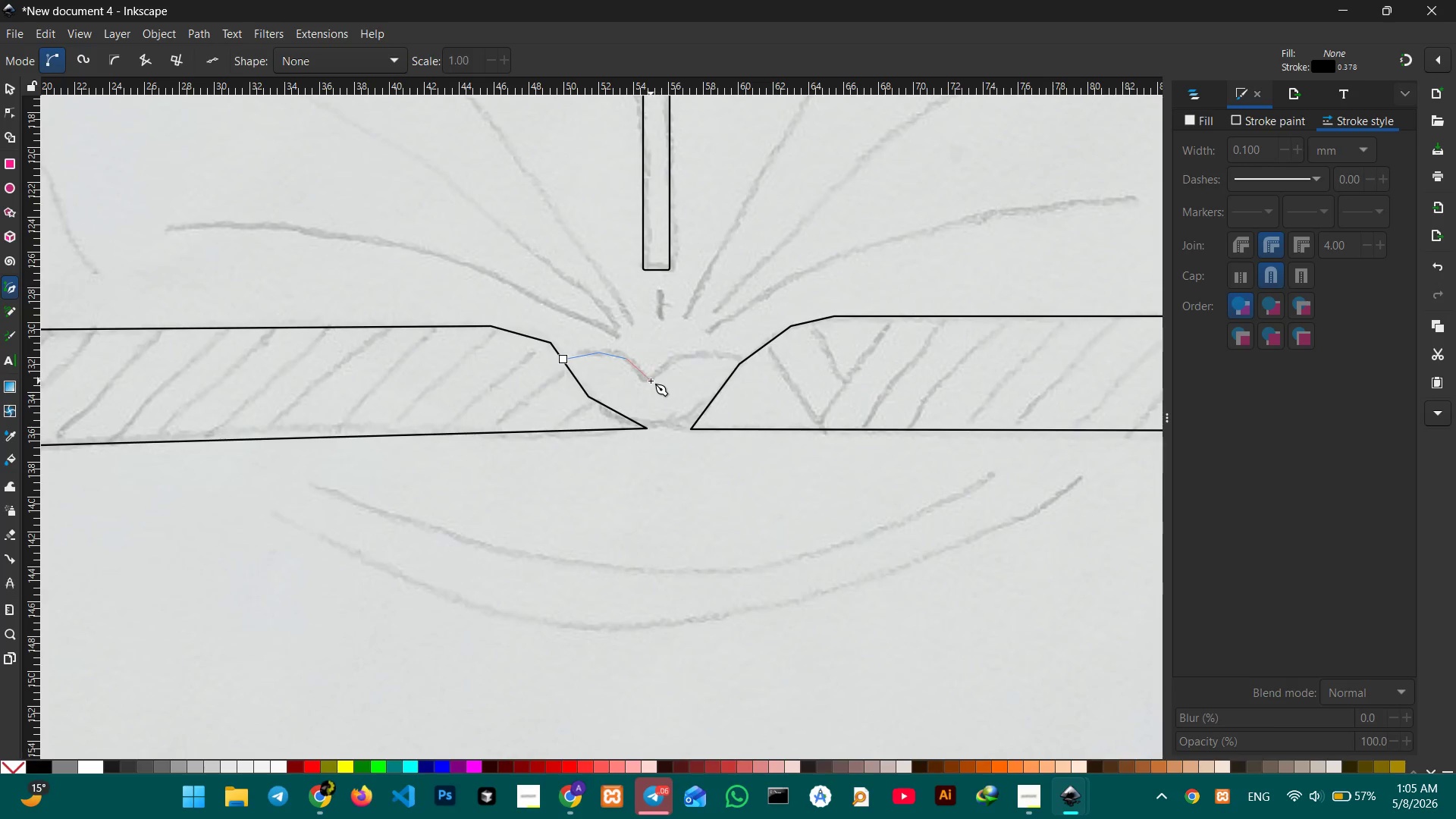 
left_click([651, 381])
 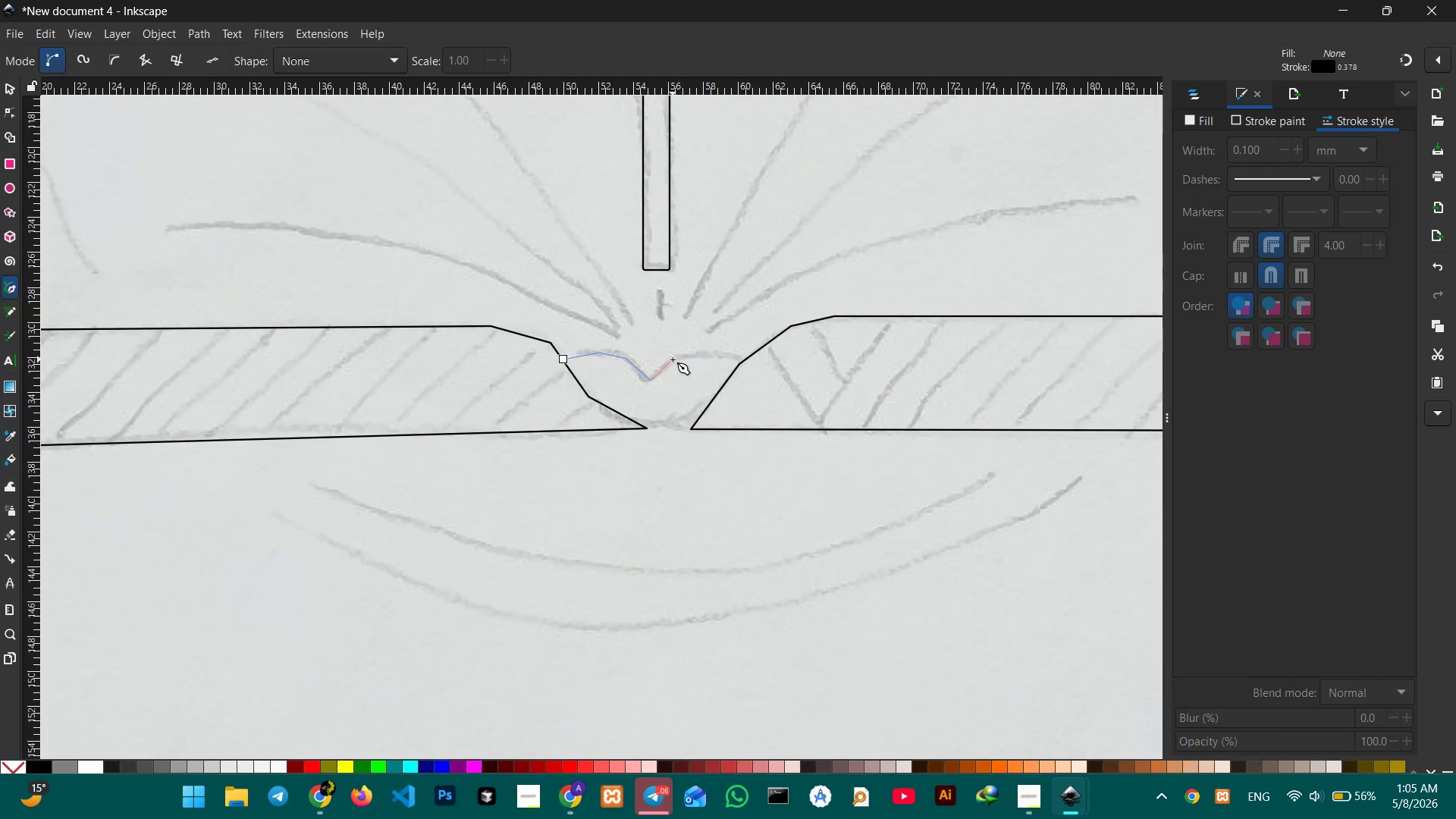 
double_click([673, 359])
 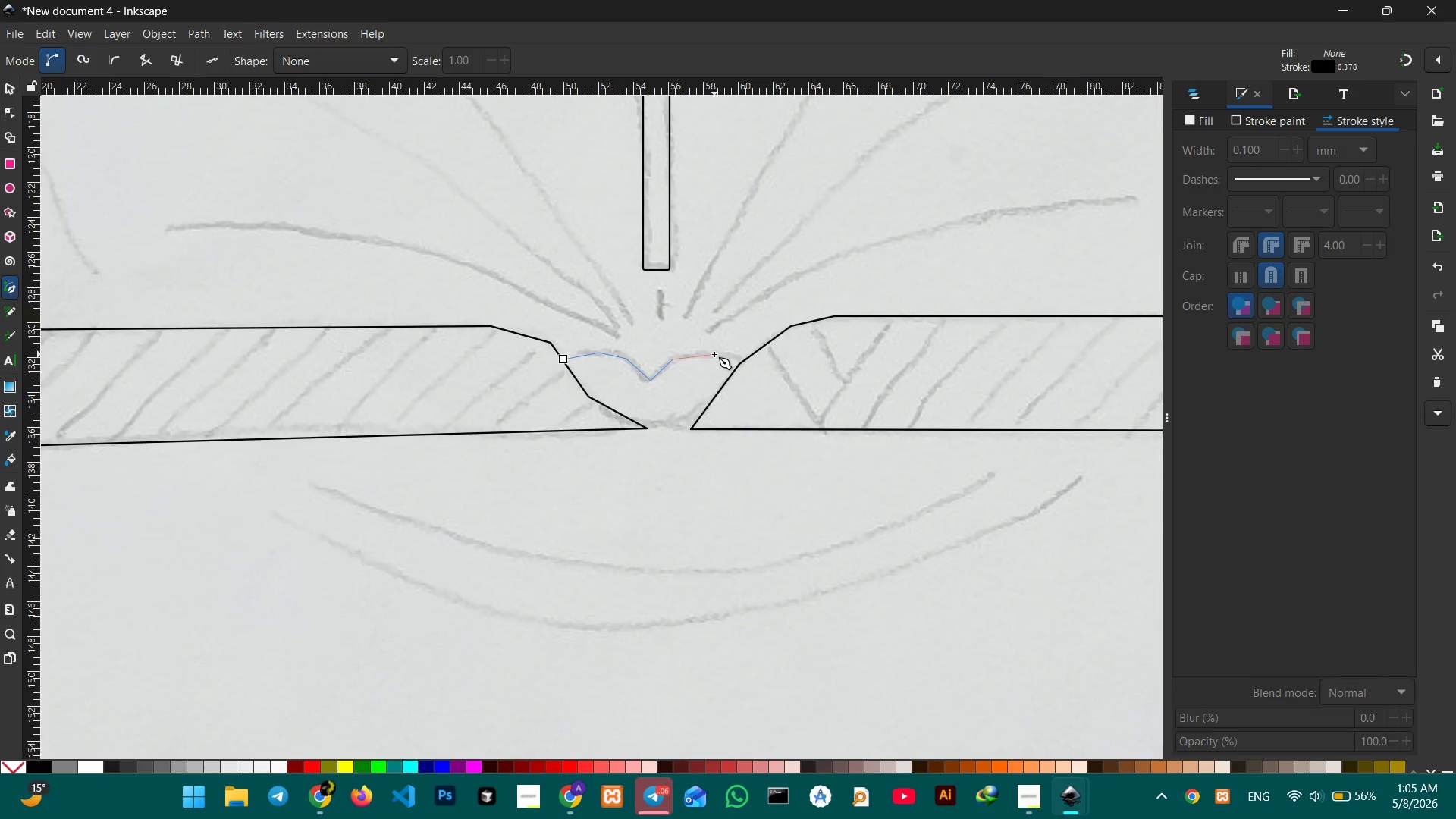 
left_click([714, 354])
 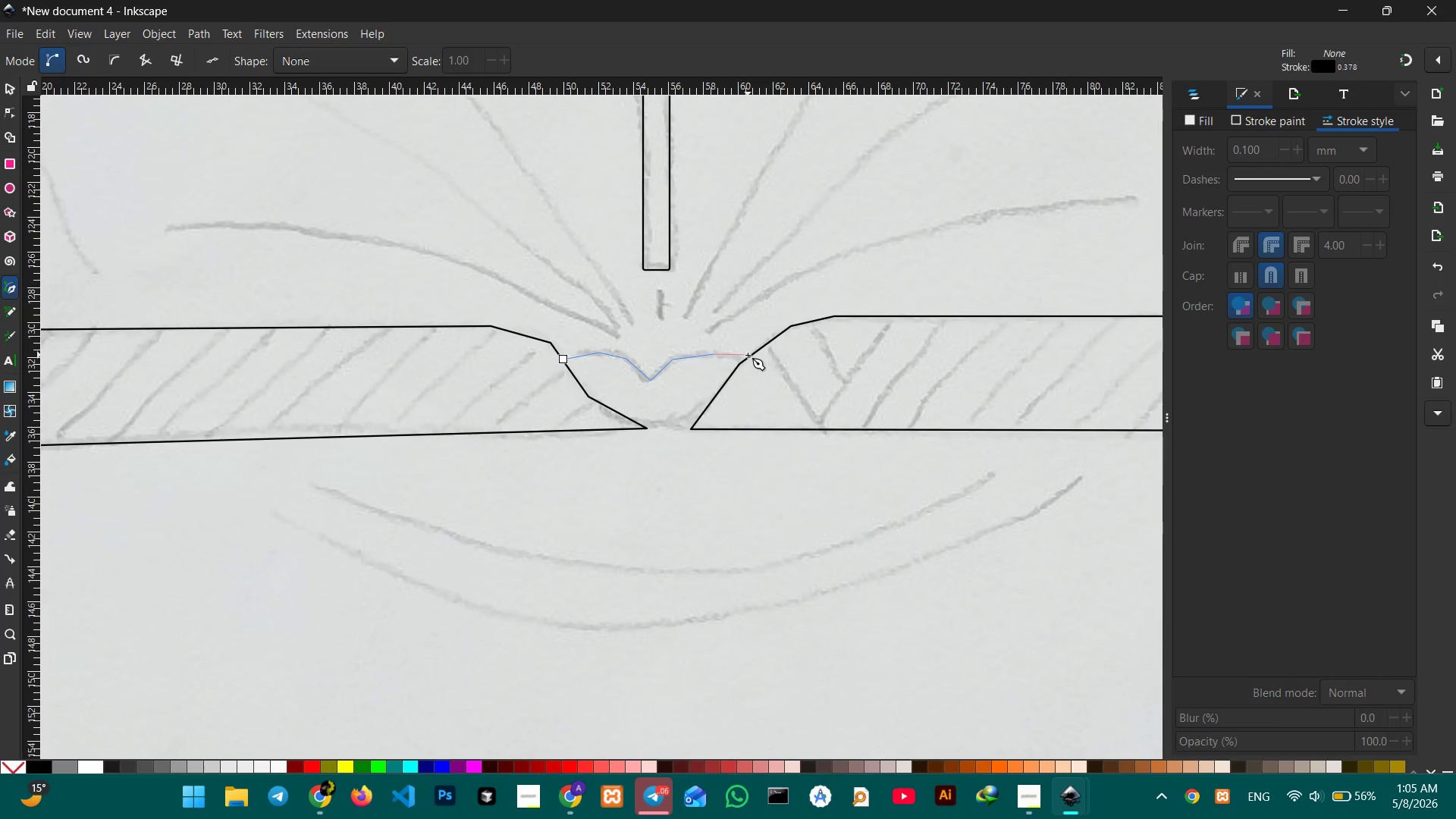 
left_click([748, 356])
 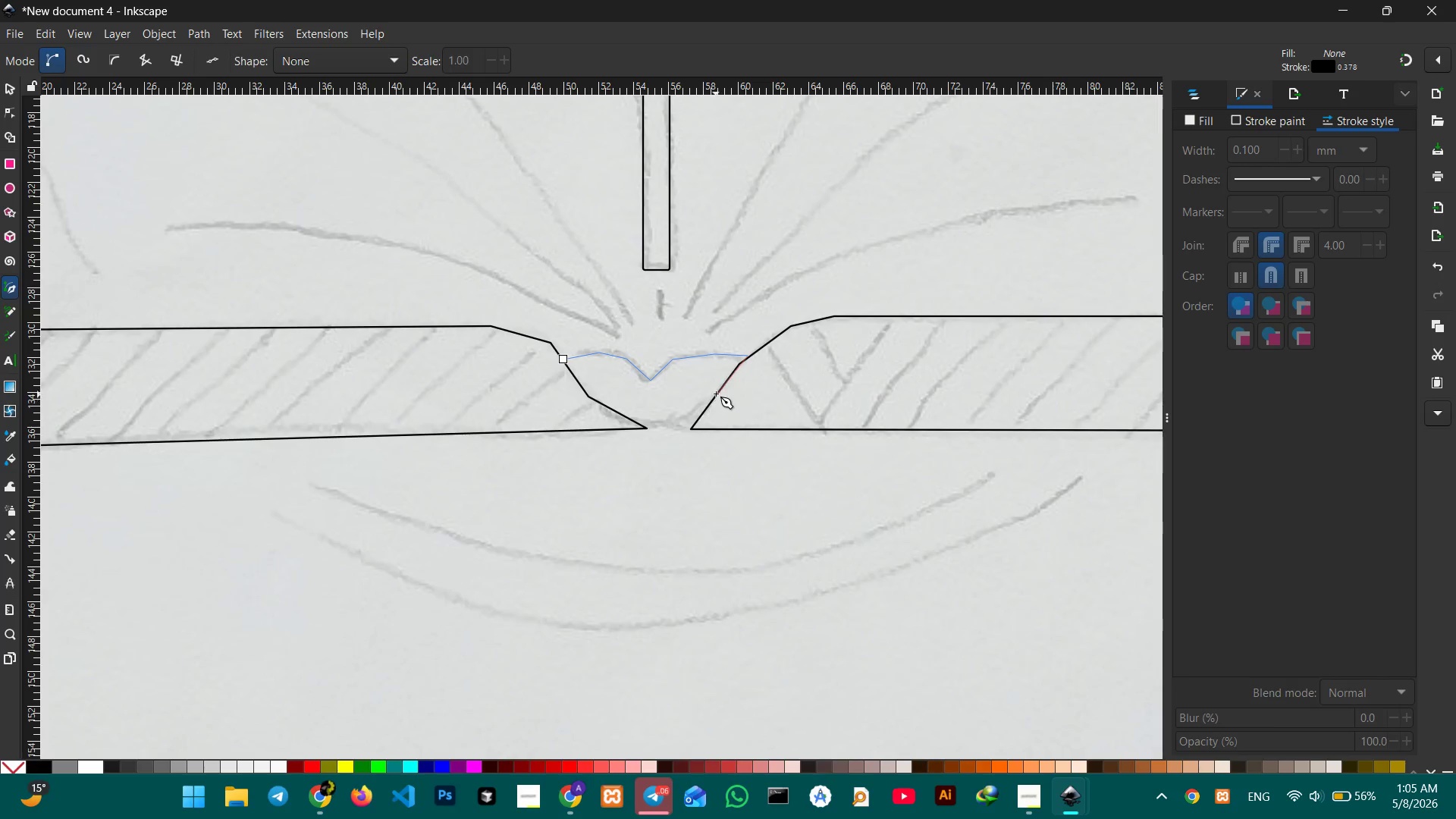 
left_click([716, 394])
 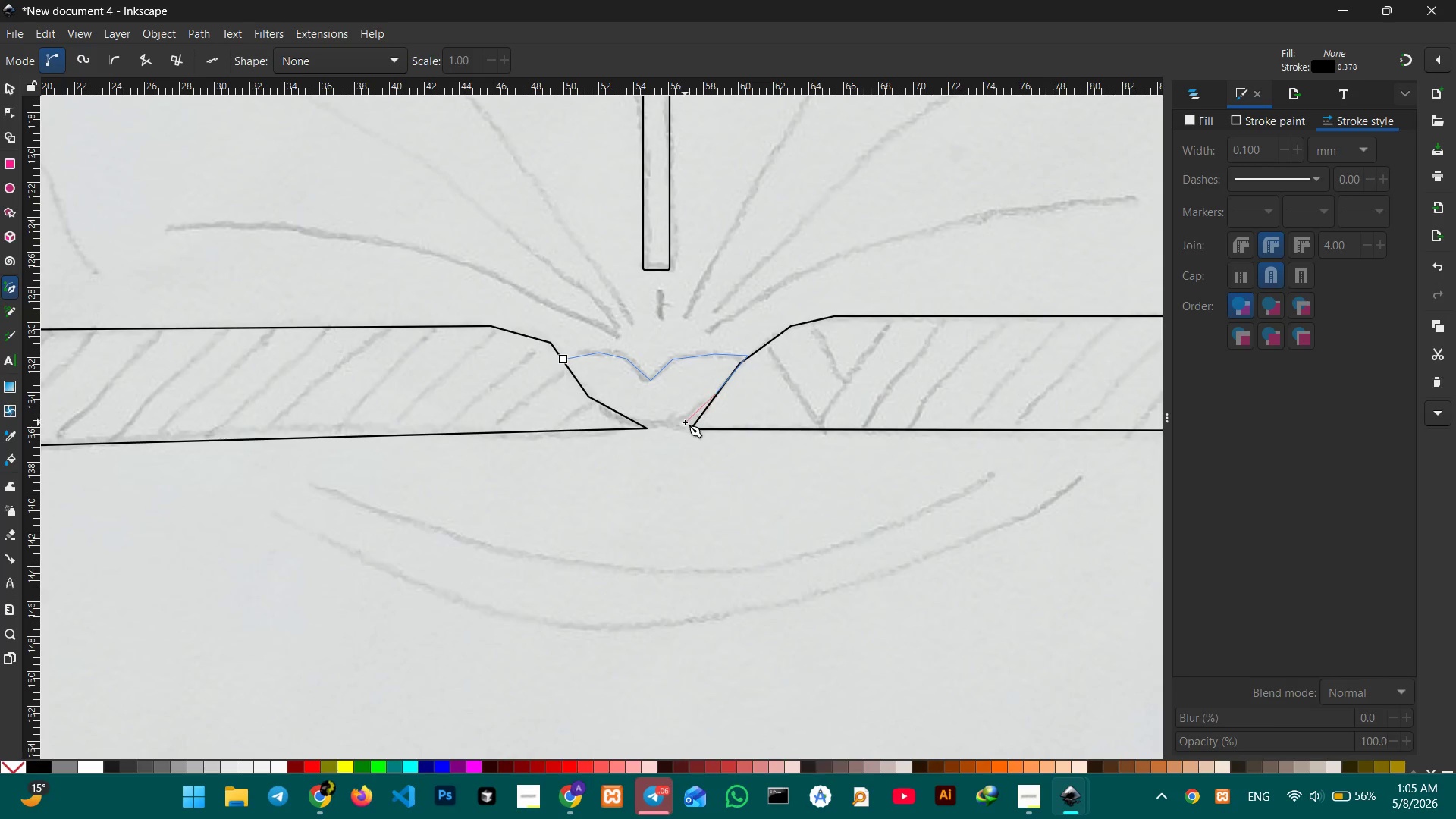 
left_click([685, 422])
 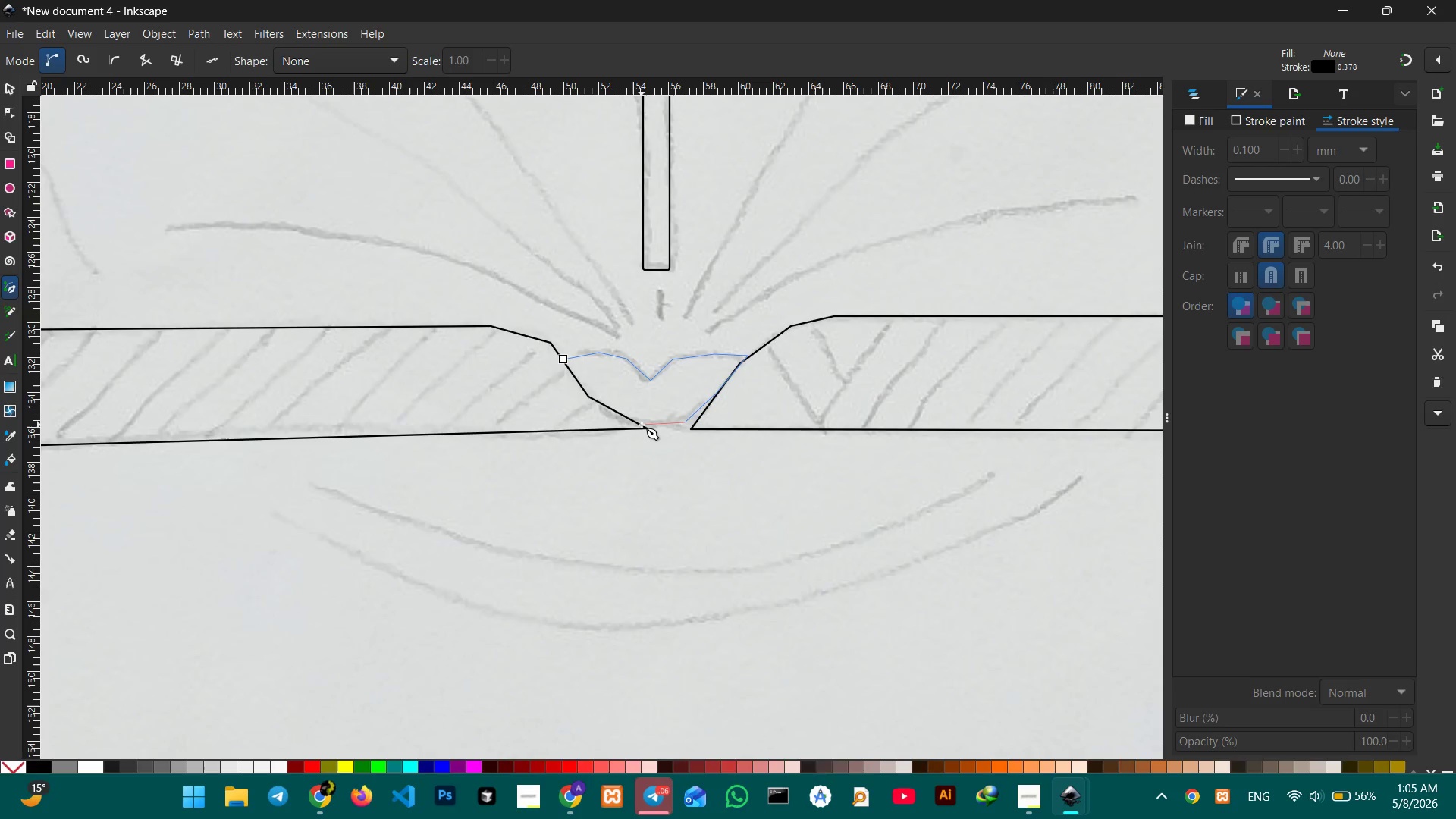 
left_click([642, 425])
 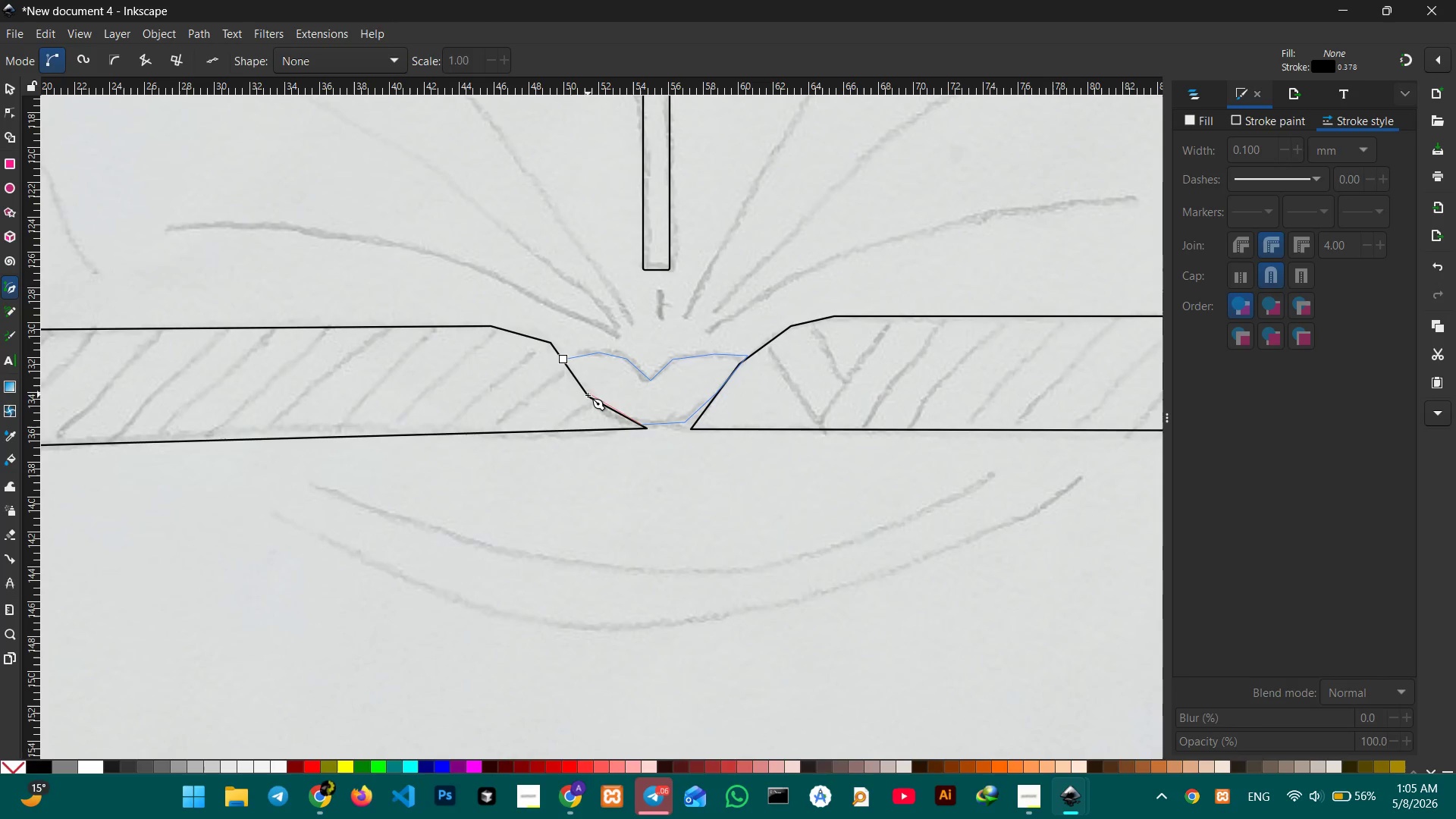 
left_click([588, 396])
 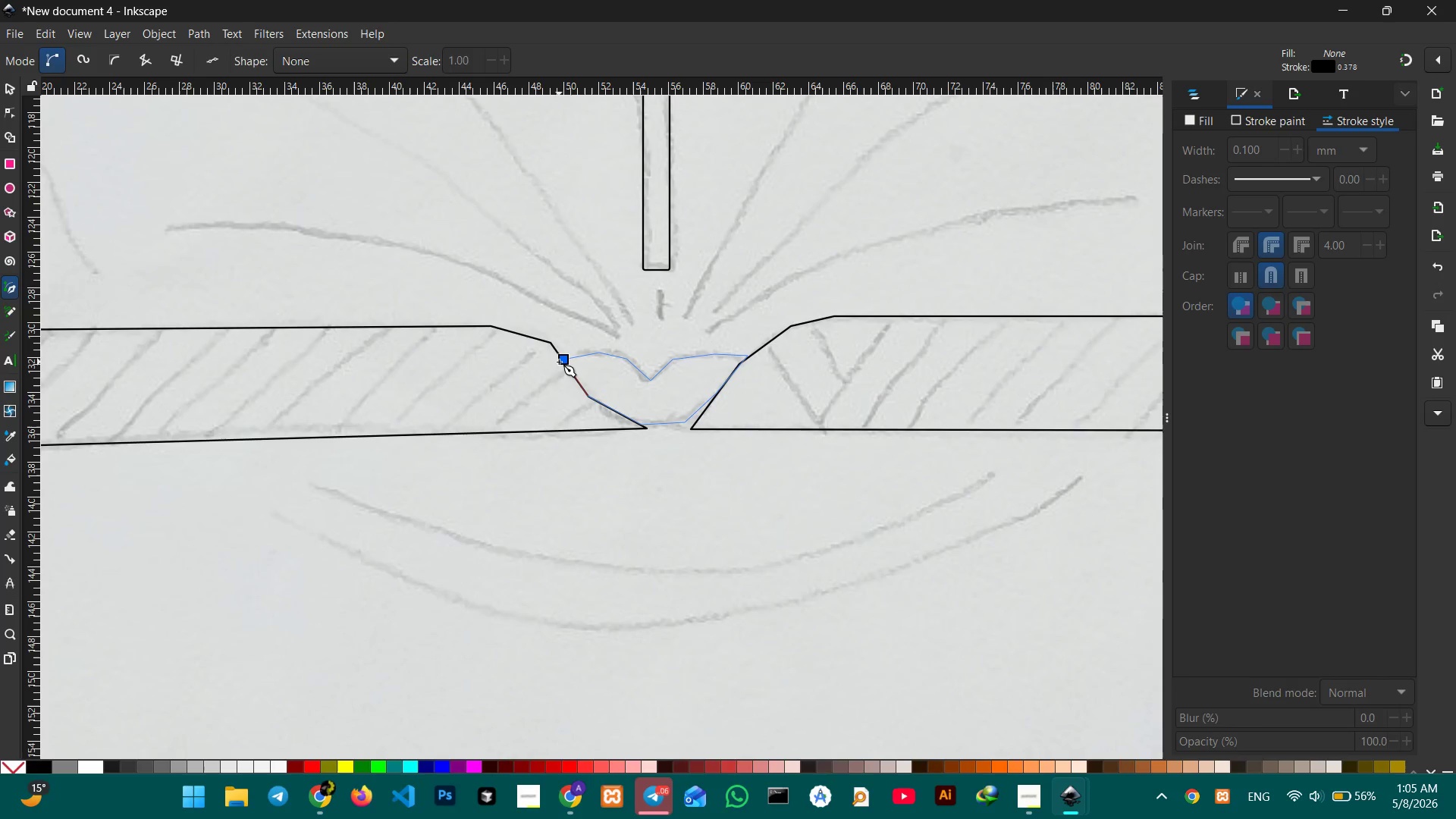 
left_click([559, 362])
 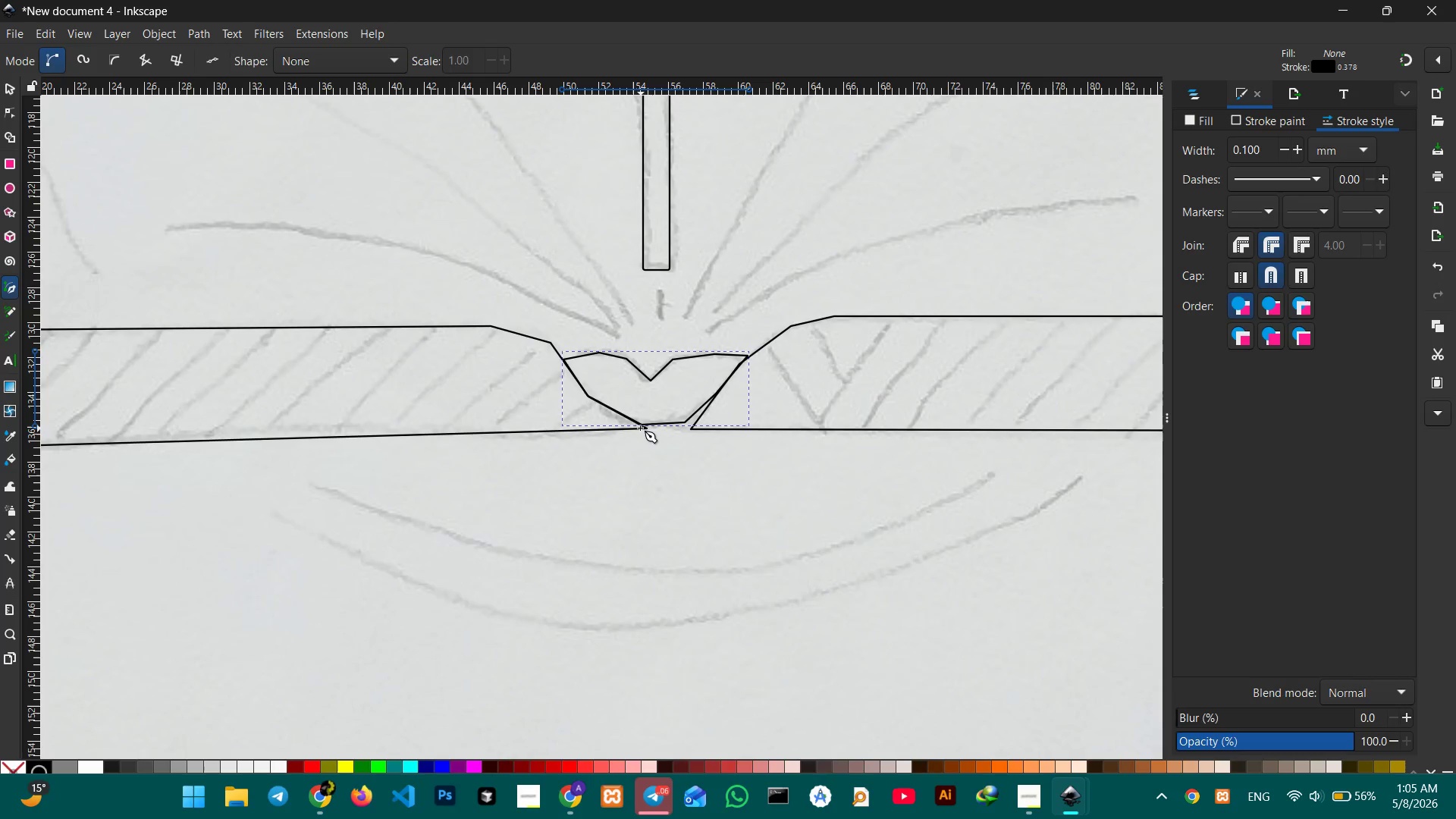 
scroll: coordinate [634, 422], scroll_direction: up, amount: 2.0
 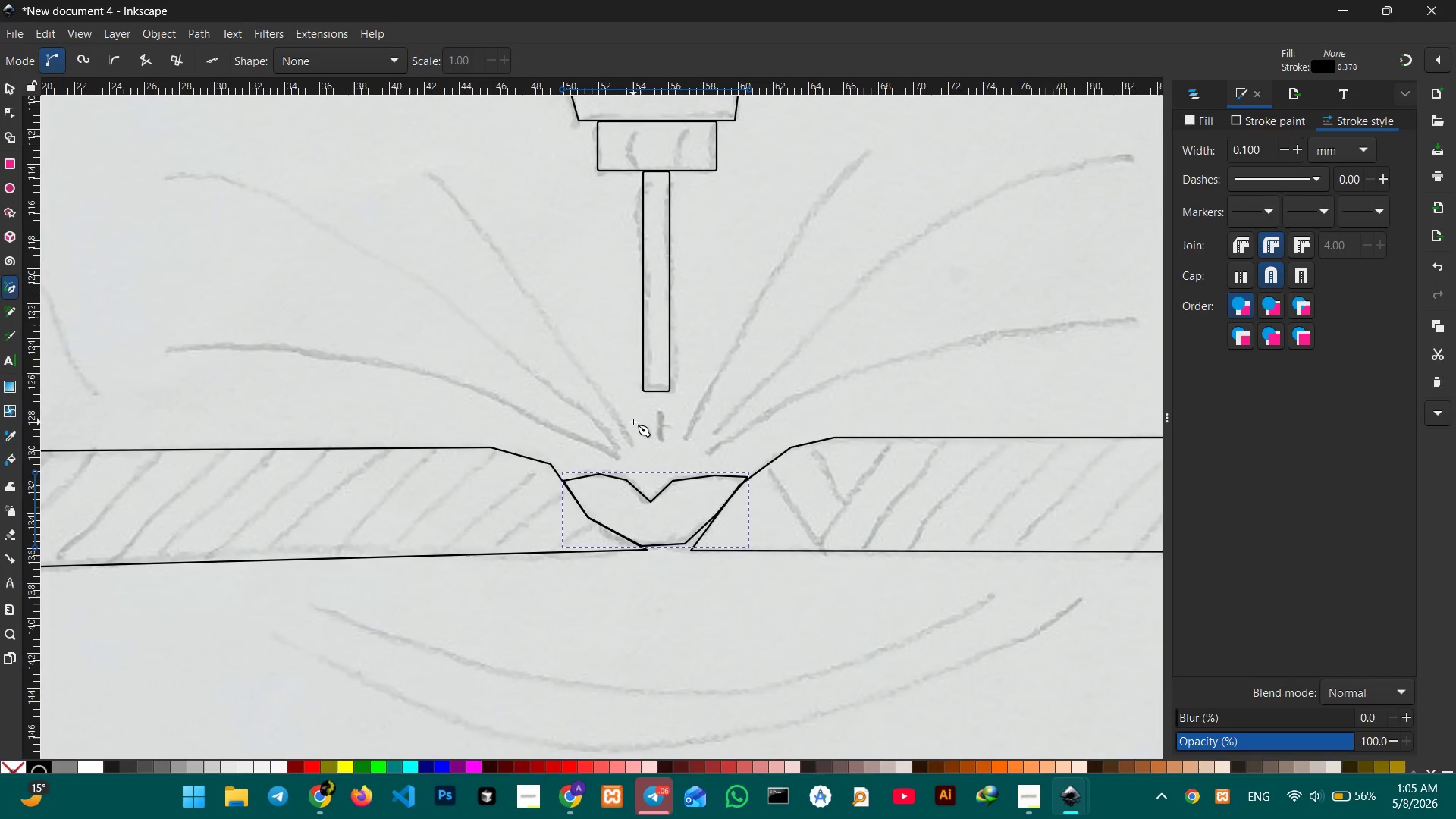 
scroll: coordinate [633, 422], scroll_direction: down, amount: 1.0
 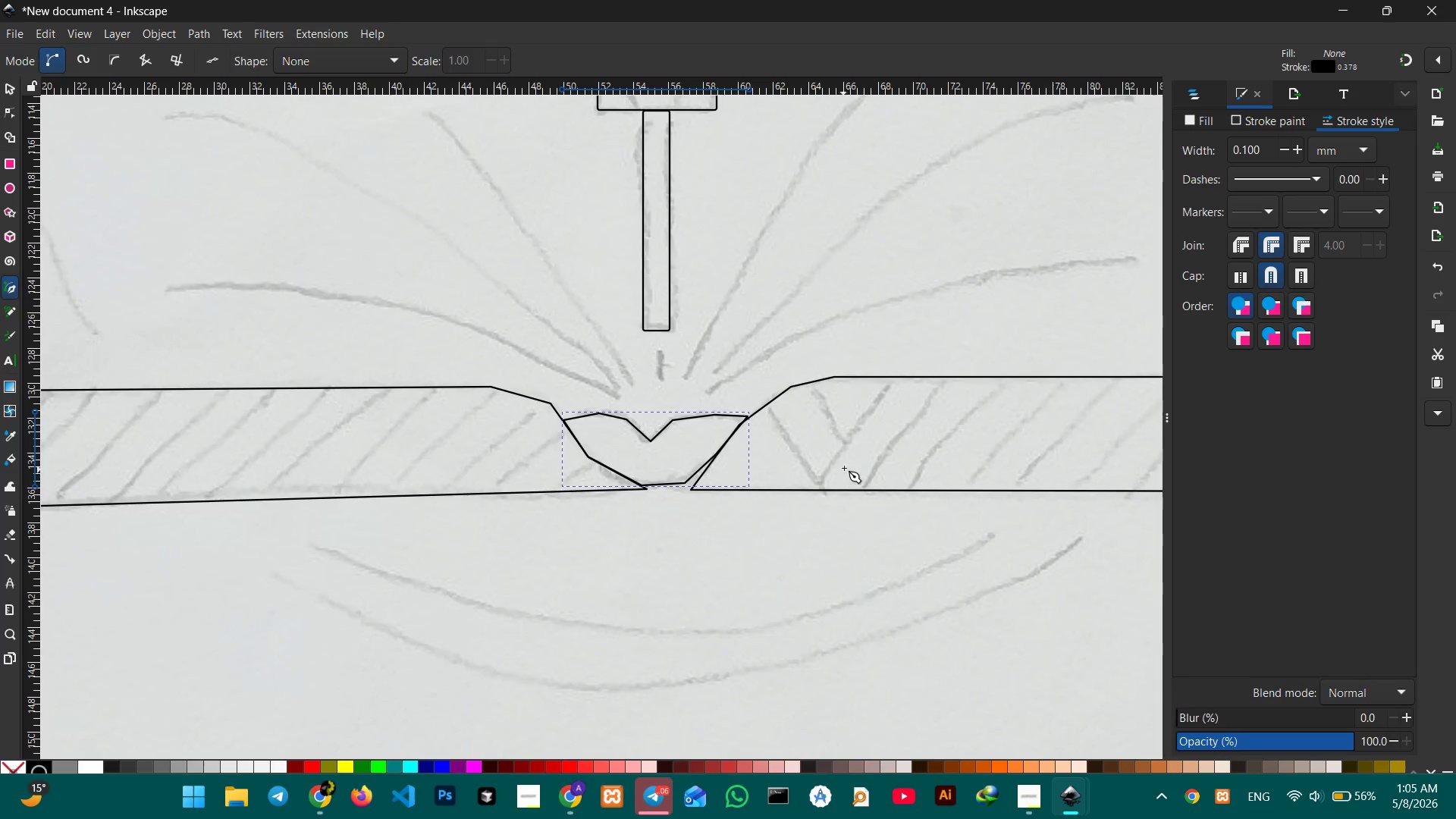 
hold_key(key=Space, duration=0.83)
 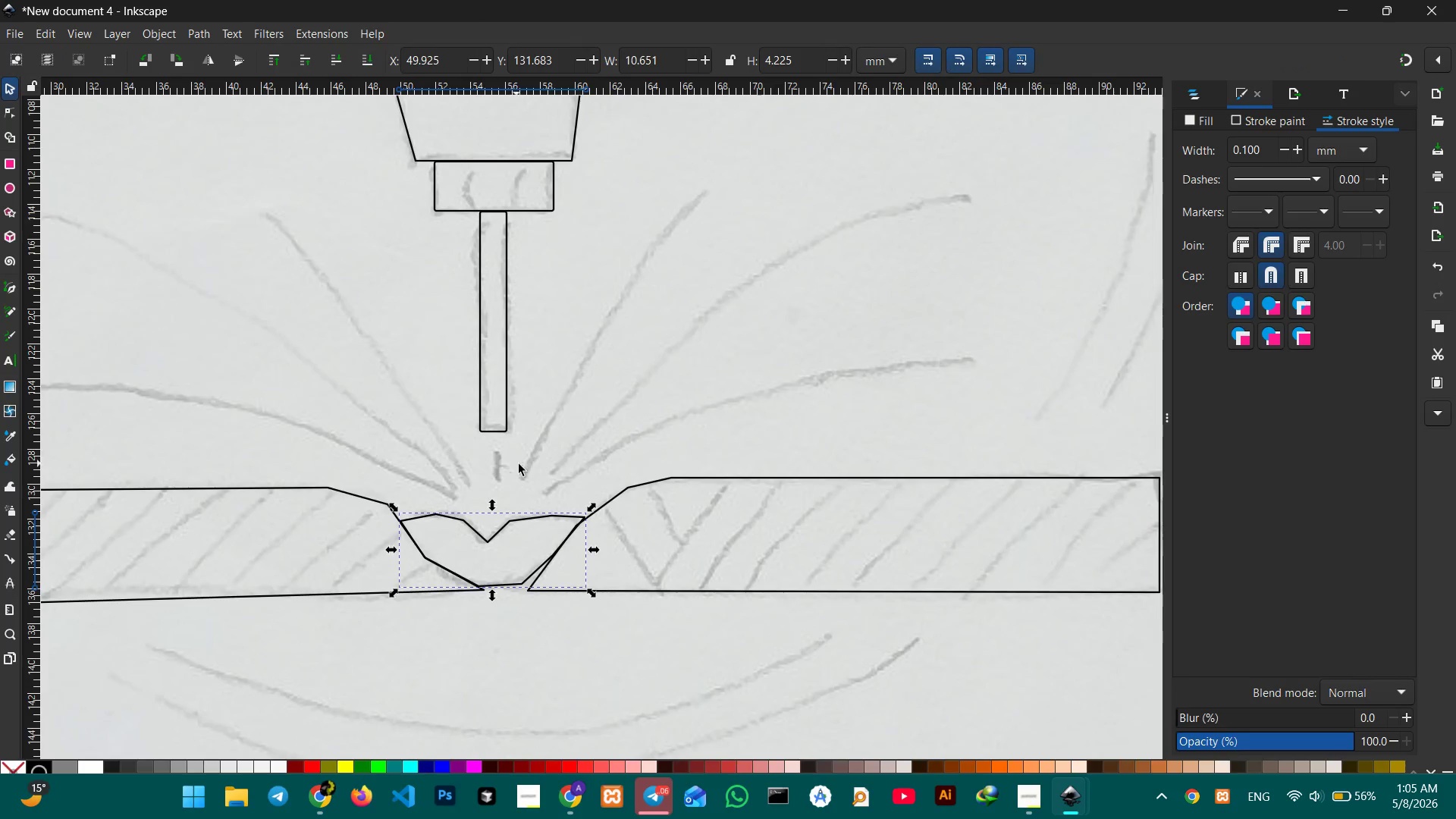 
left_click_drag(start_coordinate=[887, 449], to_coordinate=[724, 550])
 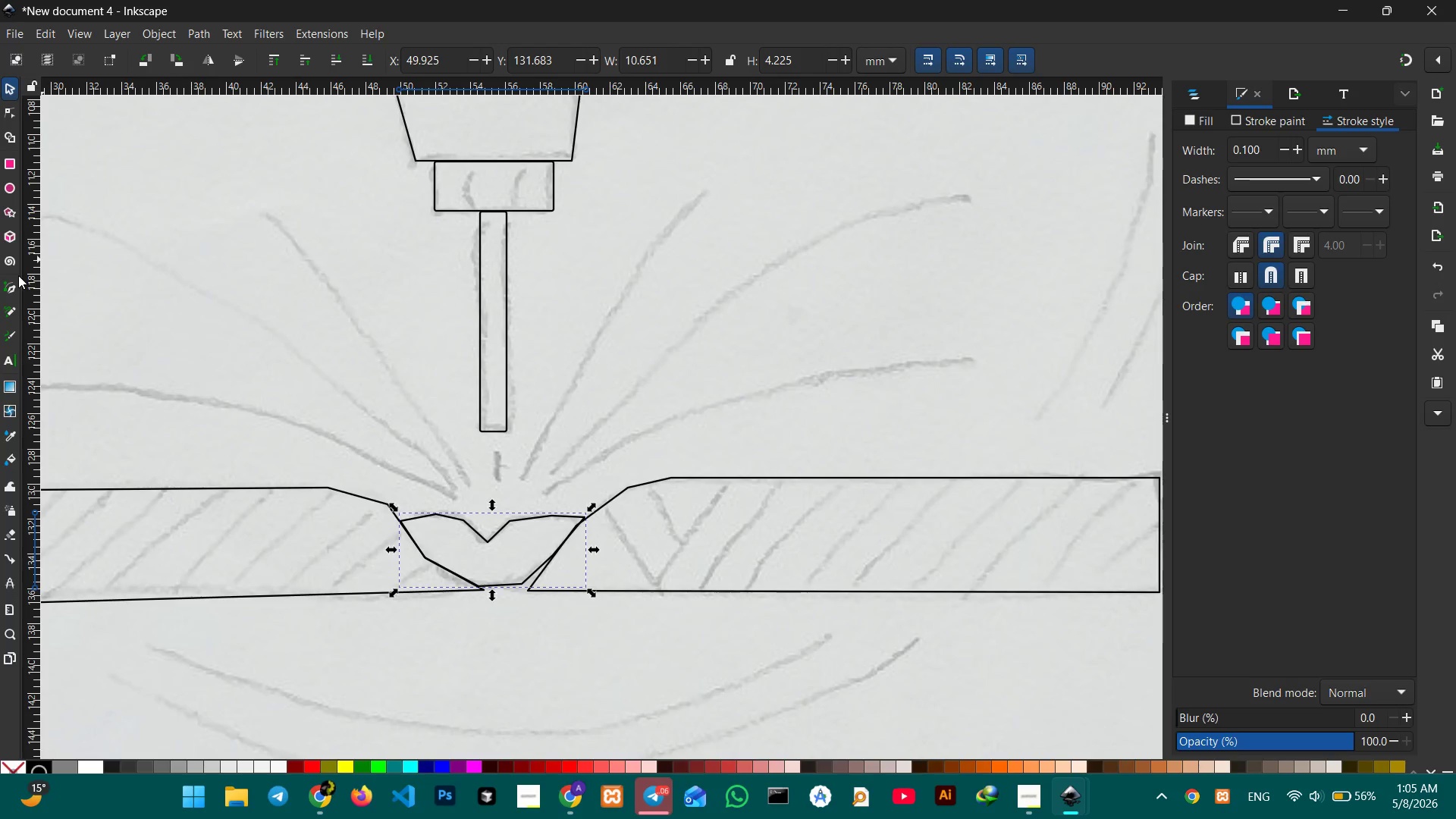 
left_click([6, 287])
 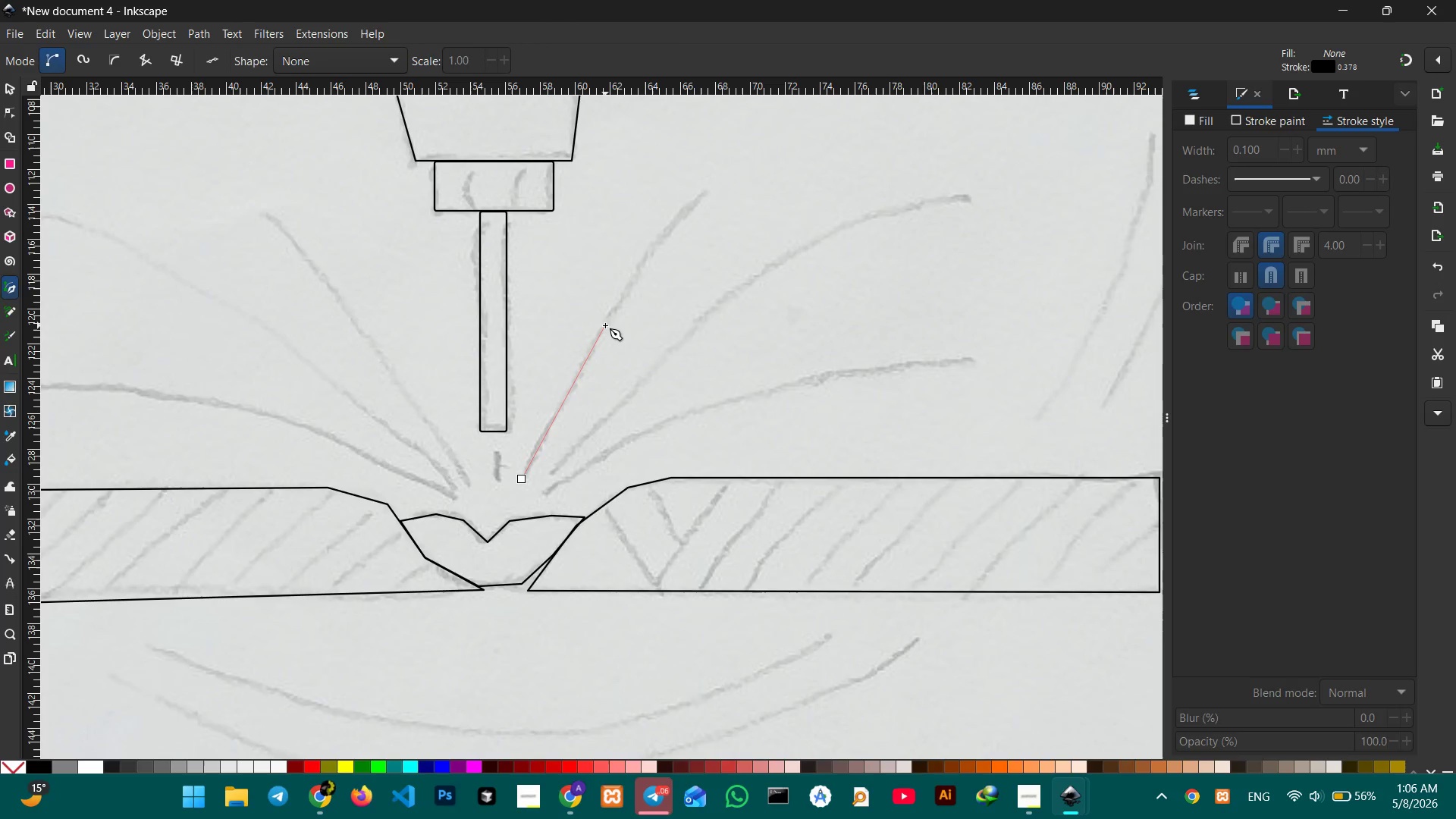 
left_click([614, 311])
 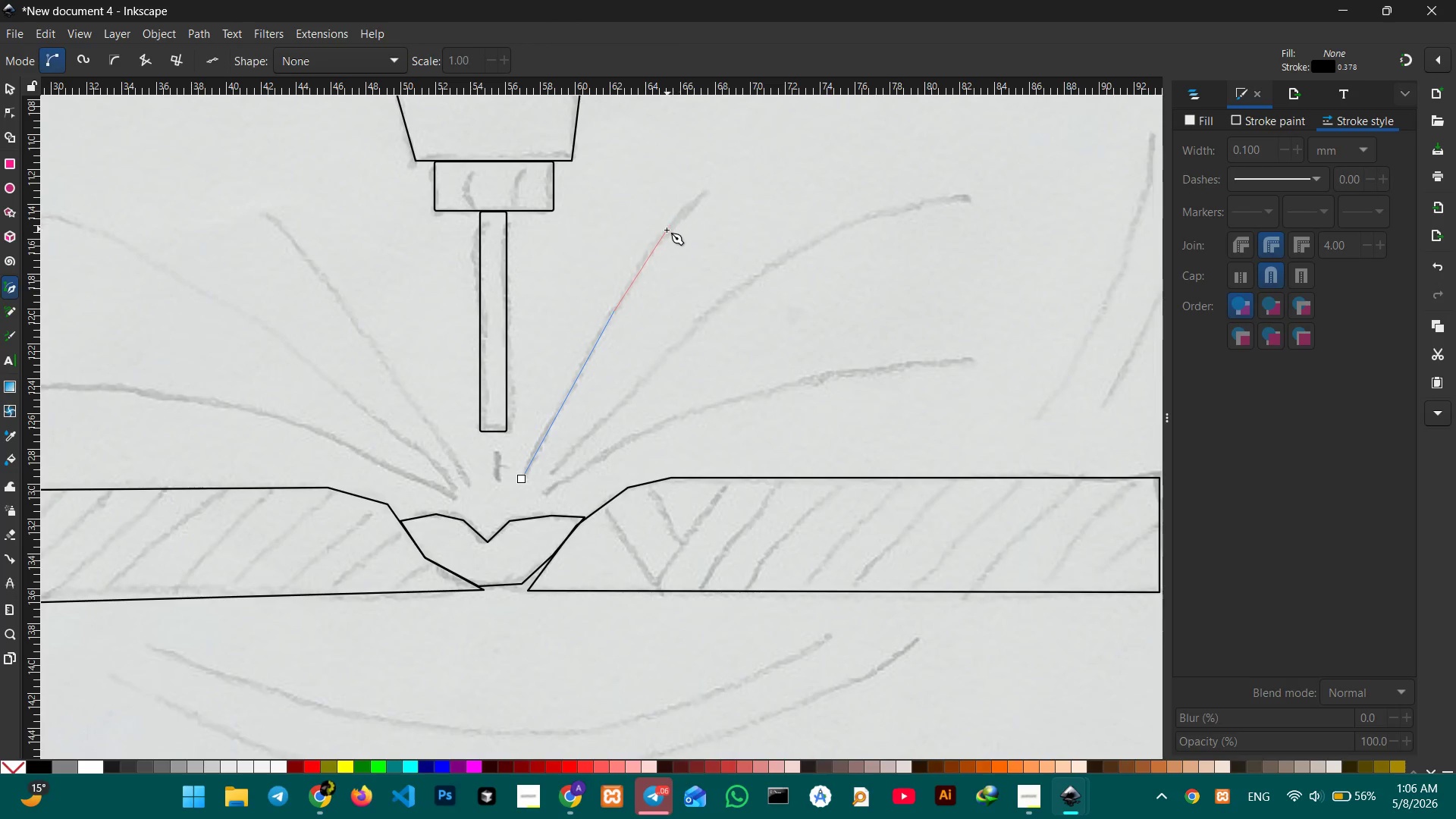 
left_click([664, 233])
 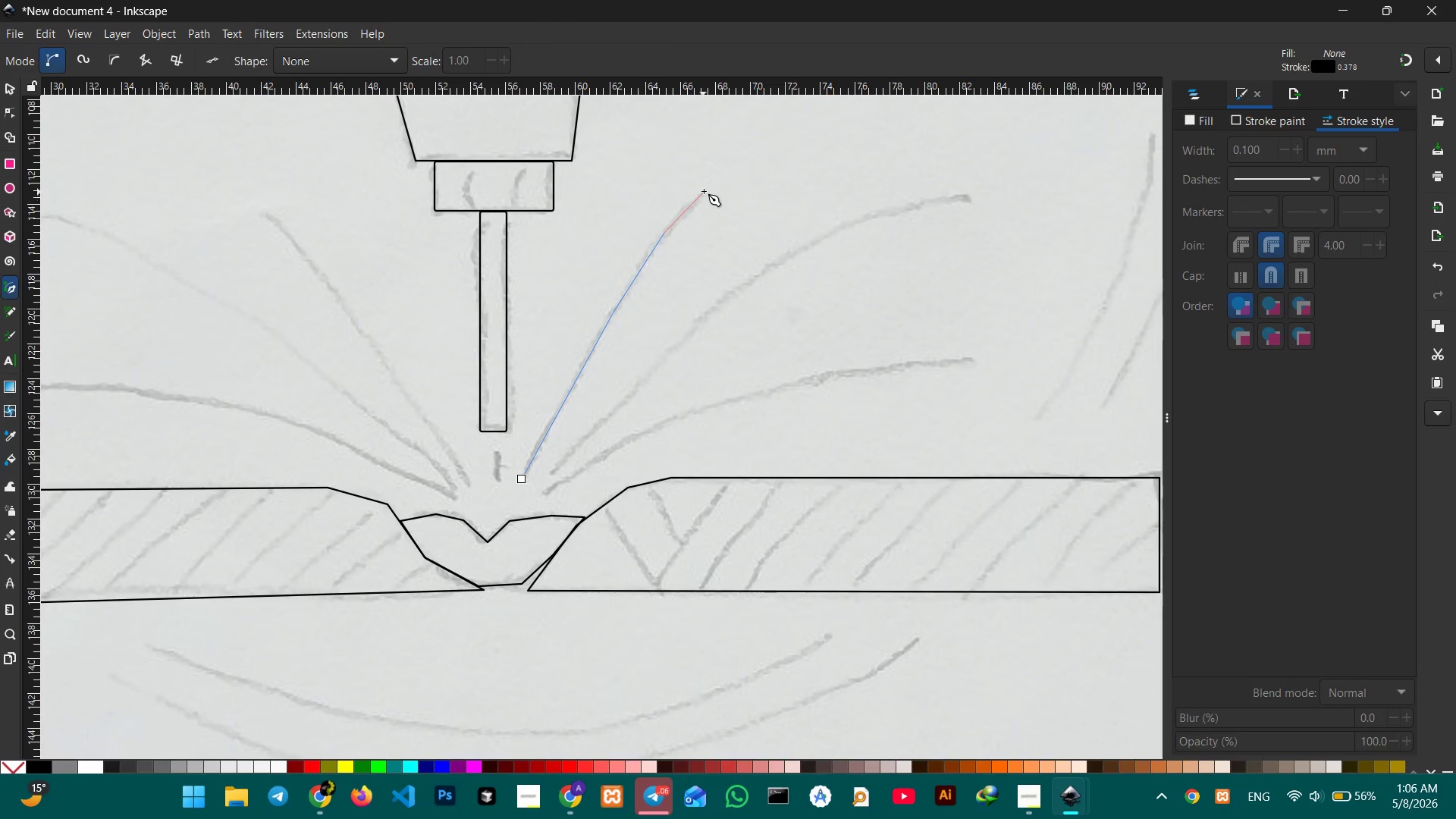 
left_click([704, 191])
 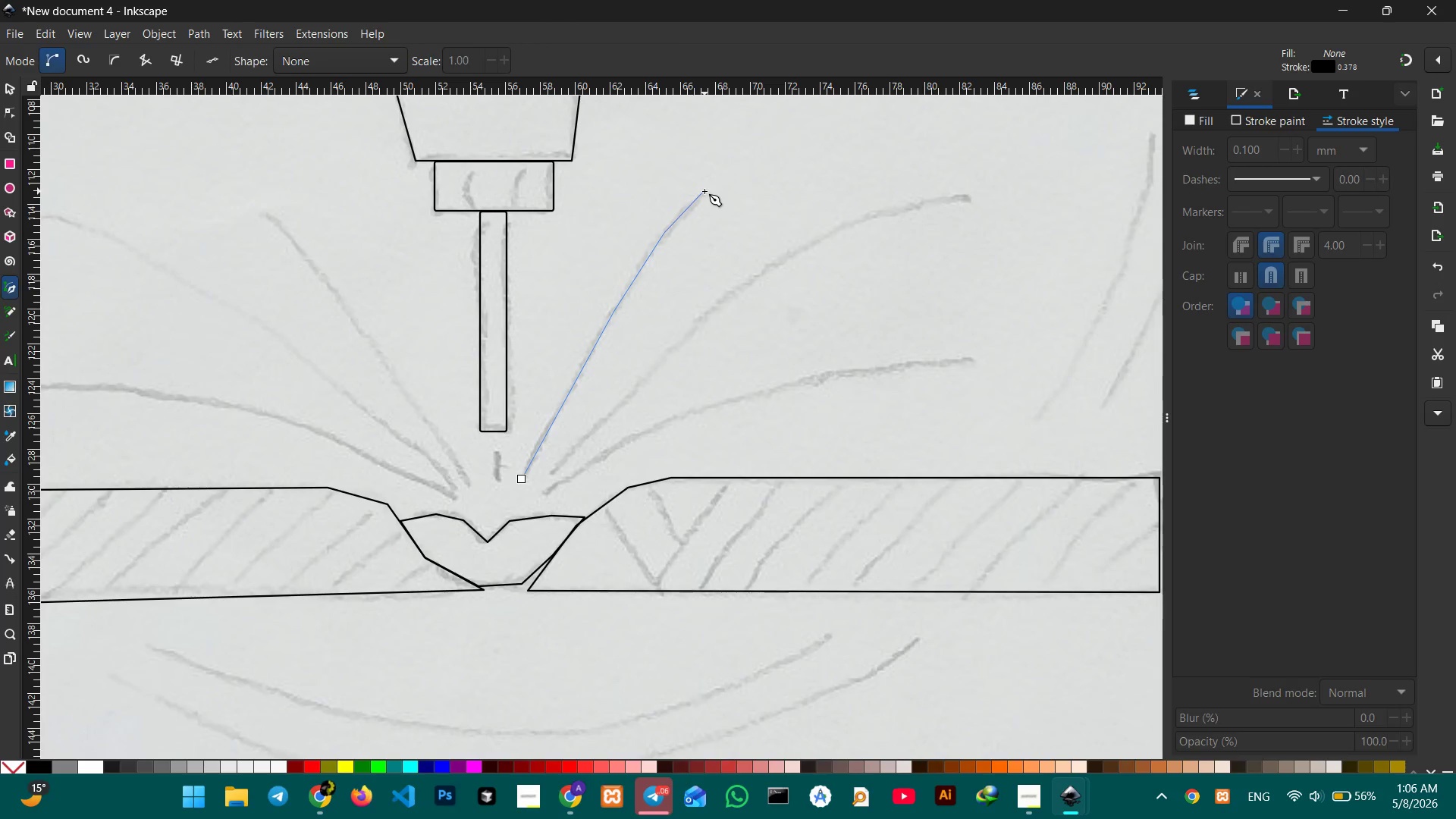 
key(Enter)
 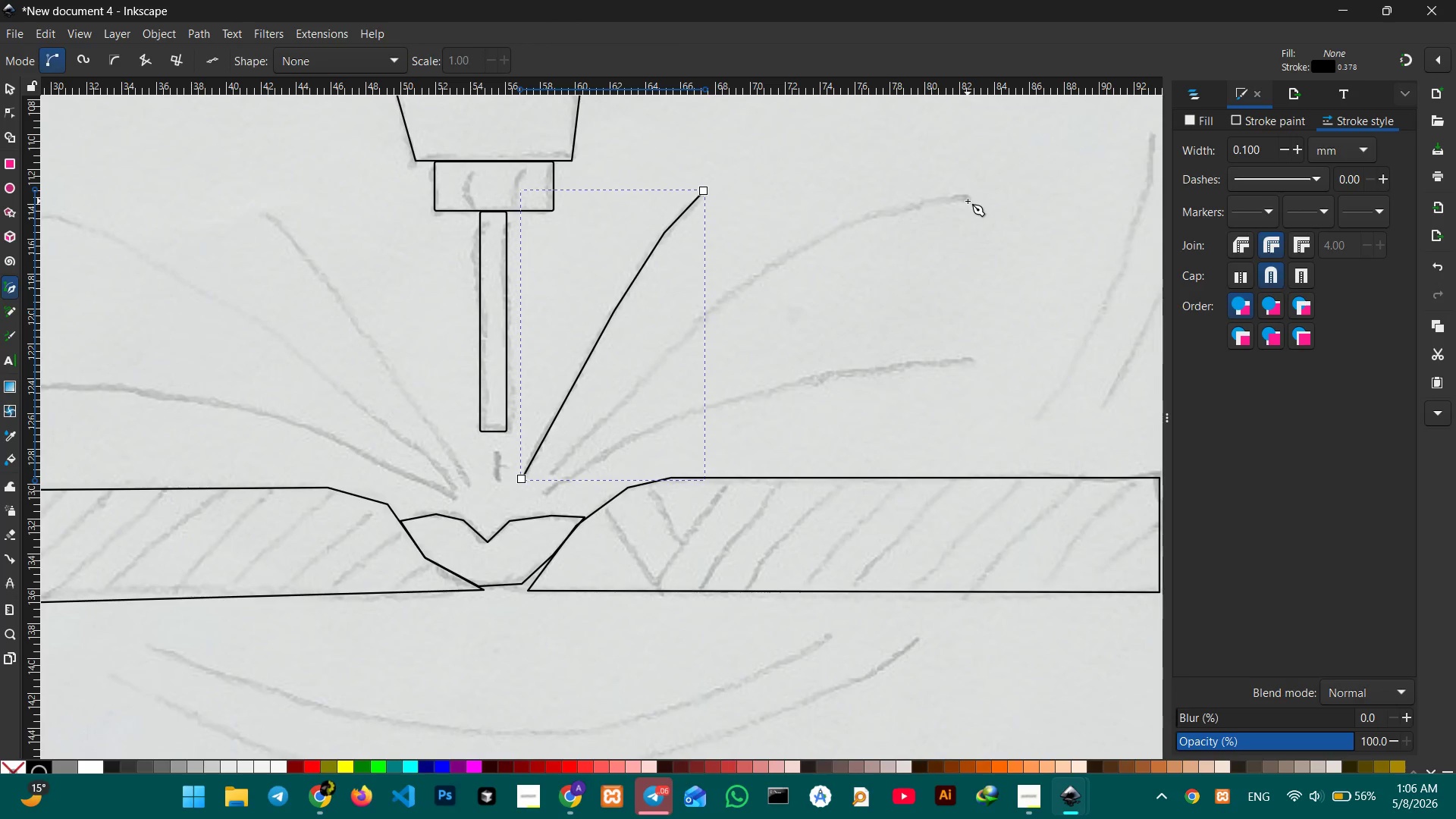 
left_click([966, 198])
 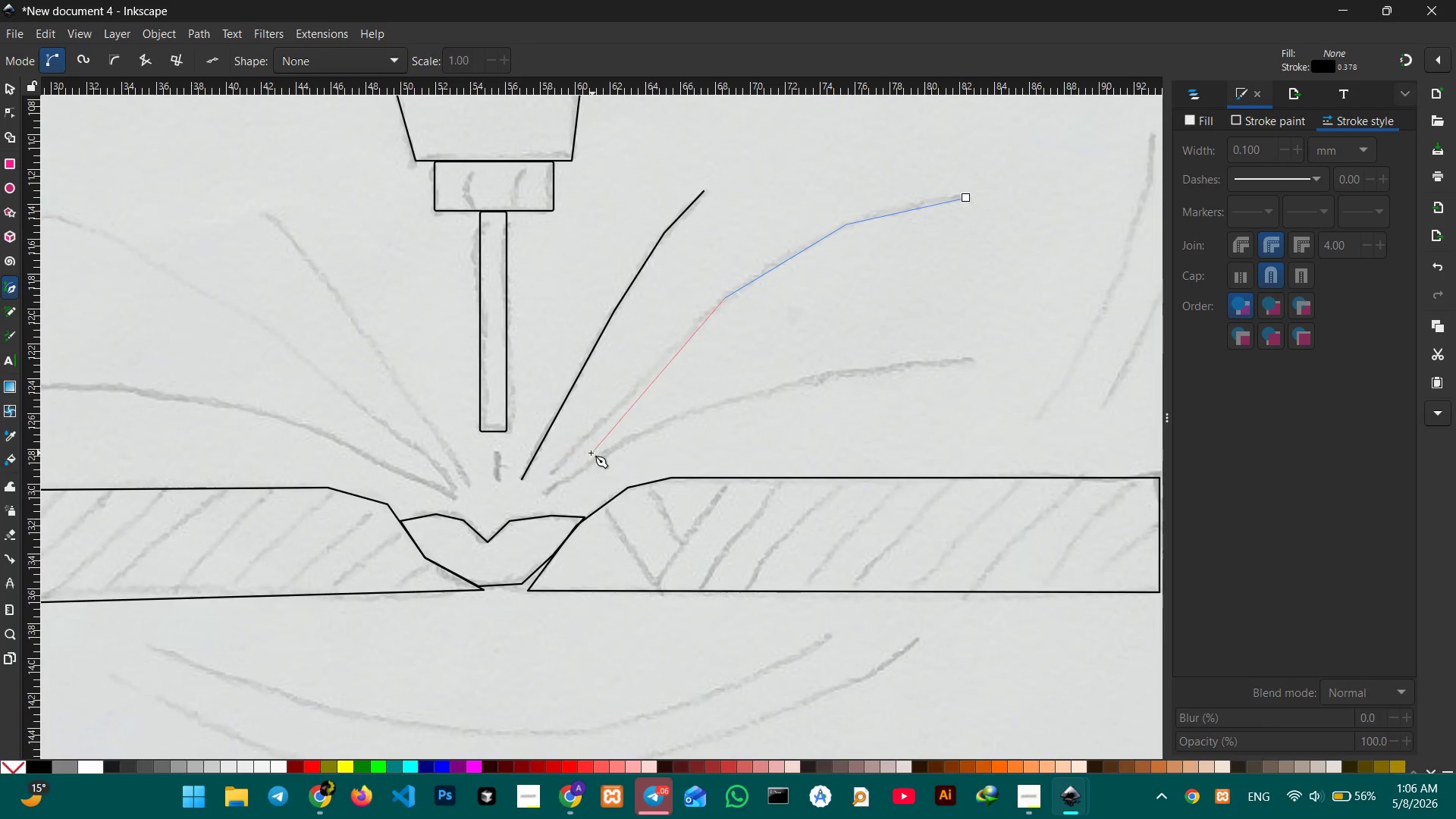 
left_click([551, 473])
 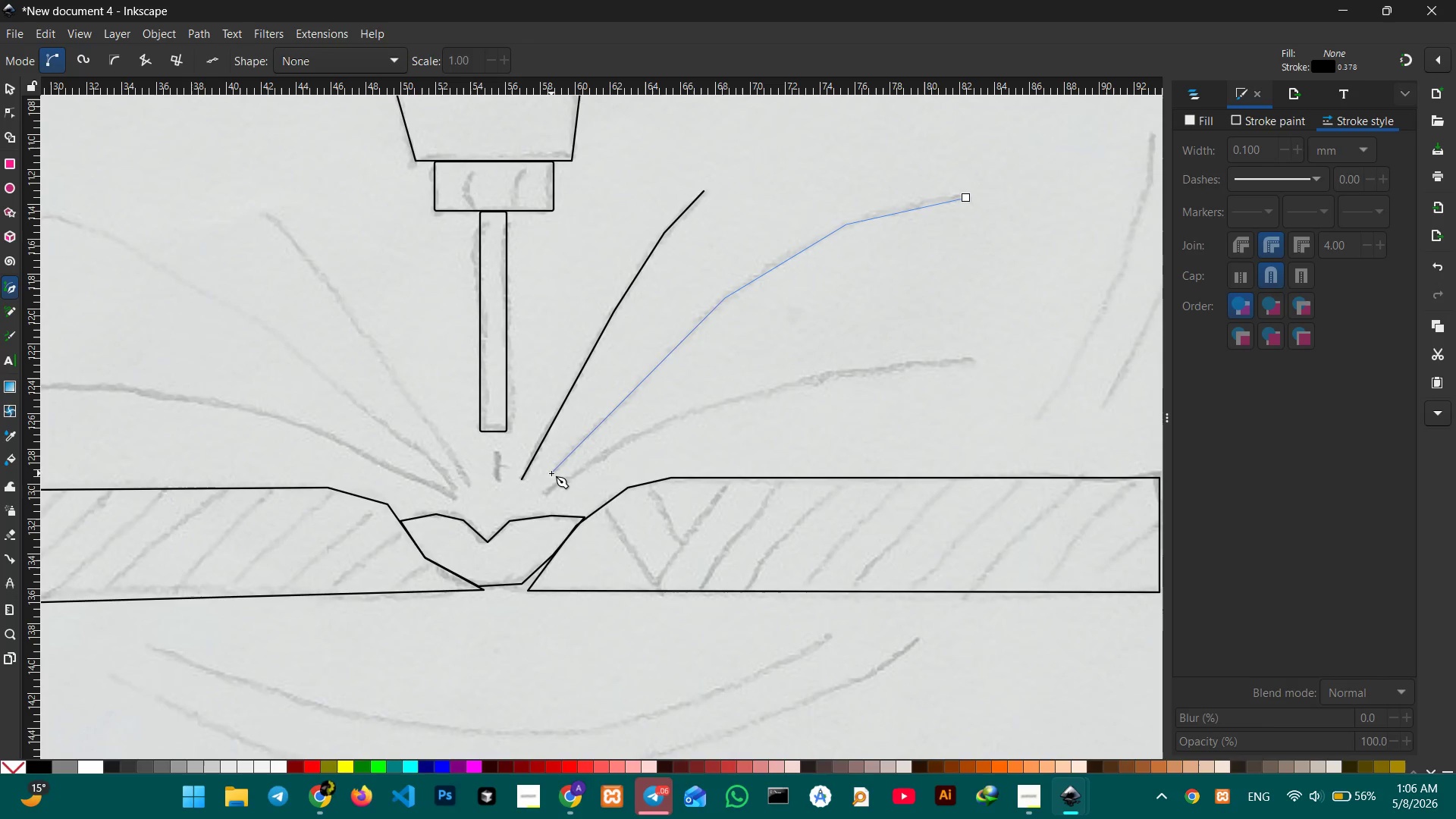 
key(Enter)
 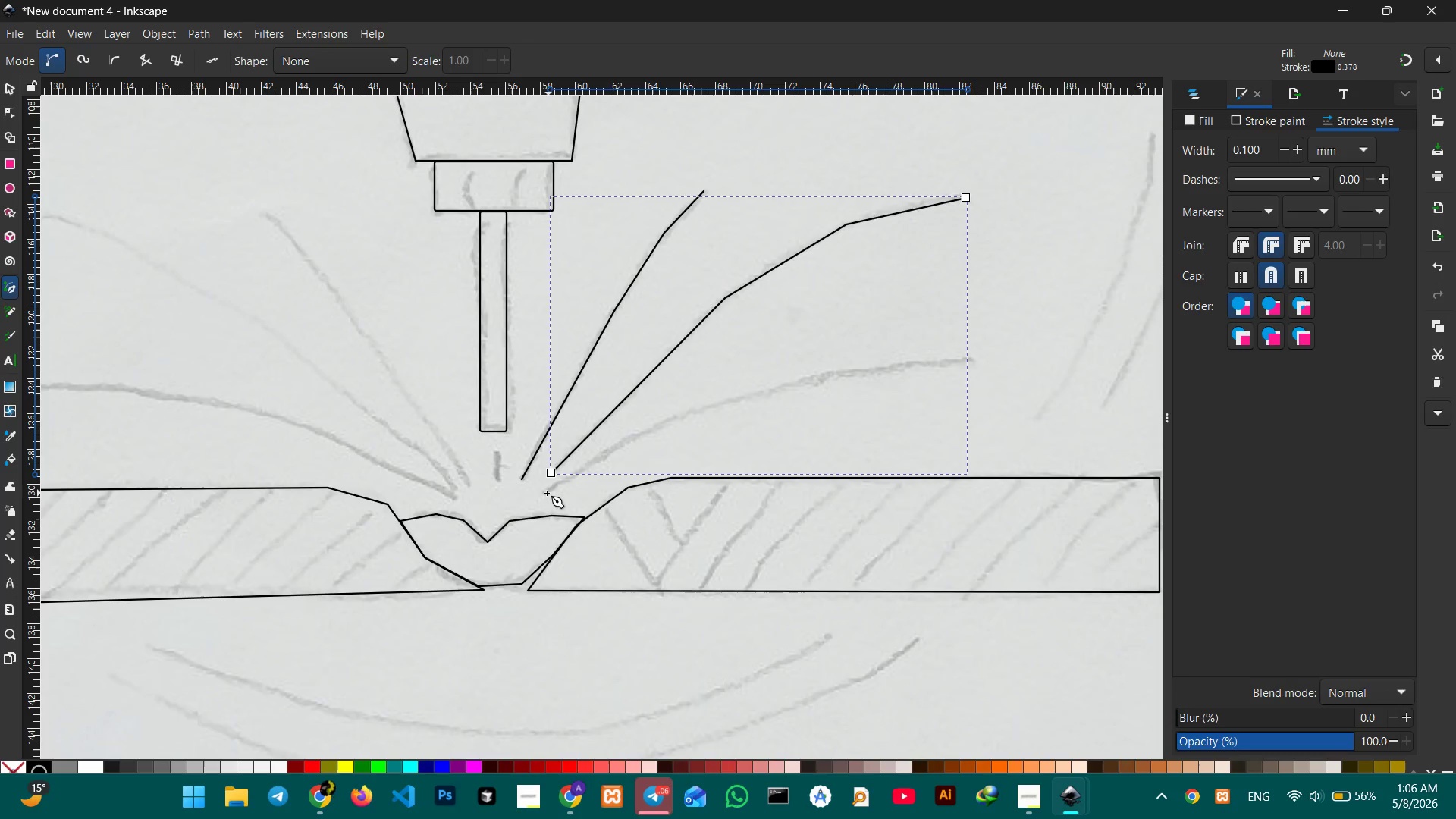 
left_click([545, 493])
 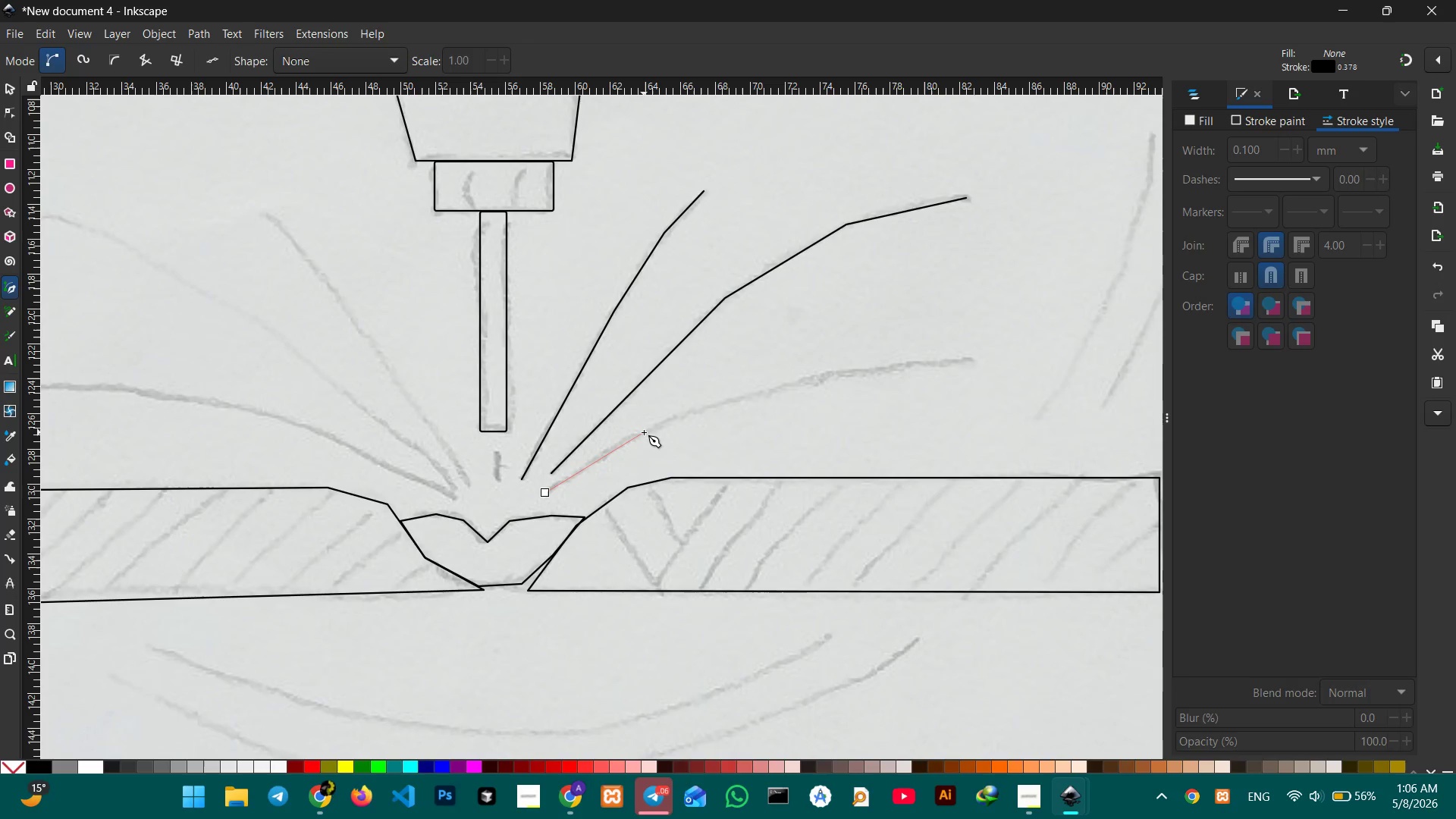 
left_click([644, 432])
 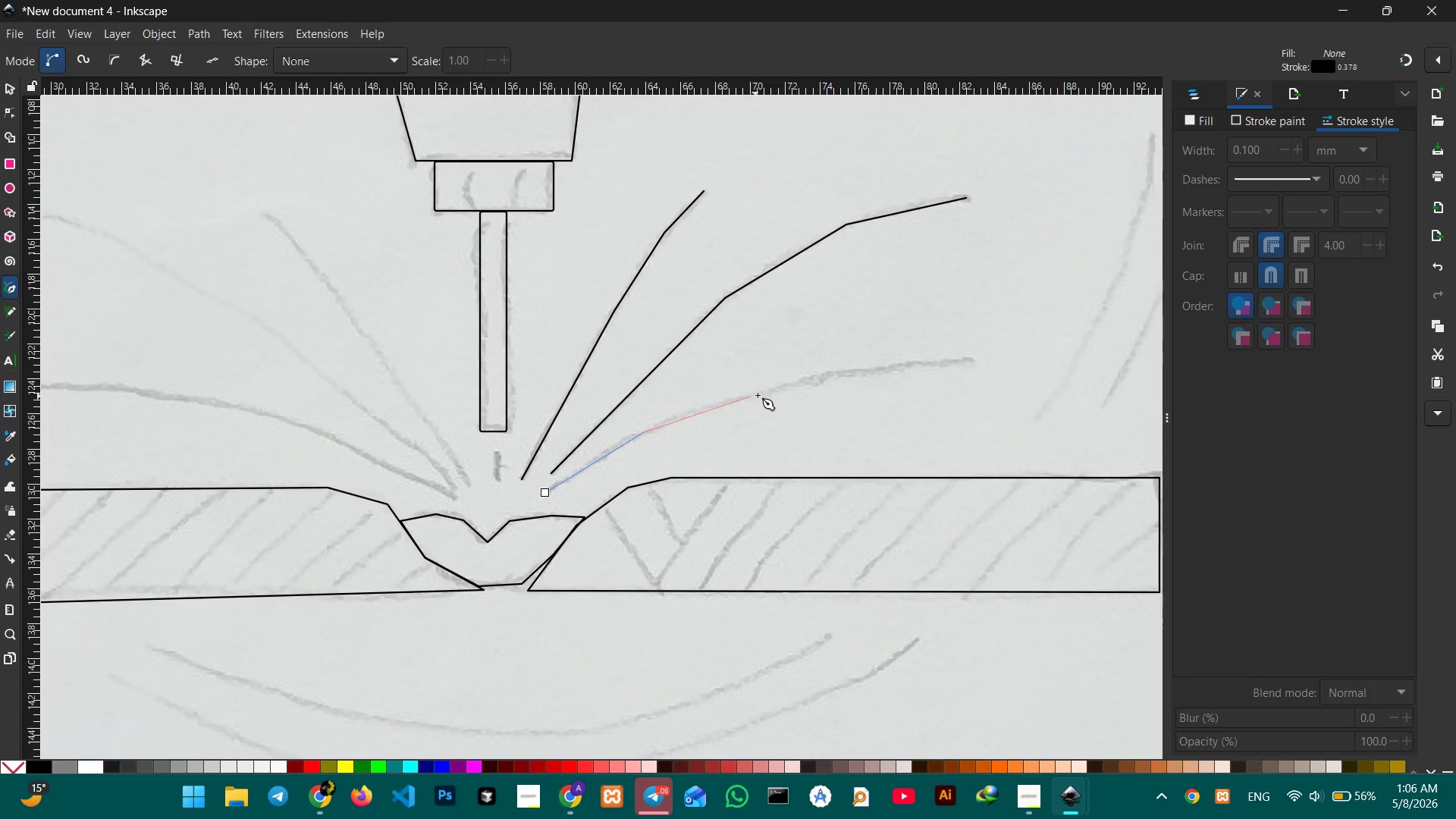 
left_click([758, 395])
 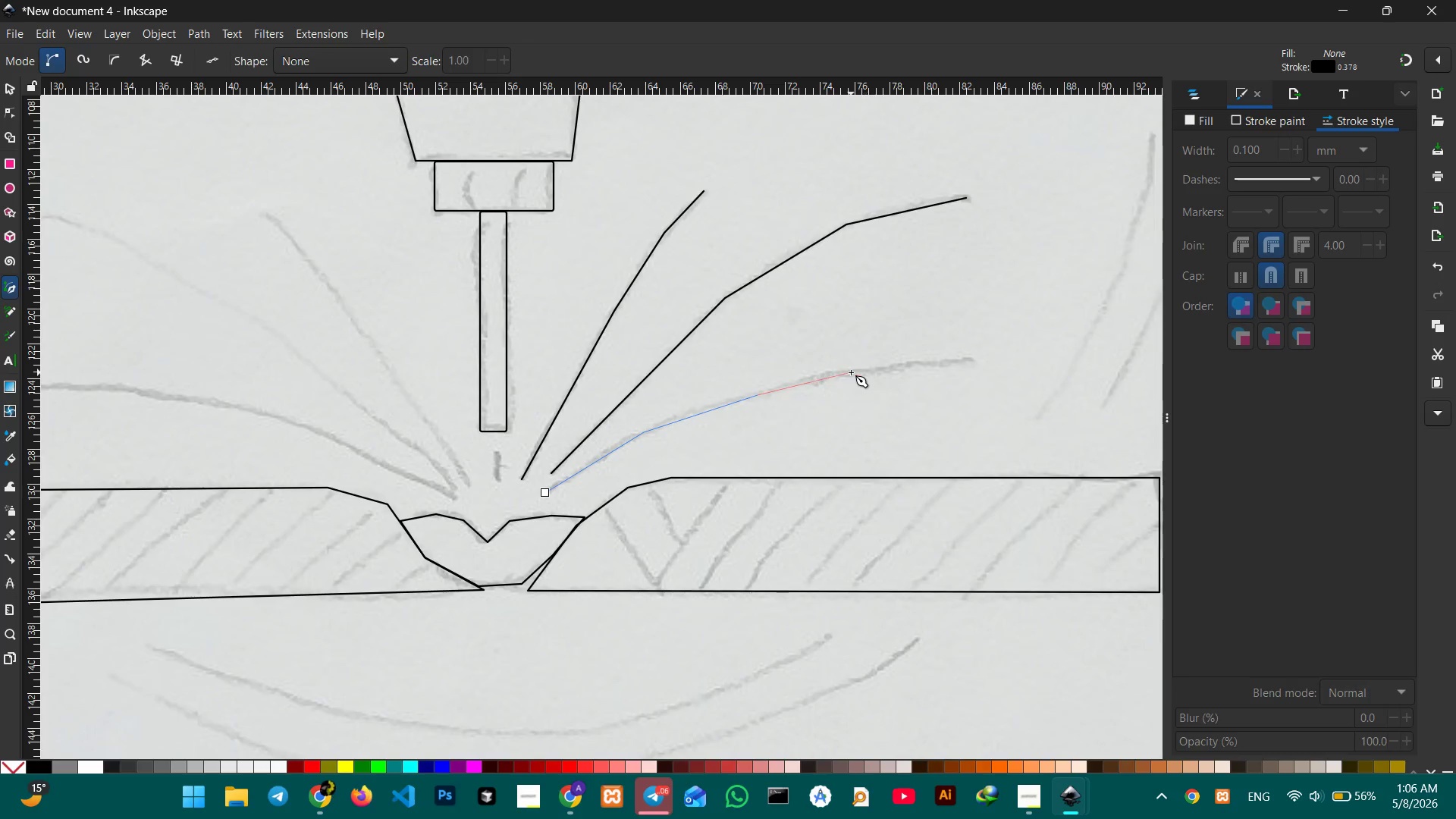 
left_click([851, 372])
 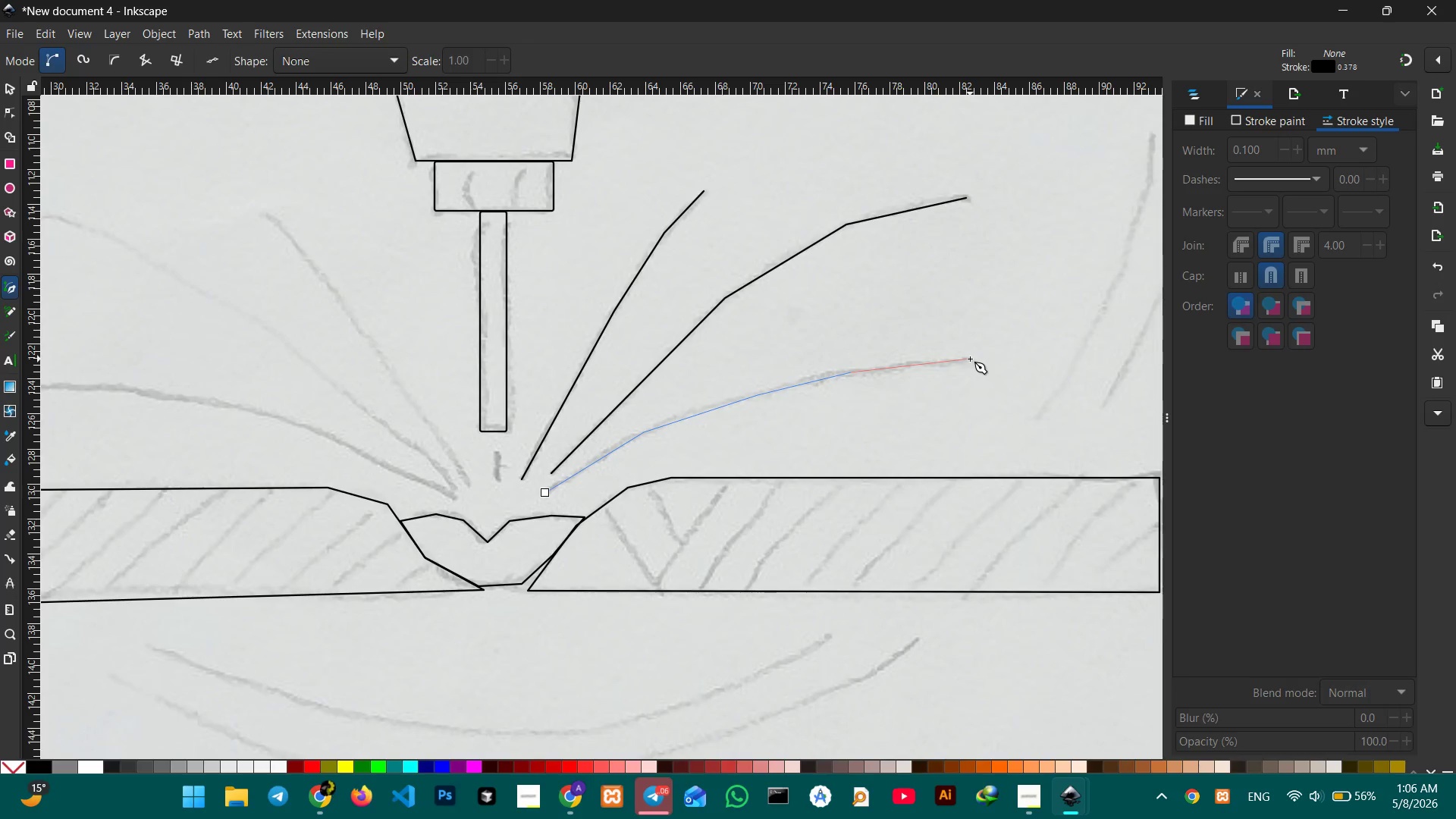 
left_click([970, 359])
 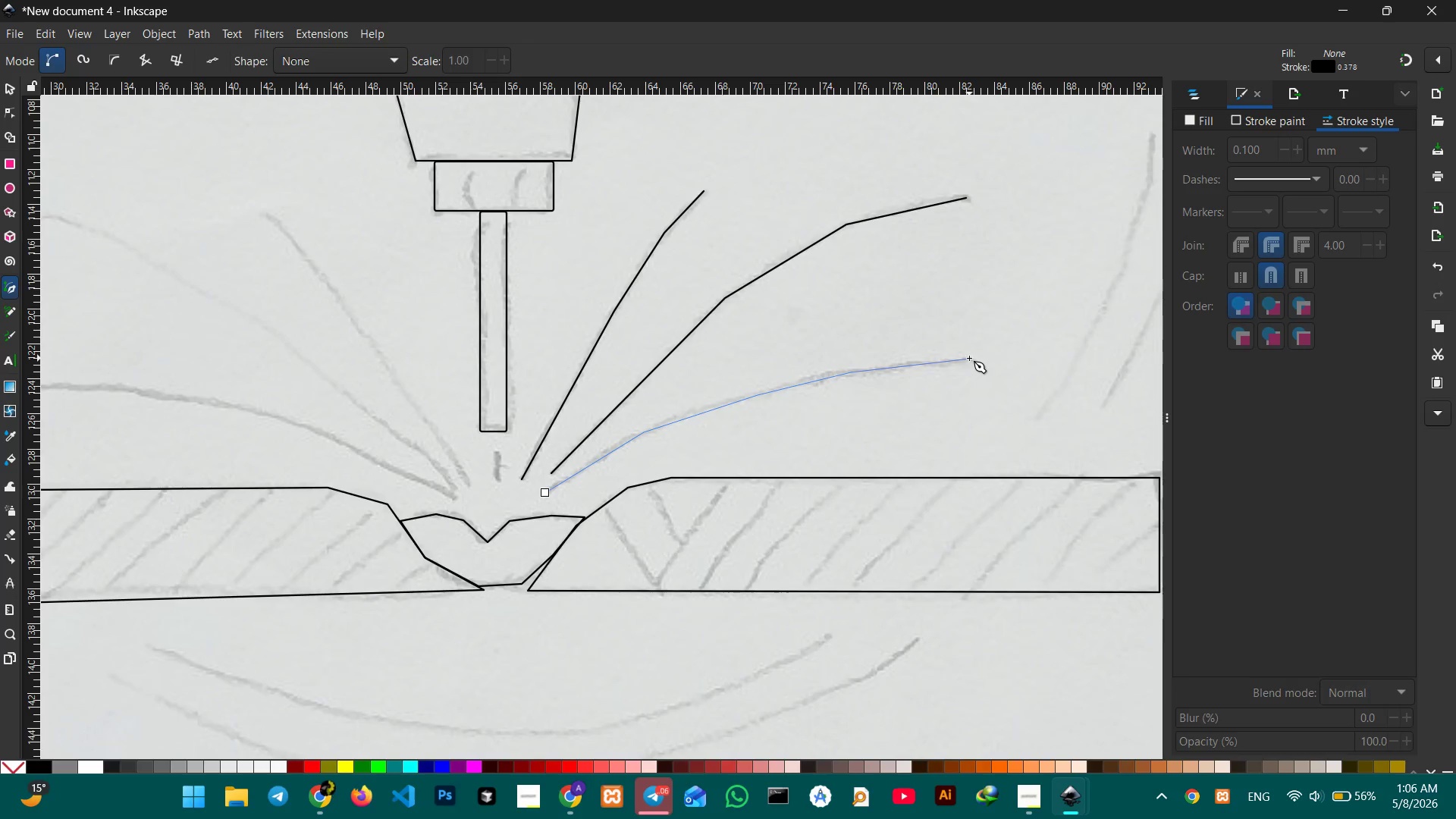 
key(Enter)
 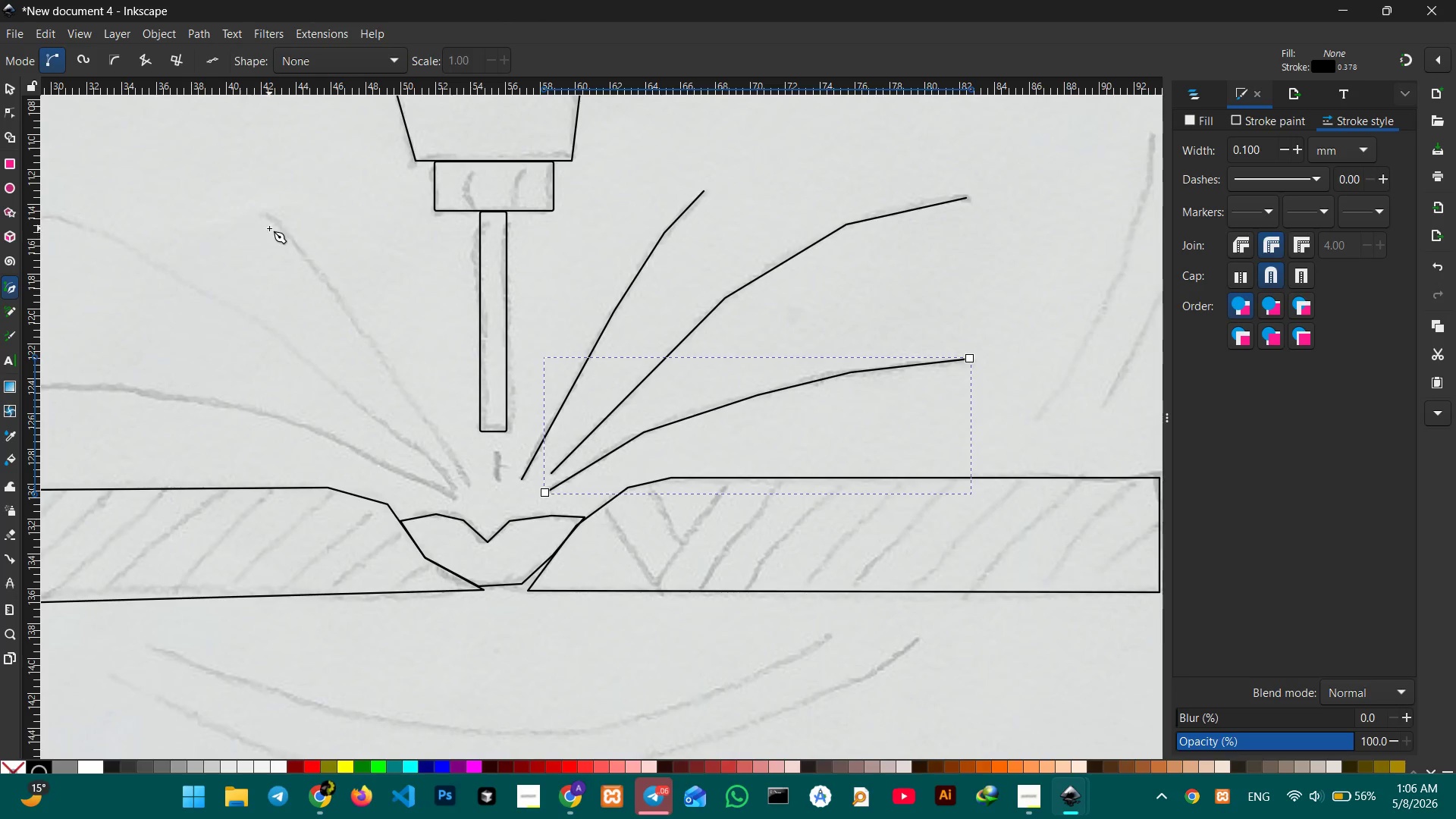 
left_click([265, 214])
 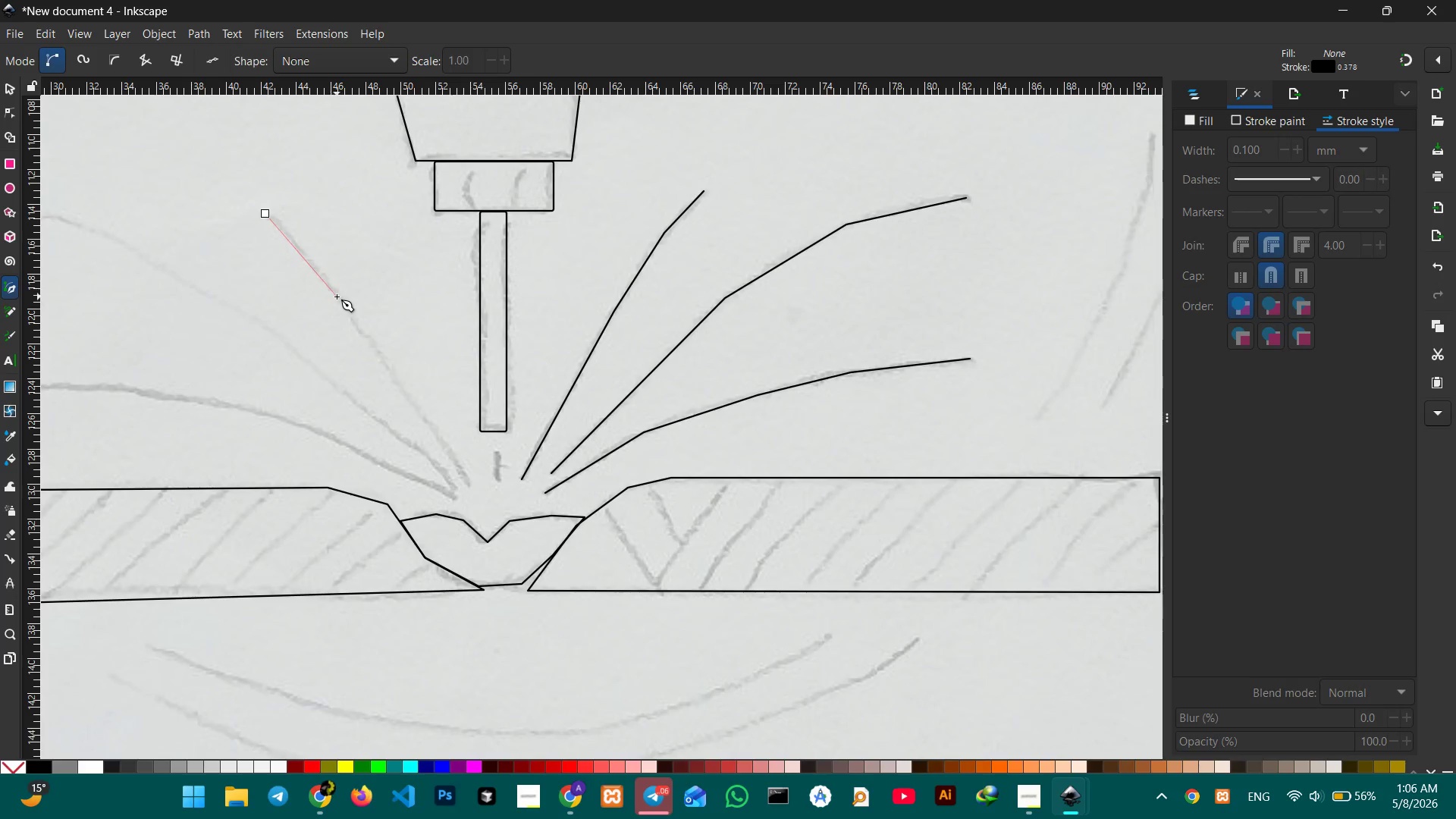 
left_click([337, 297])
 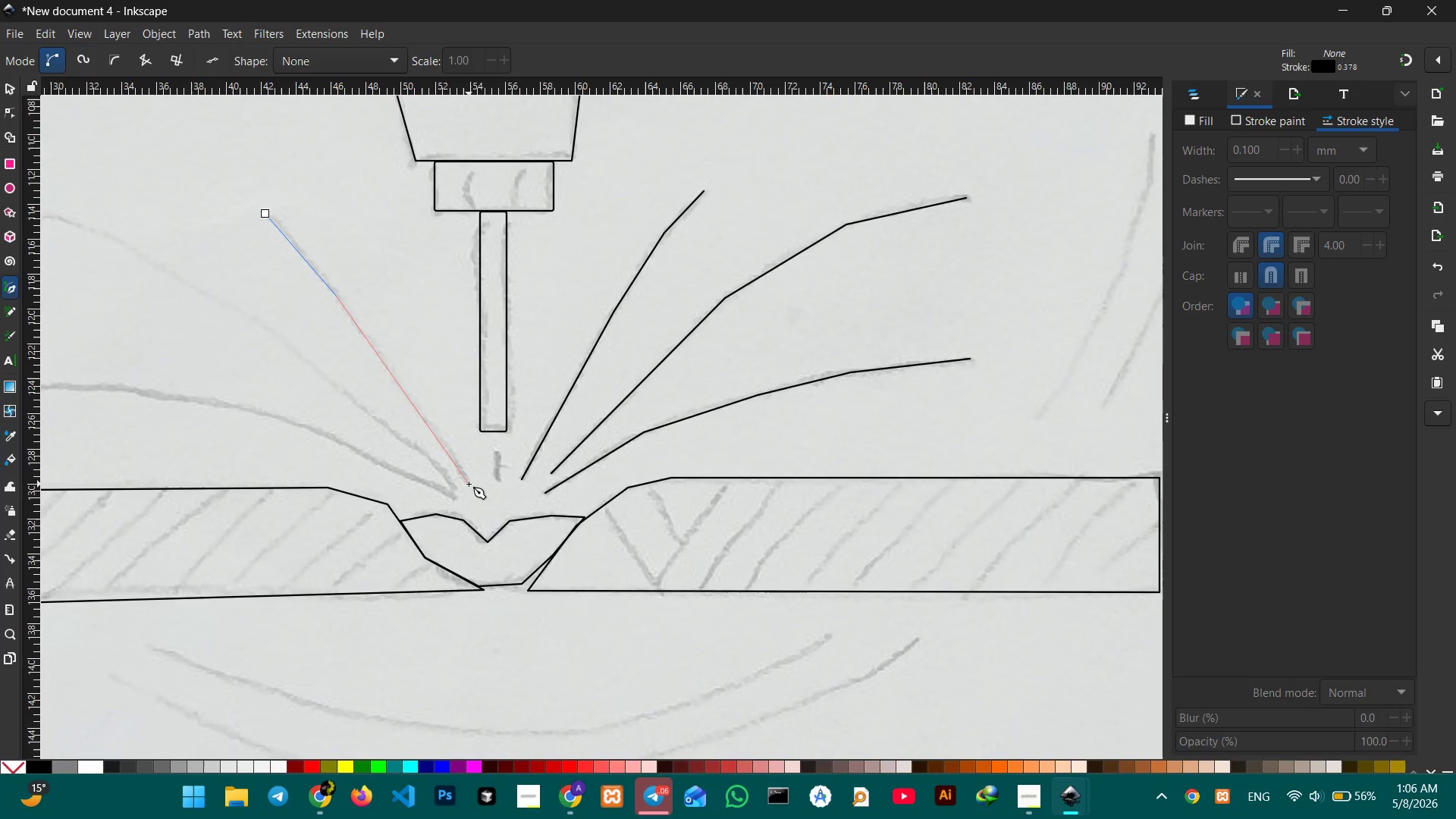 
left_click([469, 484])
 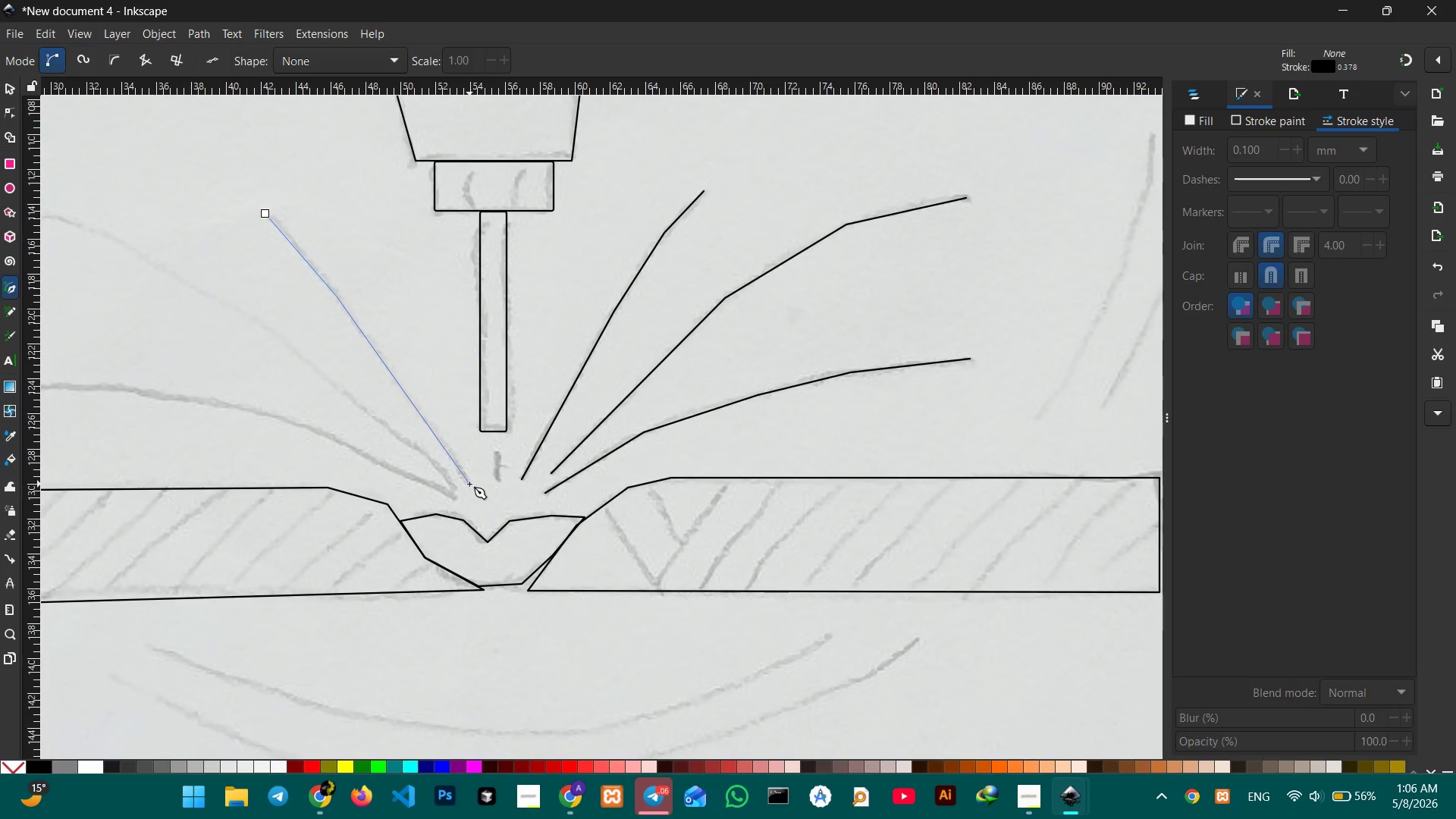 
key(Enter)
 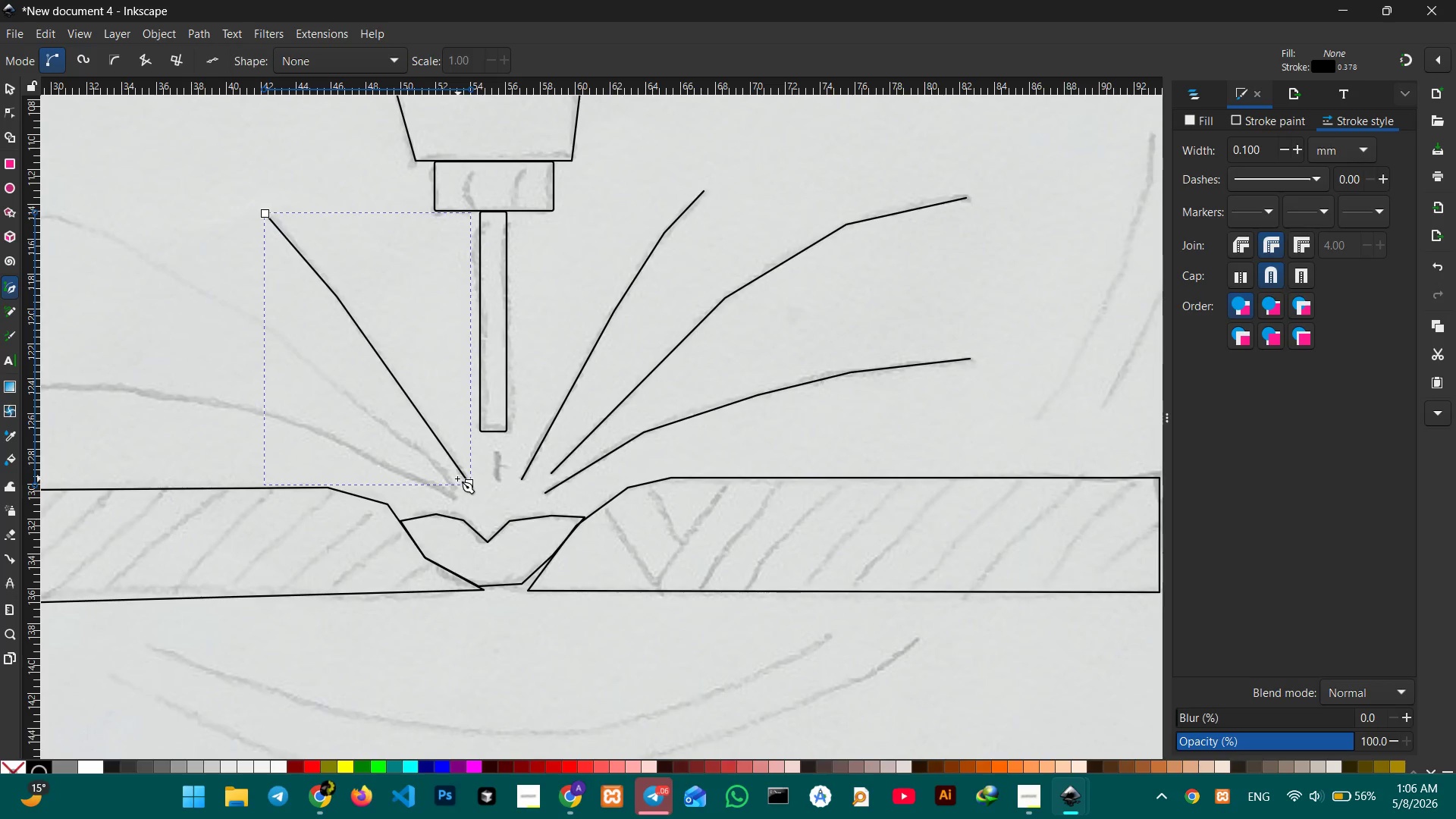 
hold_key(key=Space, duration=0.72)
 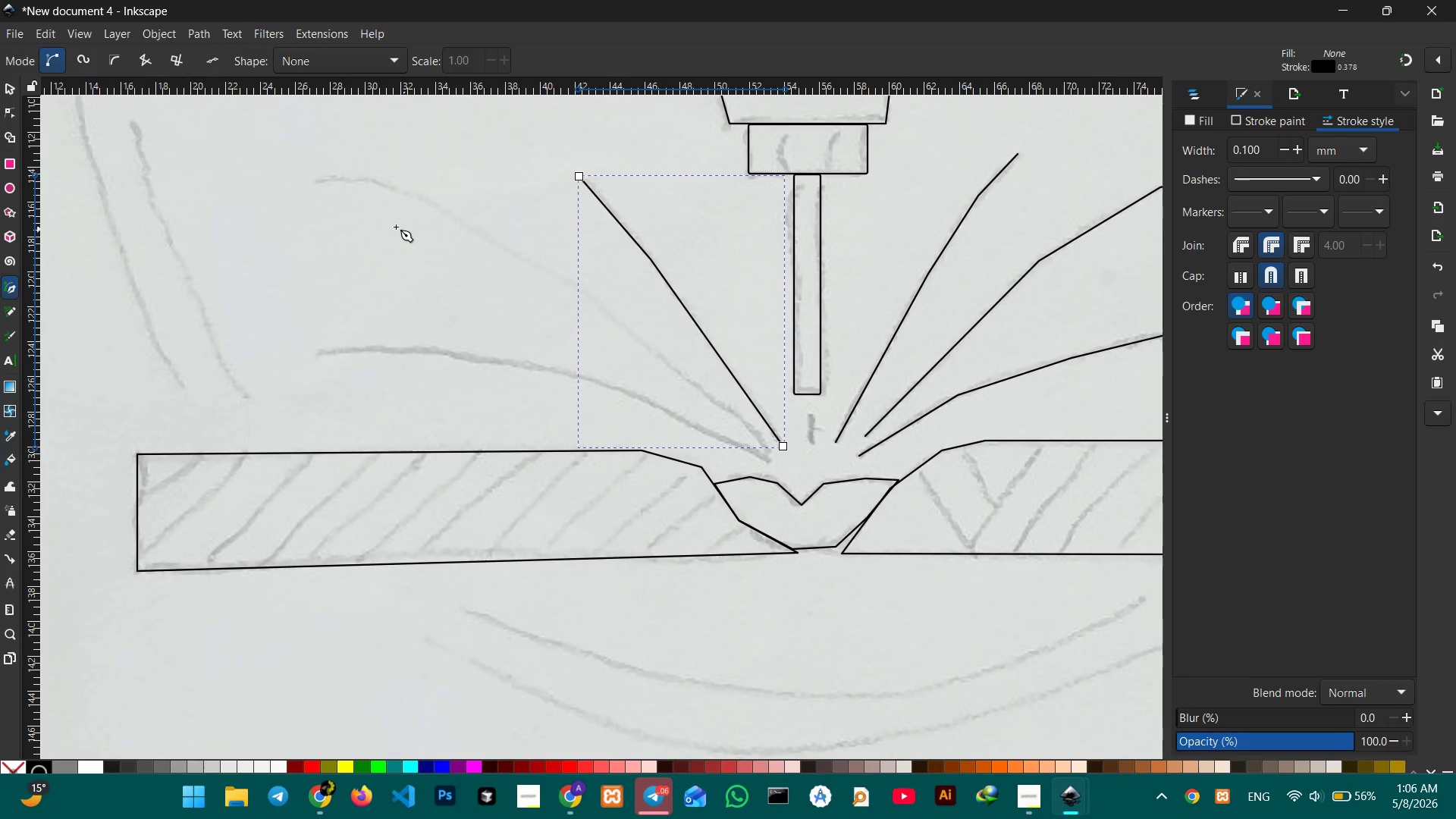 
left_click_drag(start_coordinate=[455, 485], to_coordinate=[769, 449])
 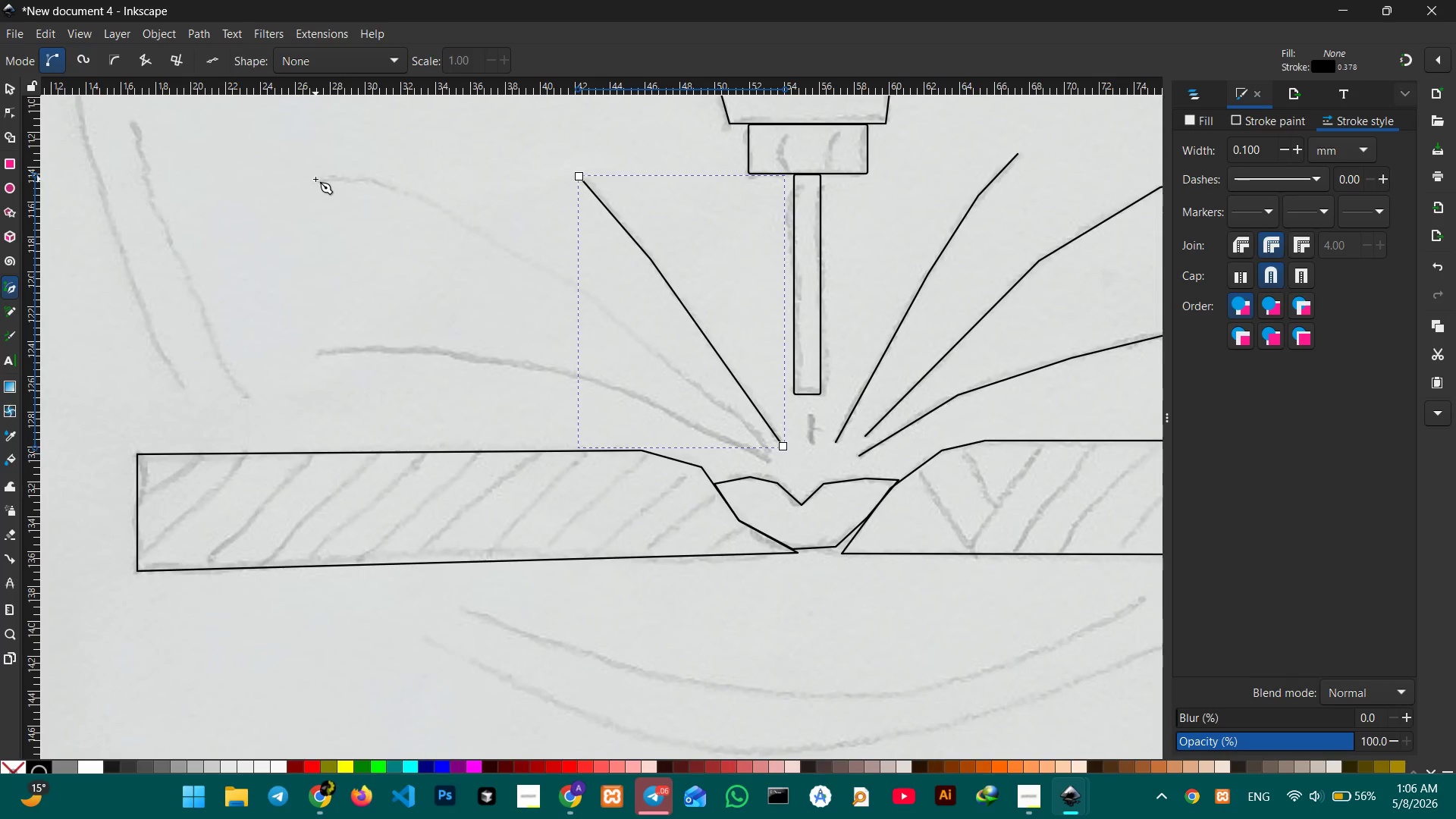 
left_click([315, 179])
 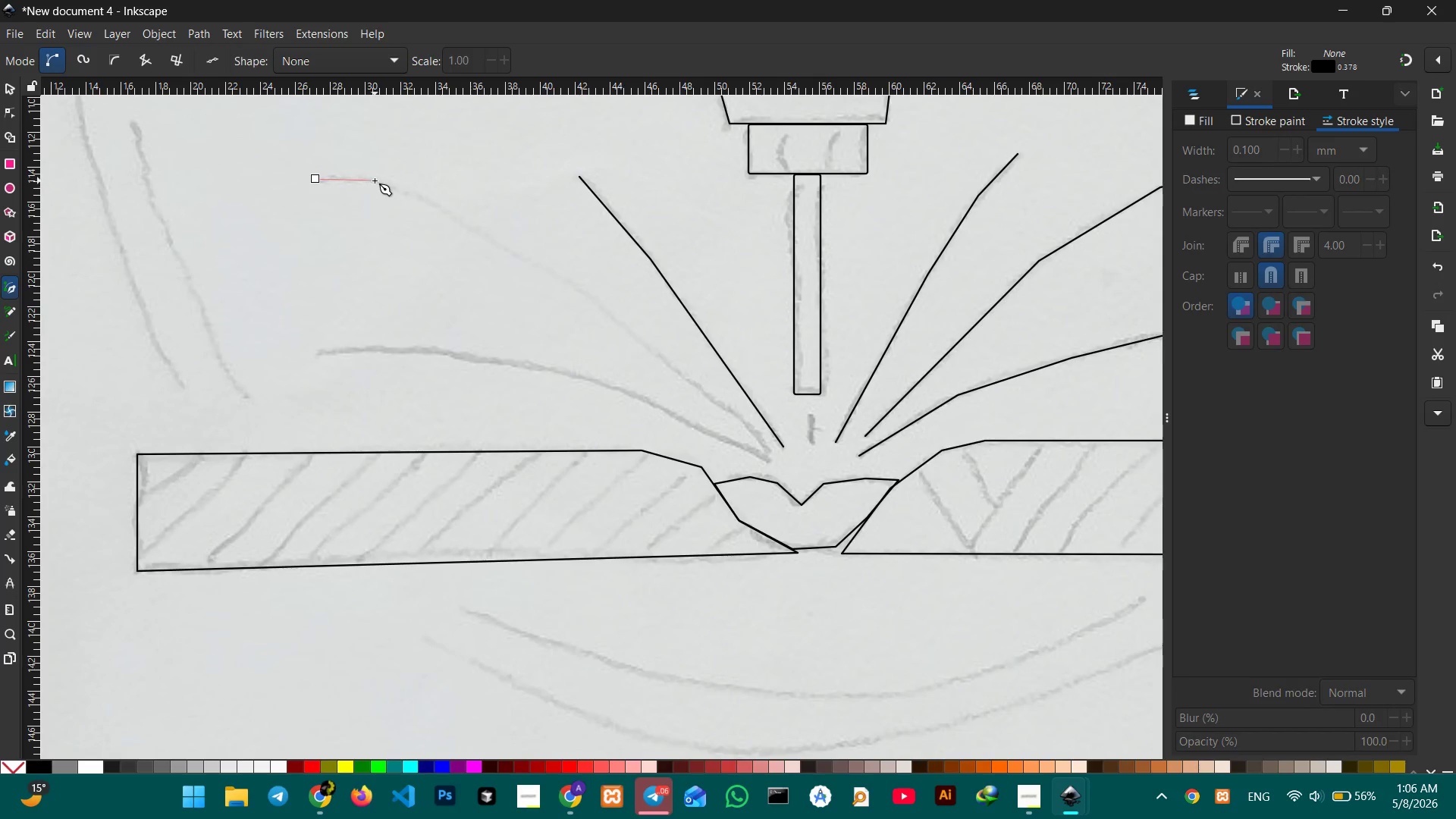 
left_click([375, 180])
 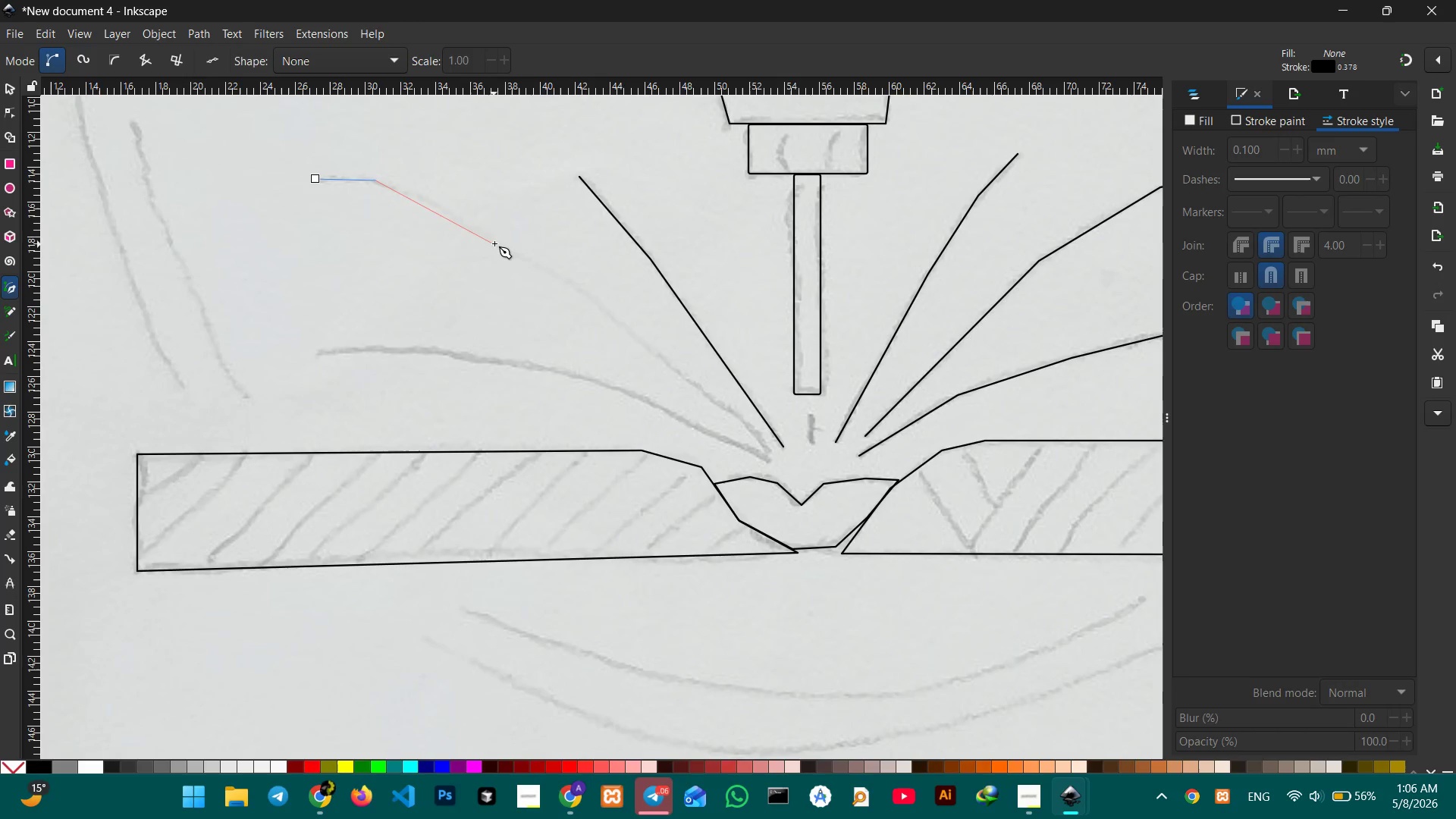 
left_click([494, 240])
 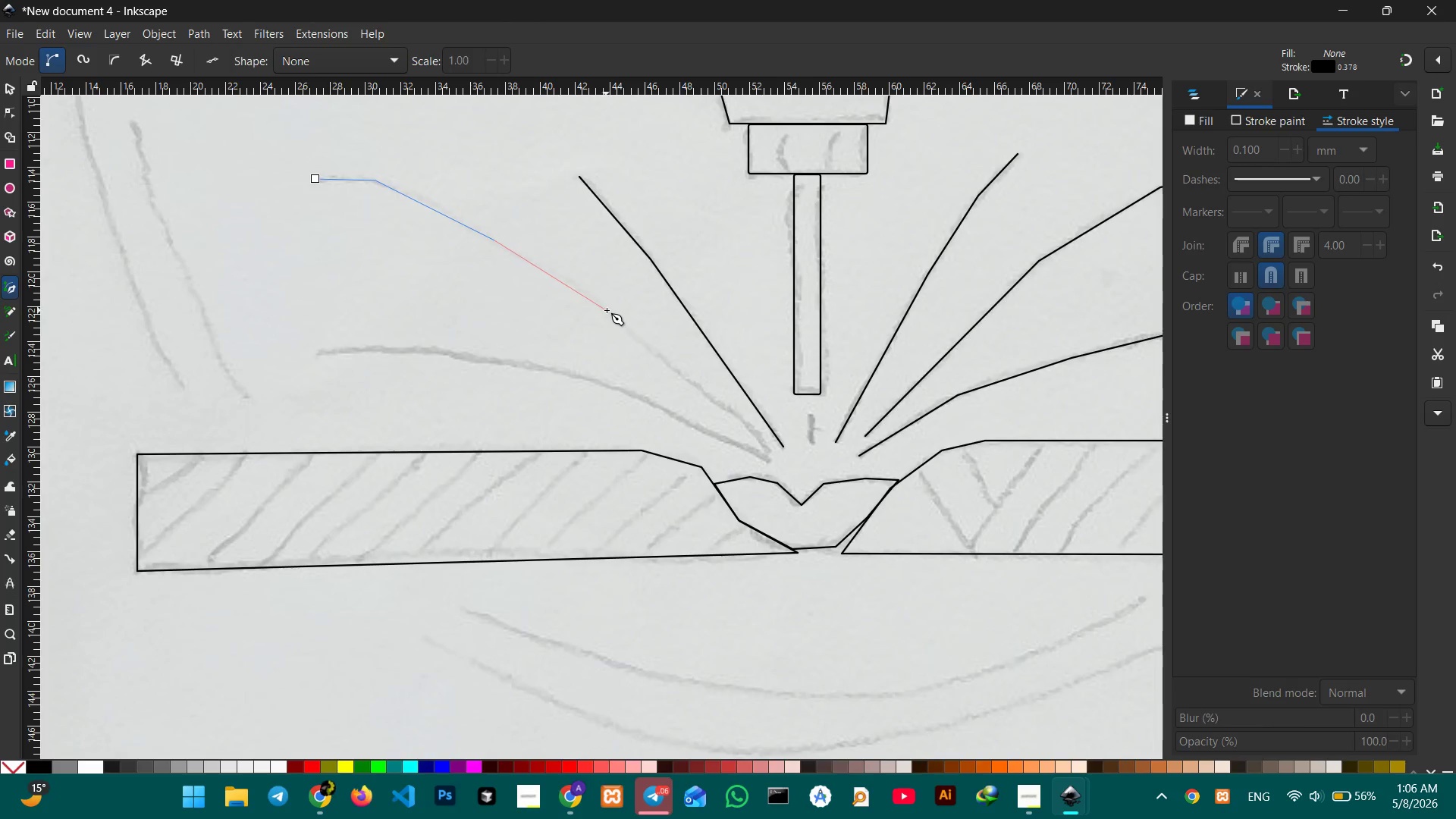 
left_click([607, 310])
 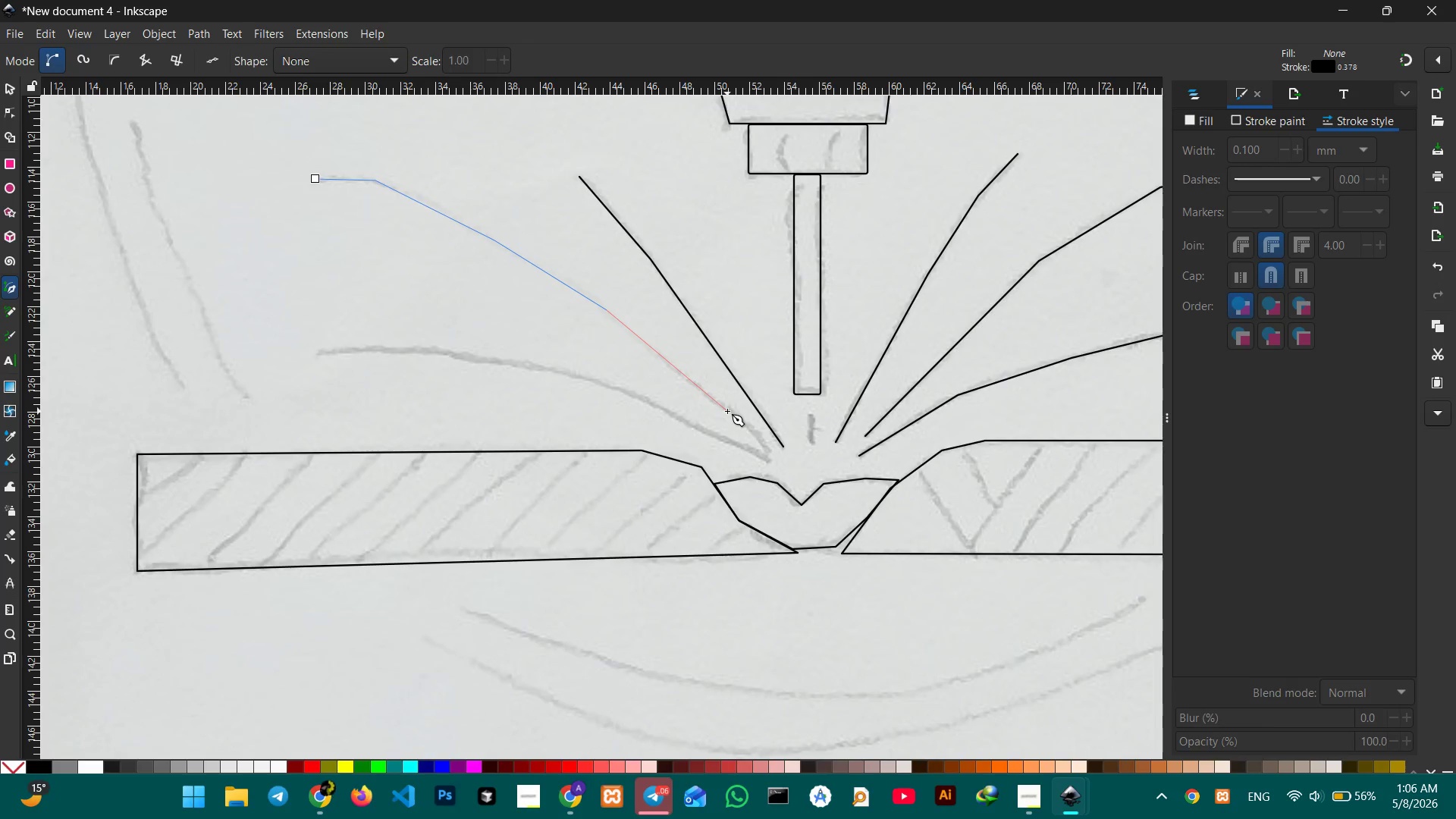 
left_click([727, 411])
 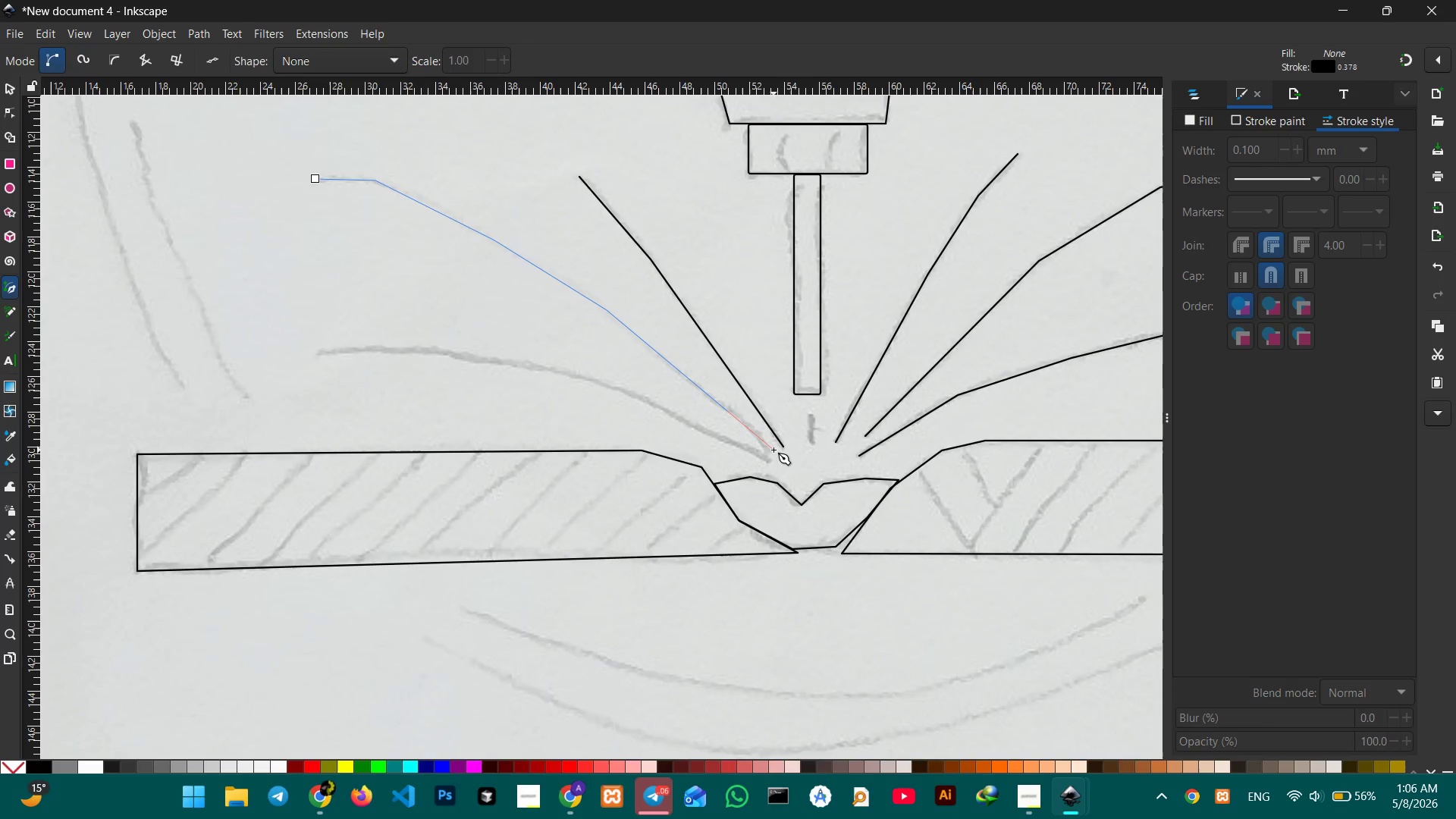 
left_click([774, 450])
 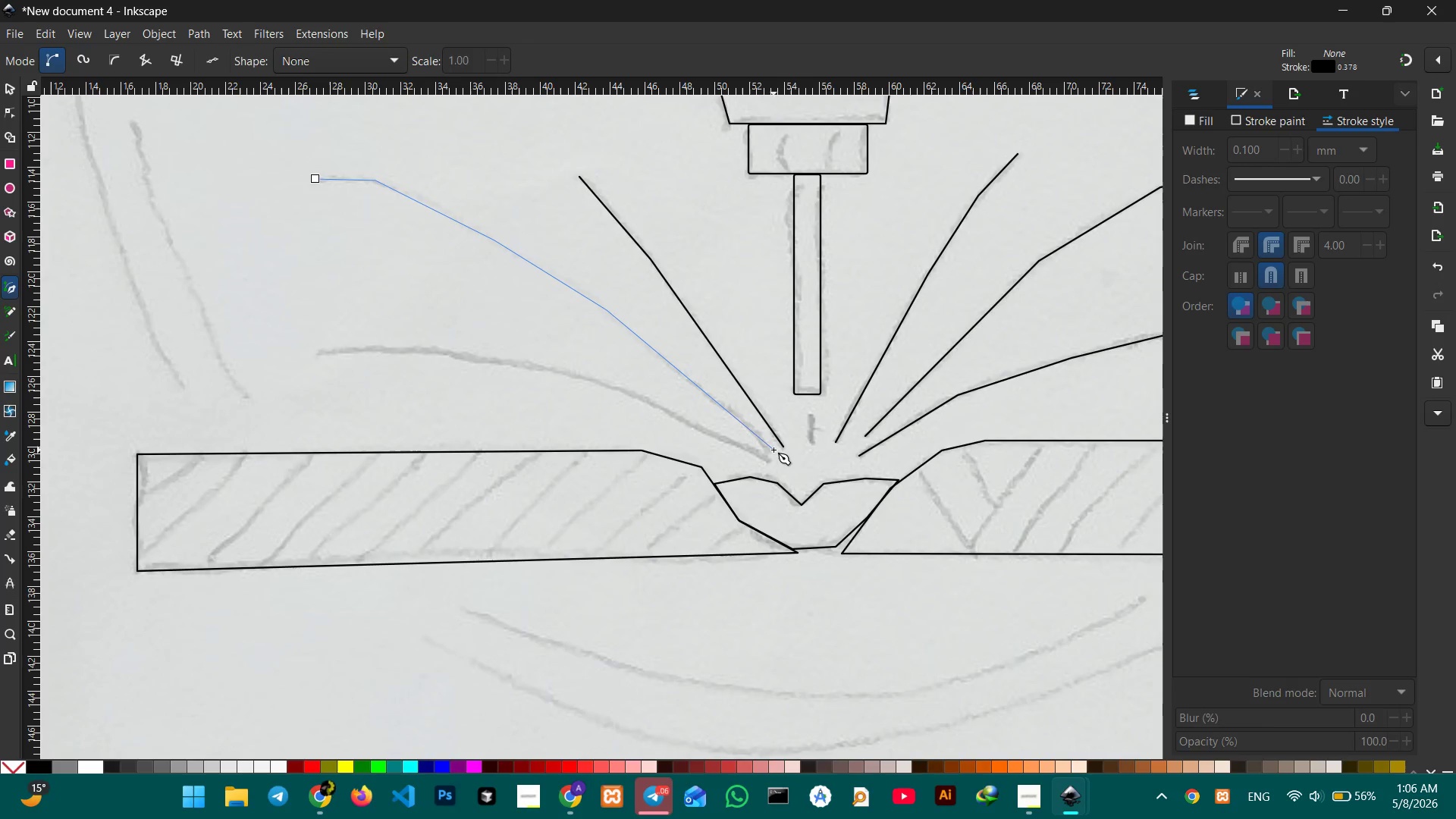 
key(Enter)
 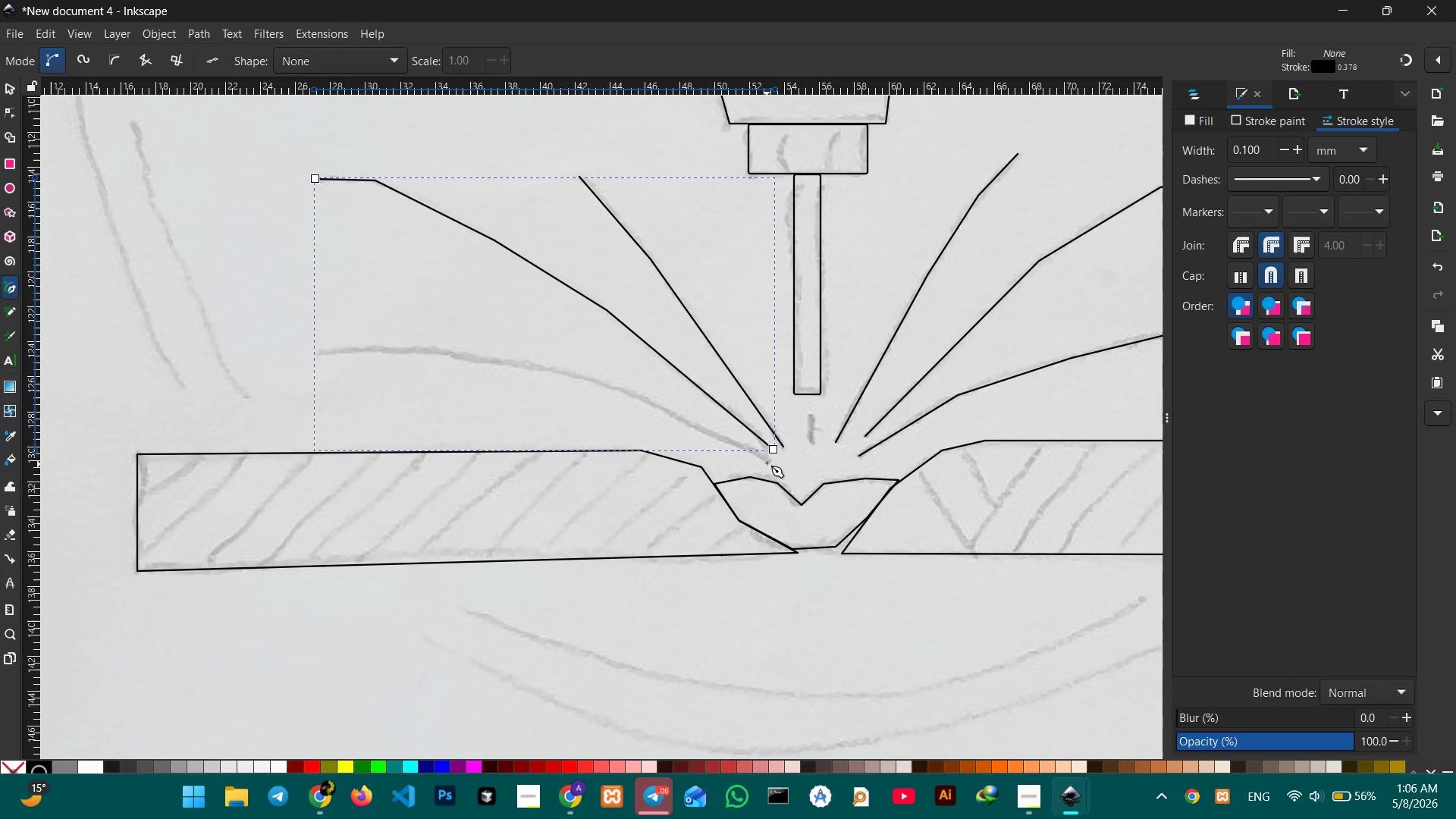 
left_click([766, 463])
 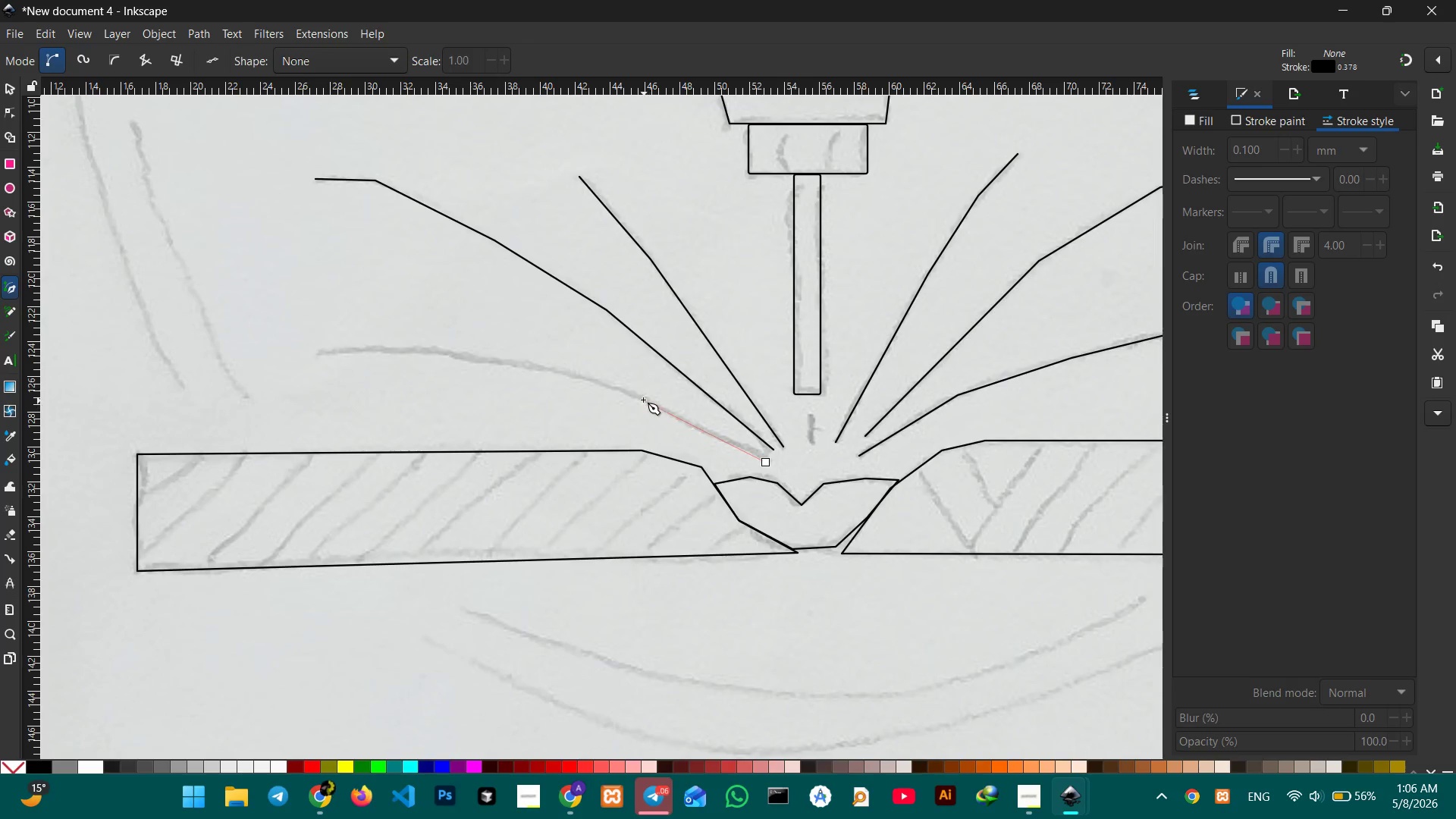 
left_click([642, 398])
 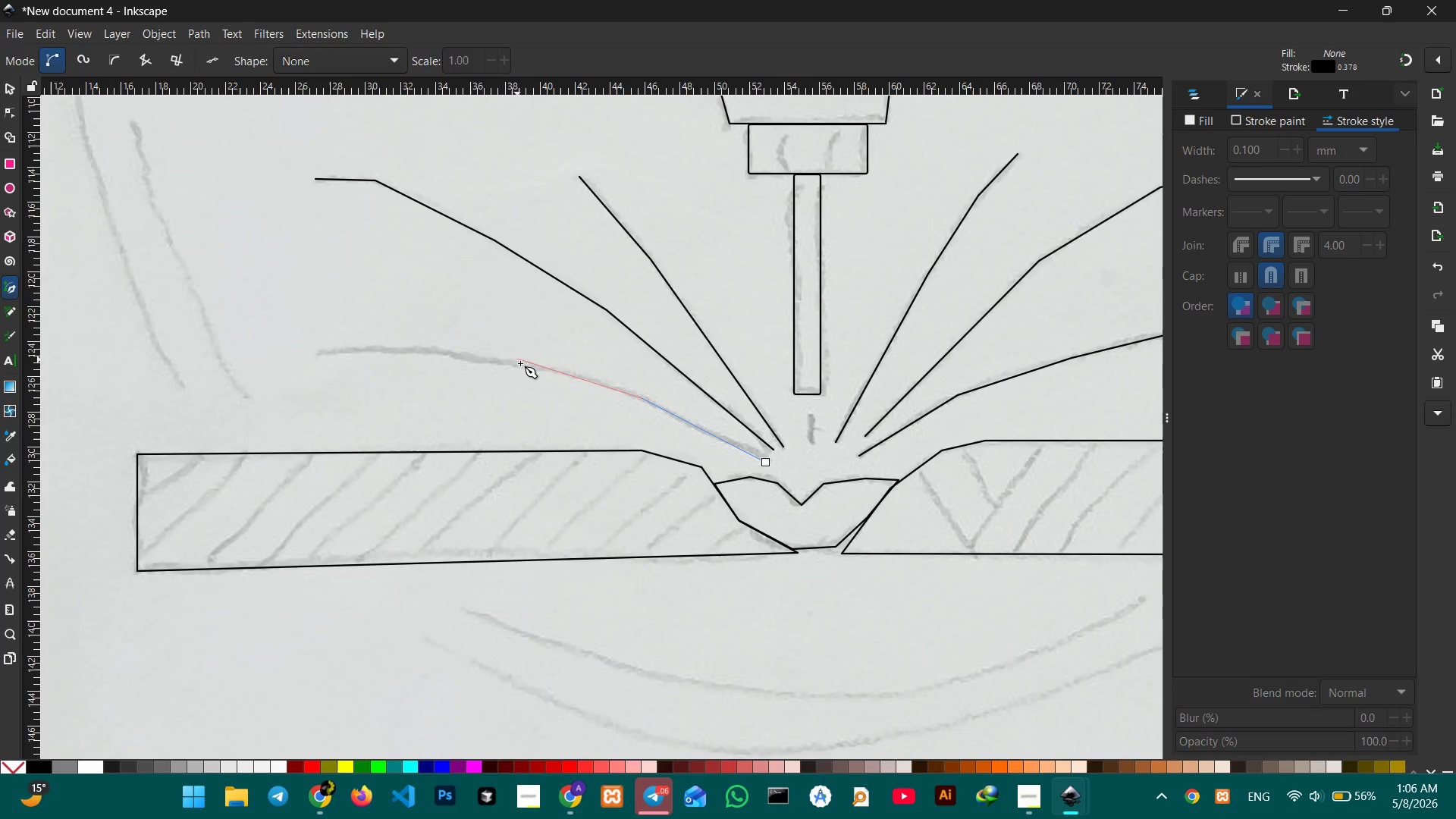 
left_click([520, 364])
 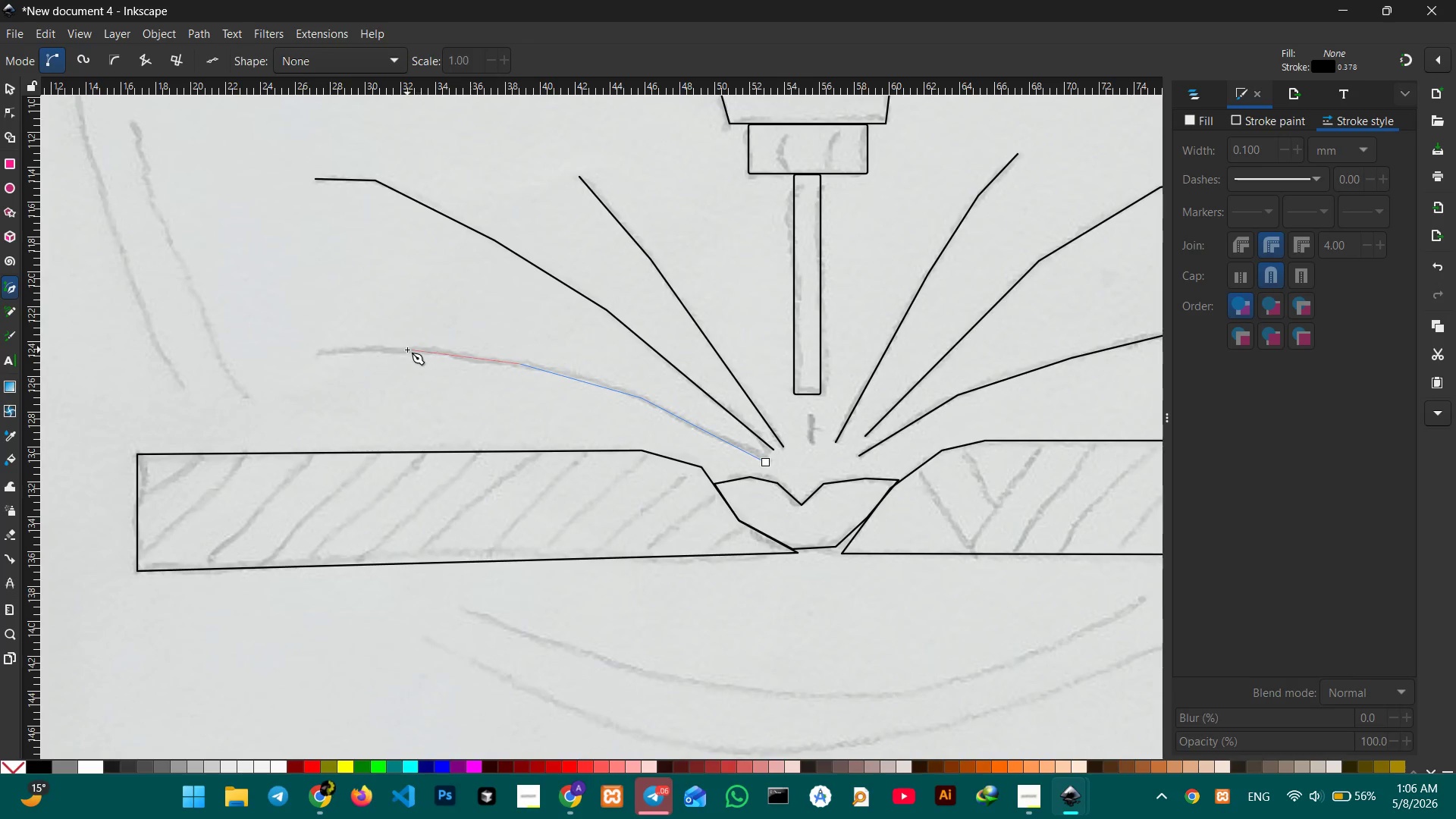 
left_click([407, 350])
 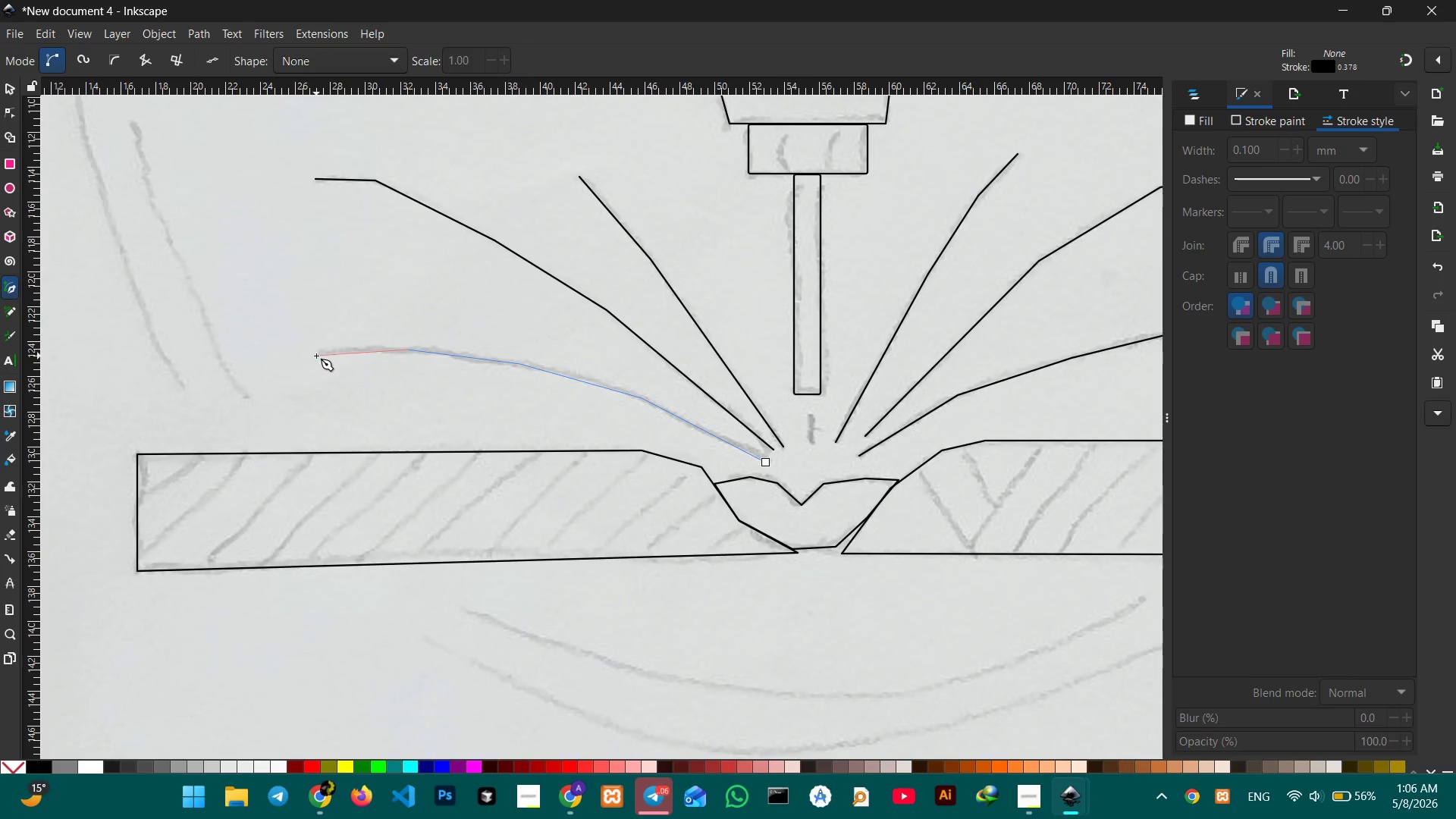 
left_click([316, 351])
 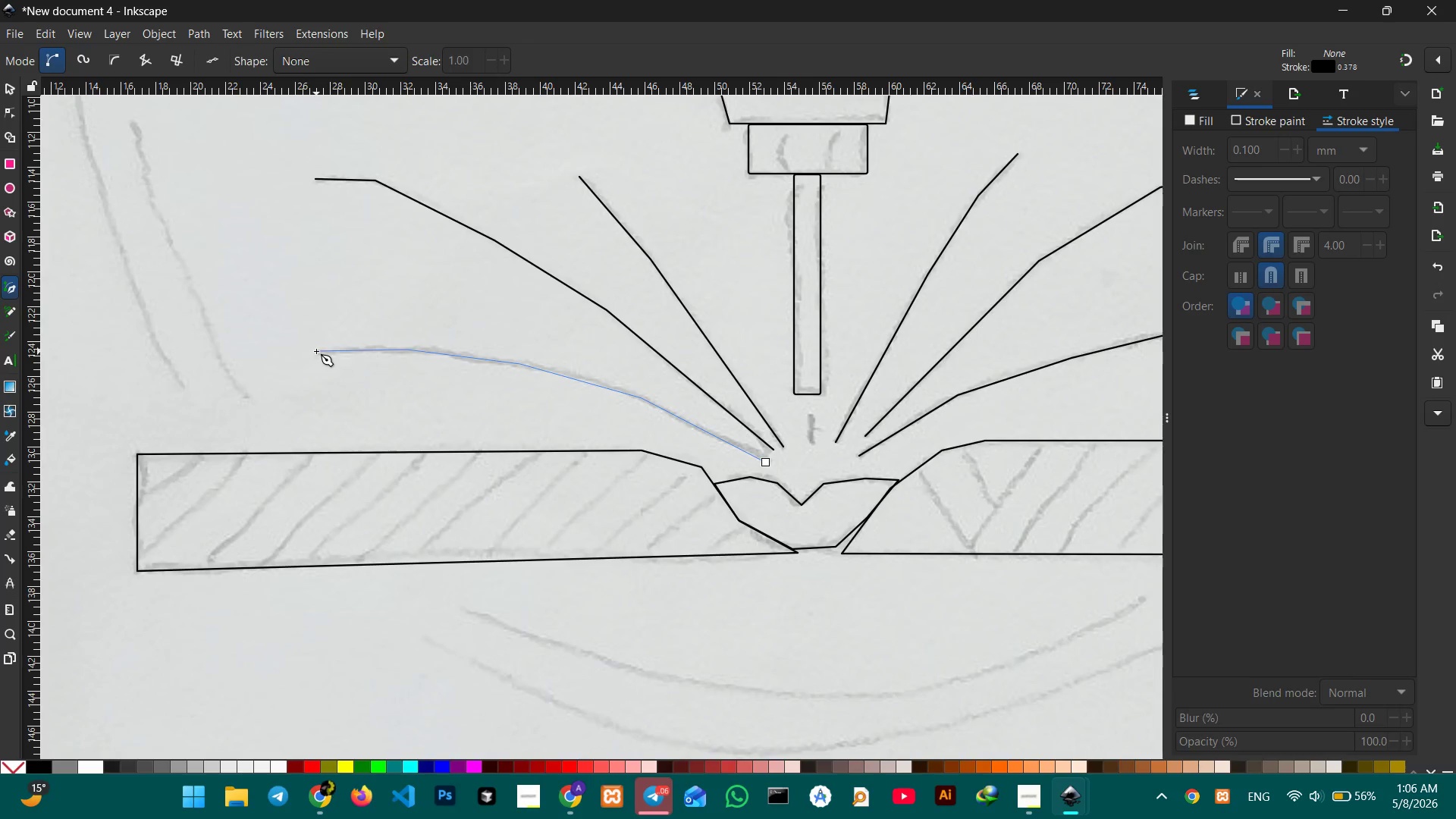 
key(Enter)
 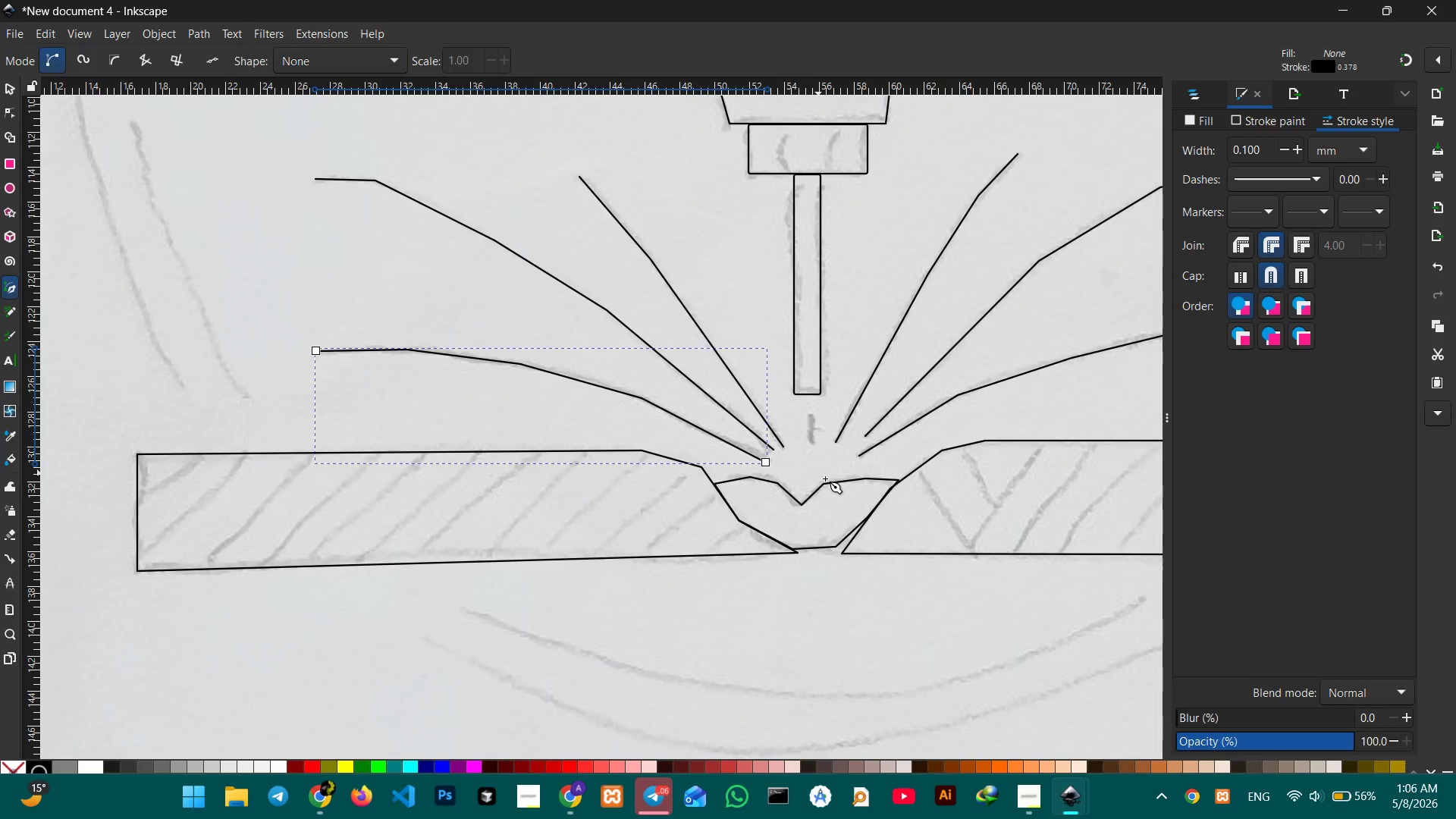 
hold_key(key=Space, duration=1.19)
 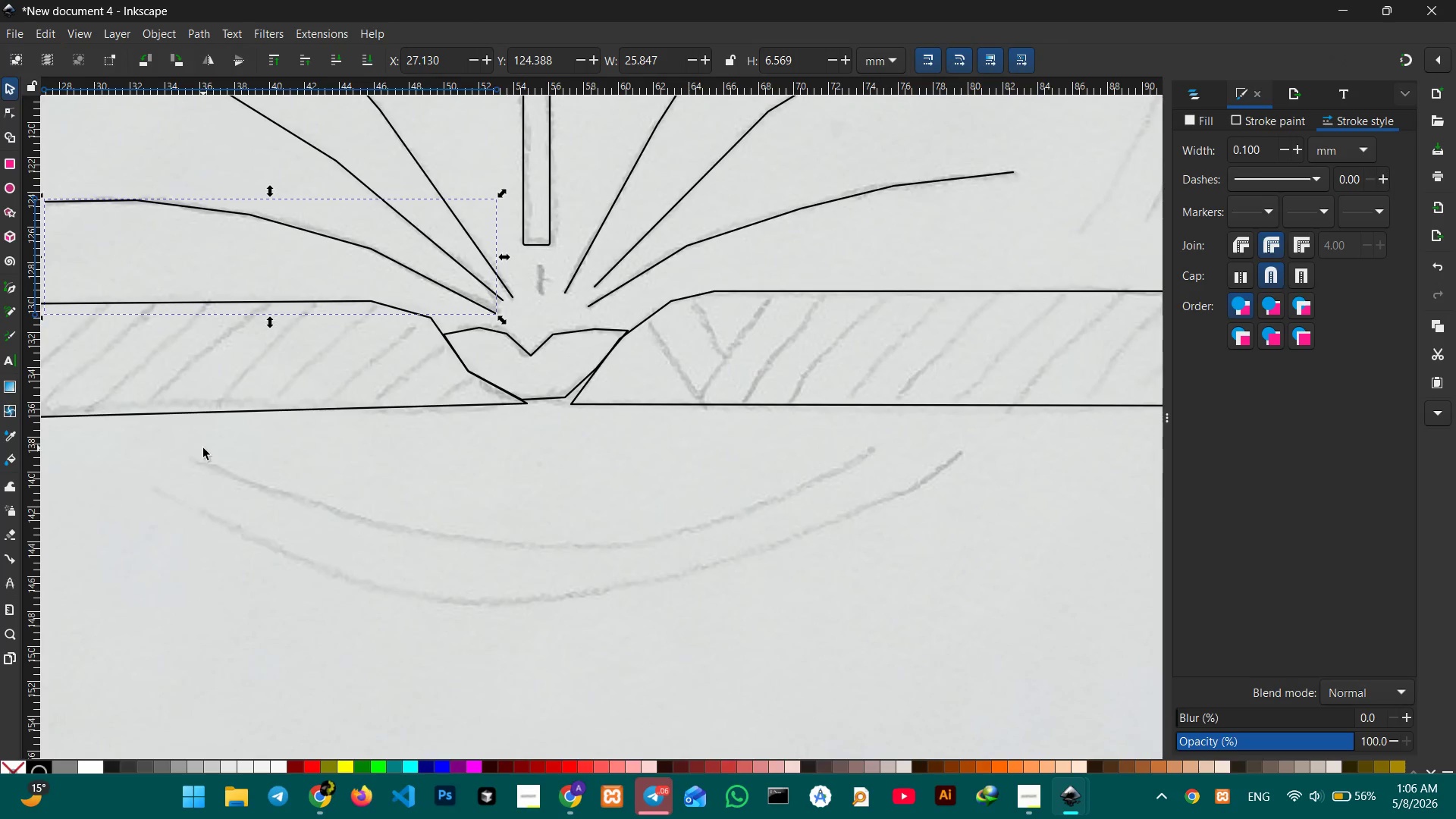 
left_click_drag(start_coordinate=[896, 581], to_coordinate=[626, 431])
 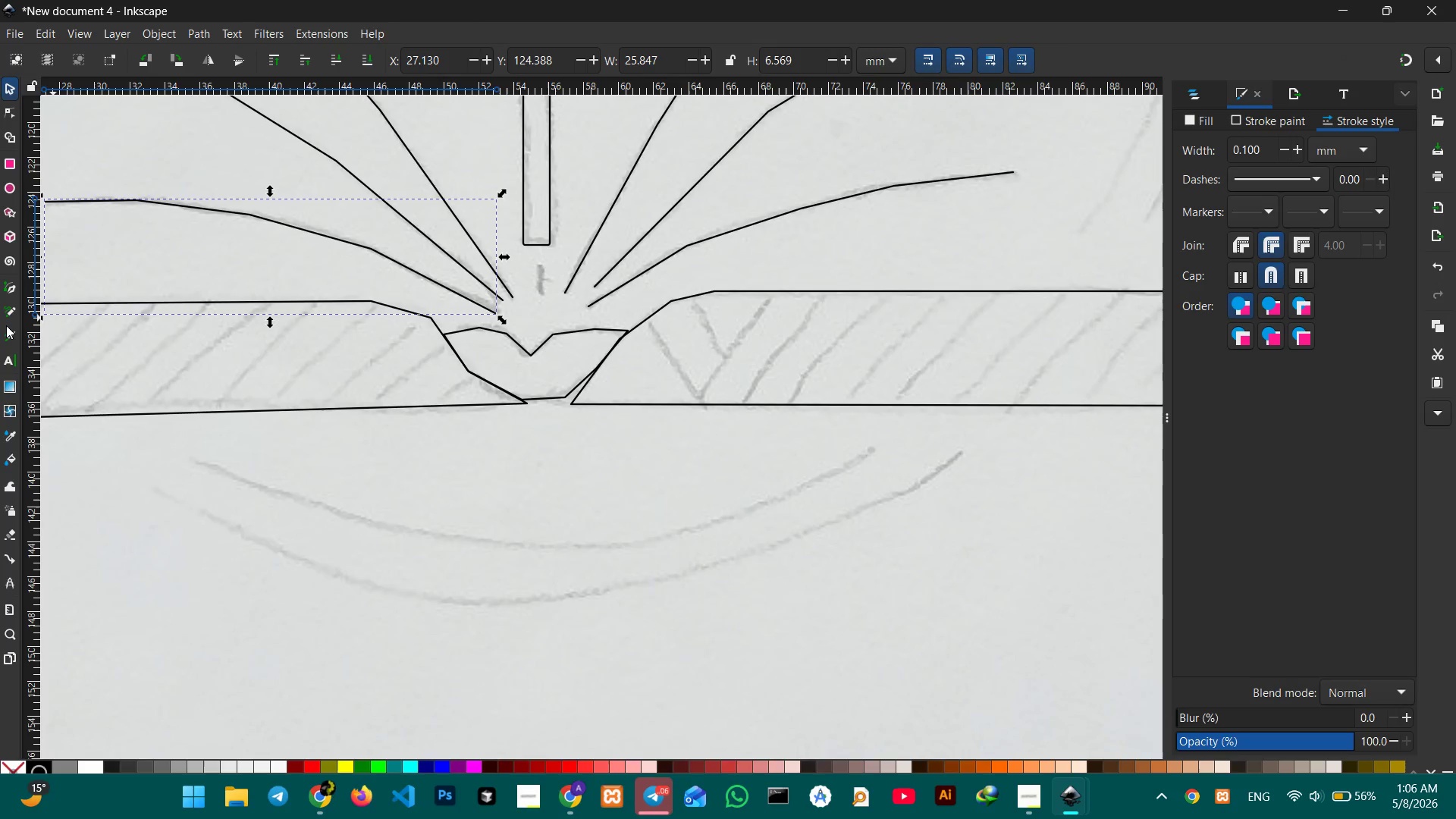 
left_click([5, 290])
 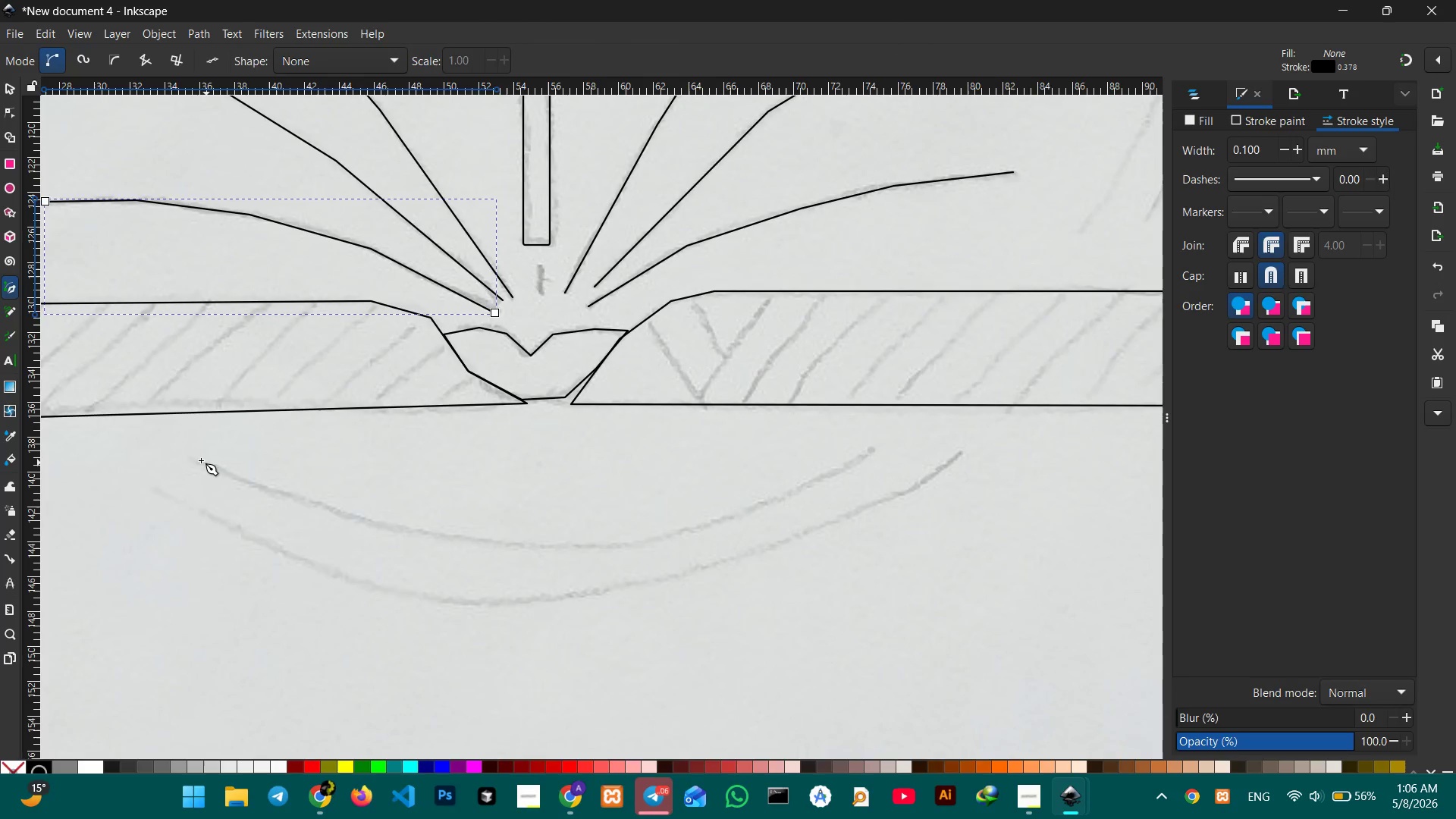 
left_click([198, 459])
 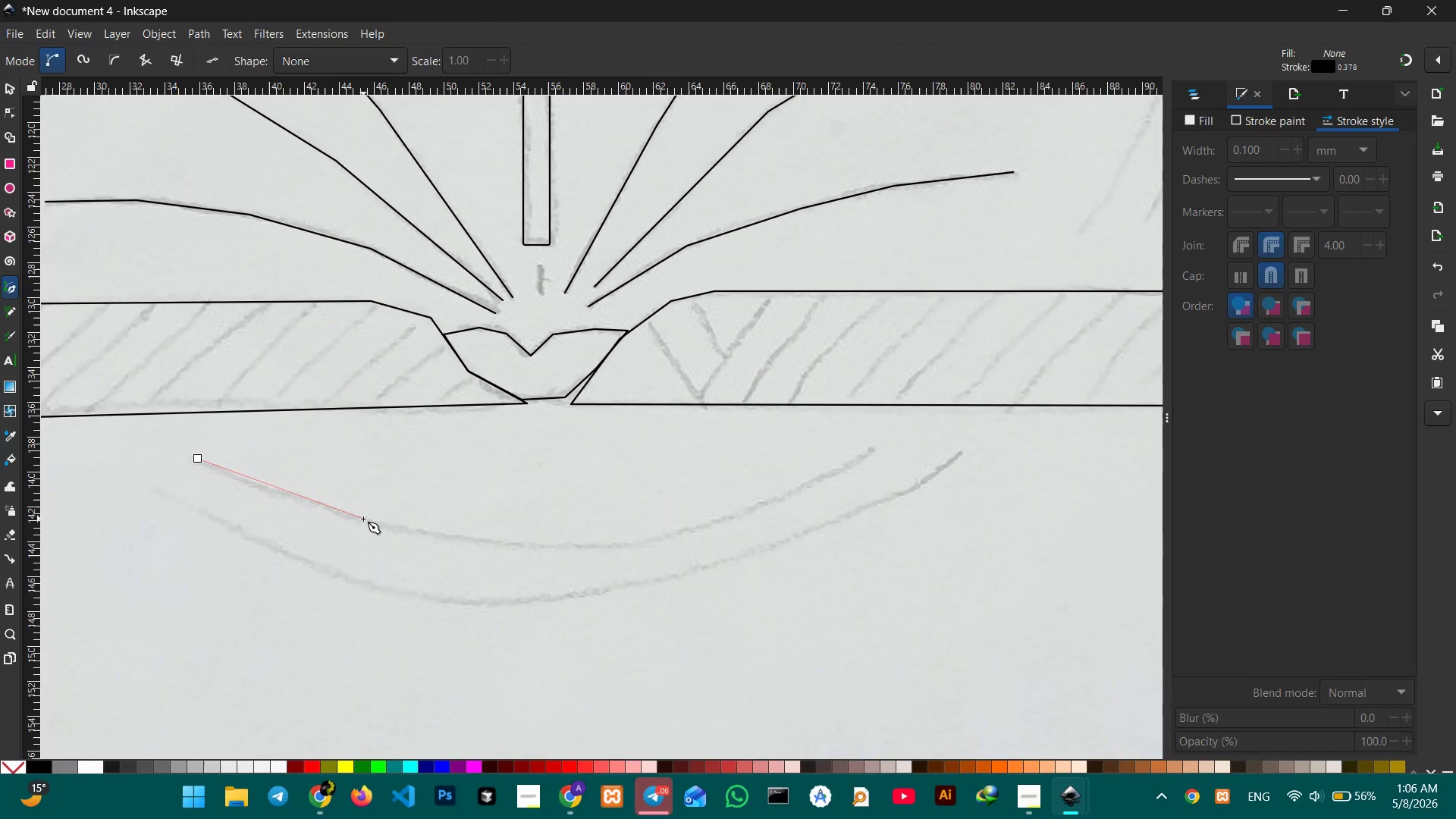 
left_click([363, 519])
 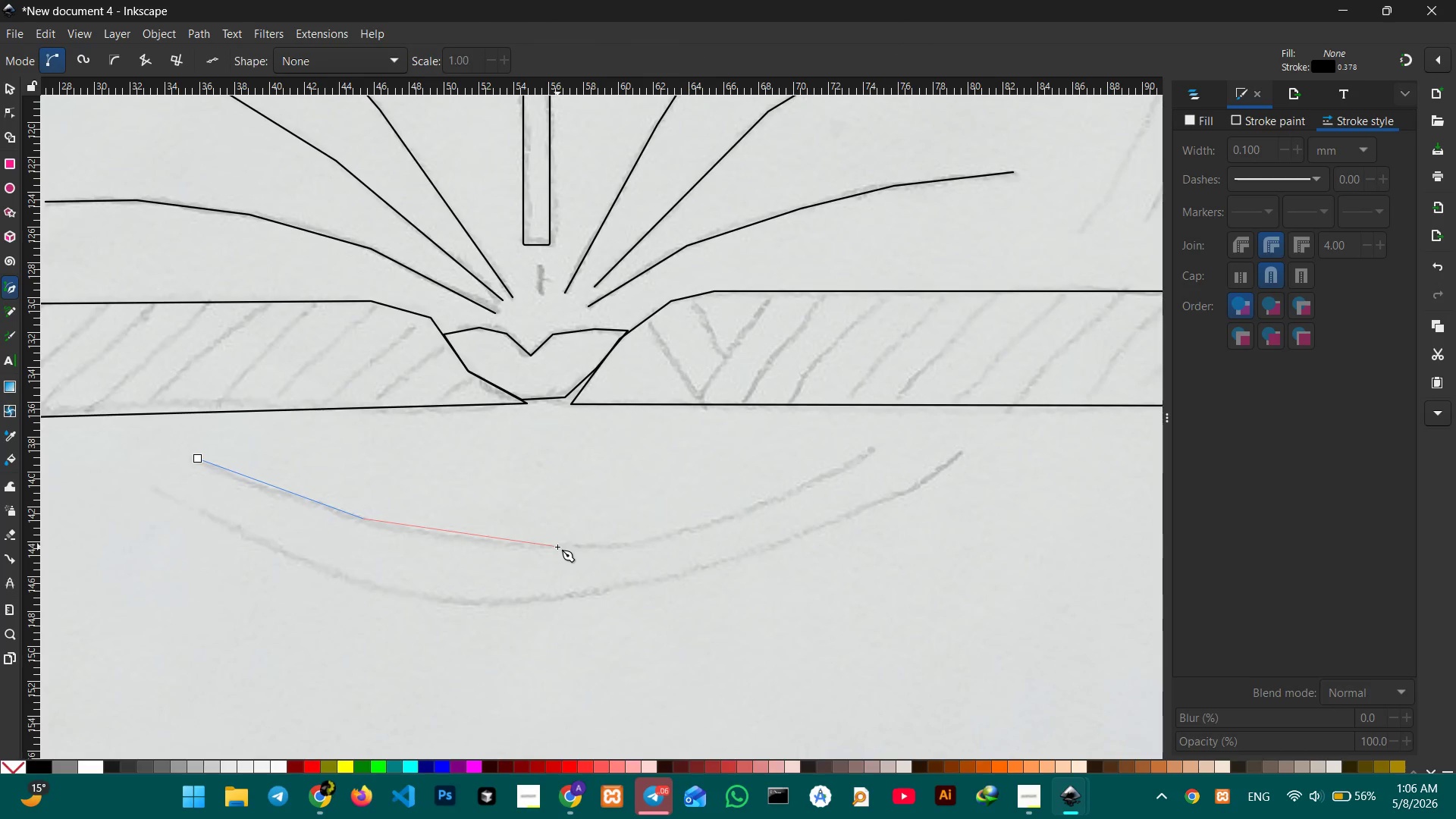 
left_click([557, 547])
 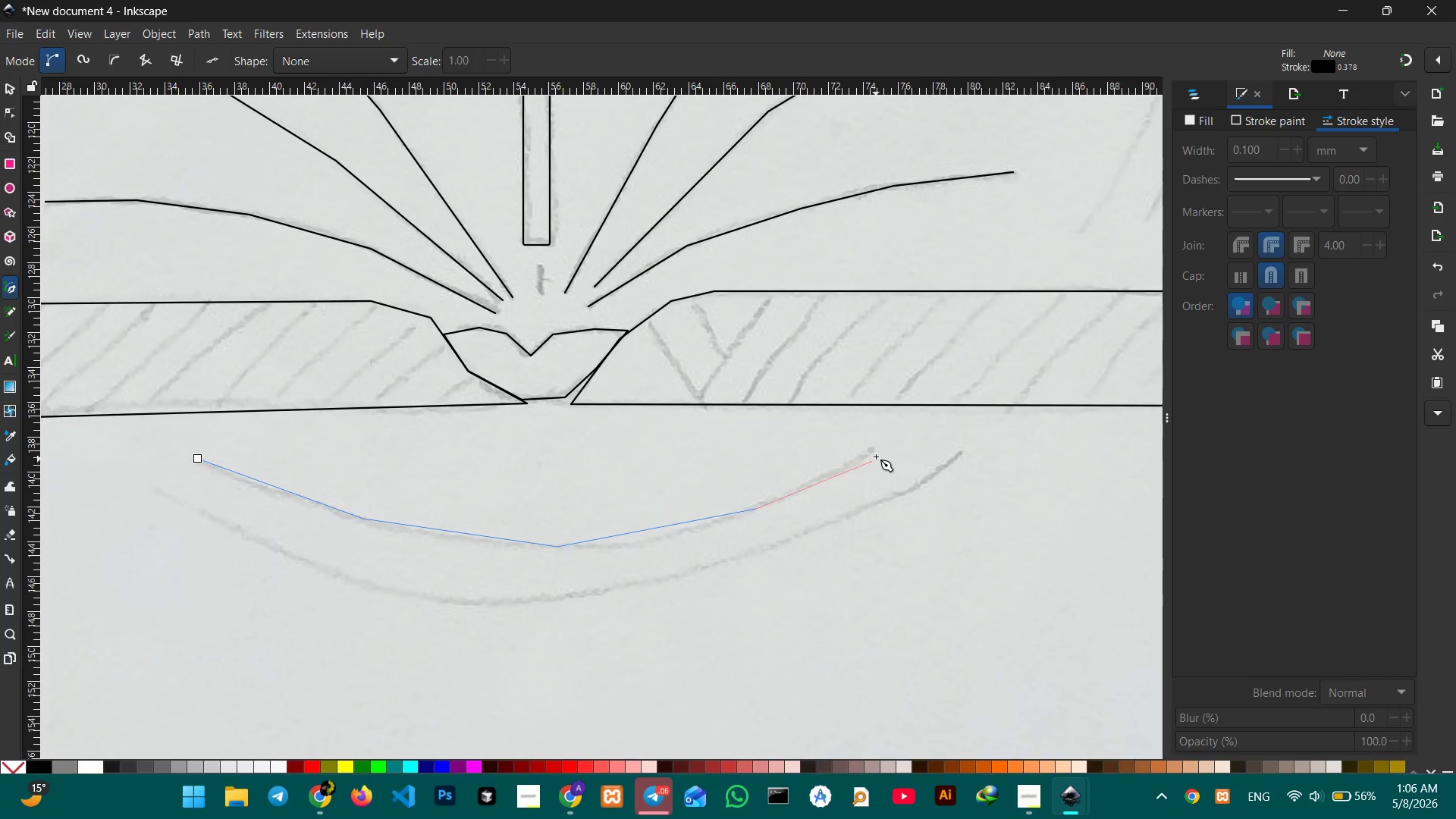 
left_click([878, 450])
 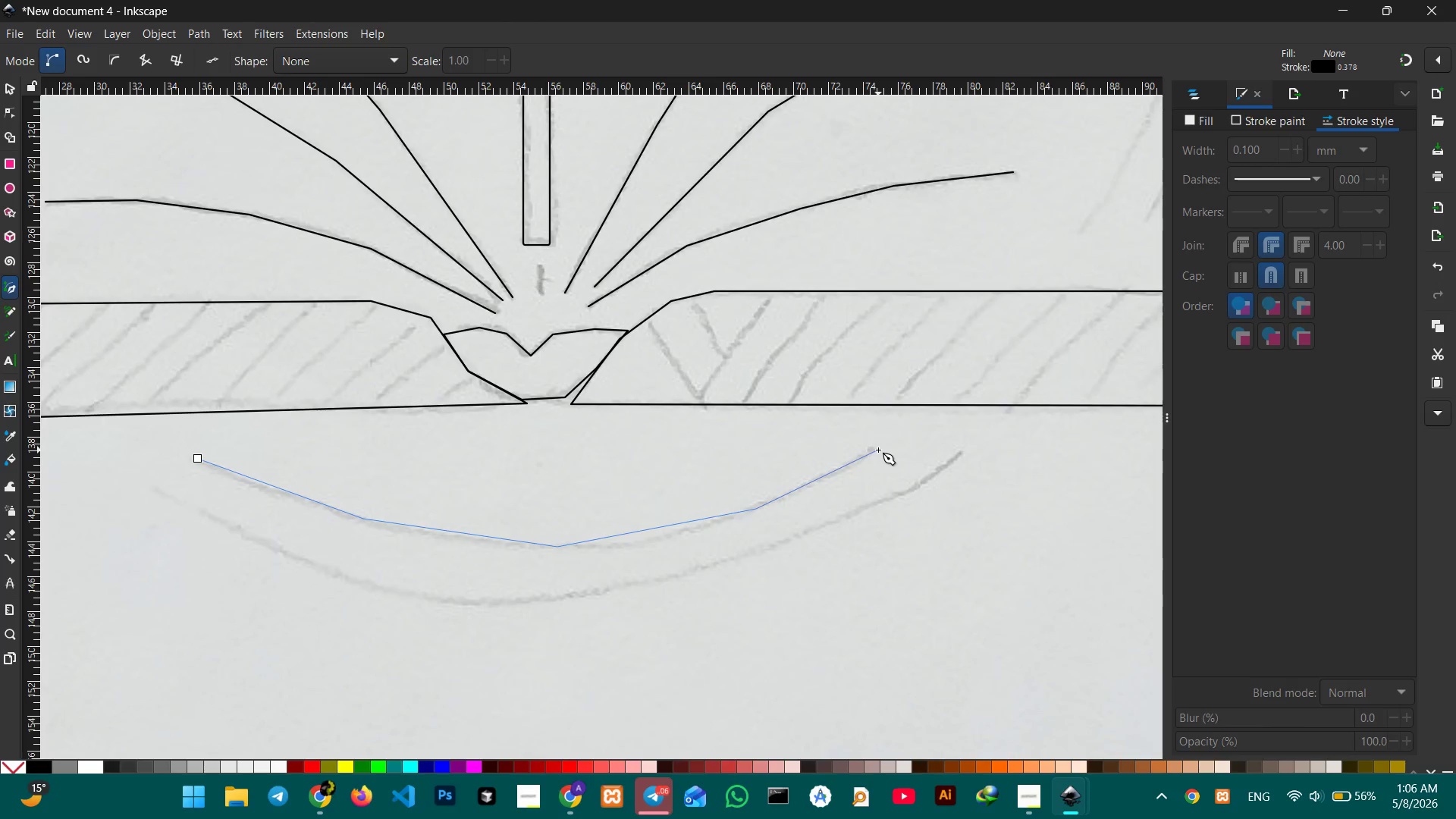 
key(Enter)
 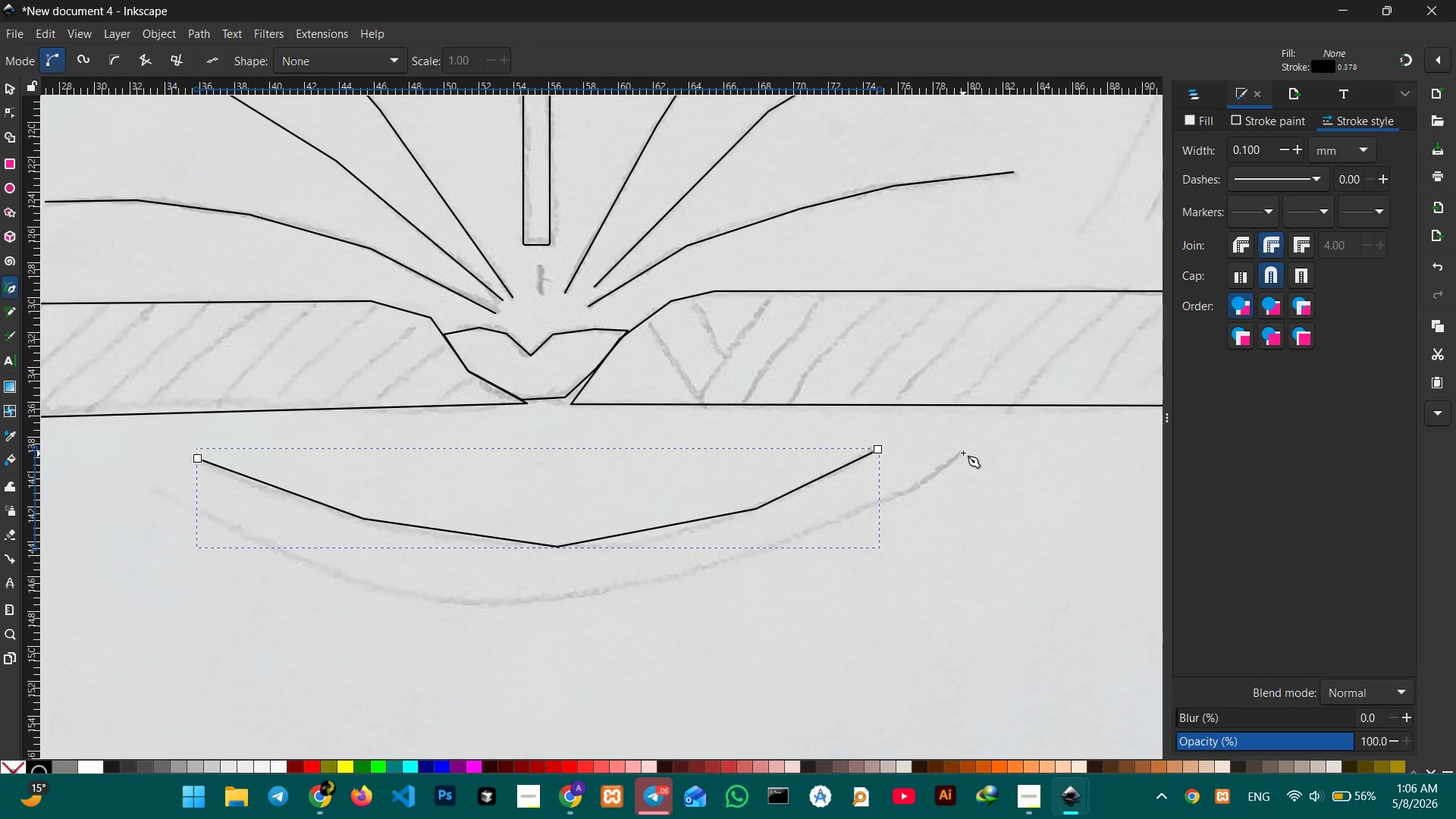 
left_click([961, 456])
 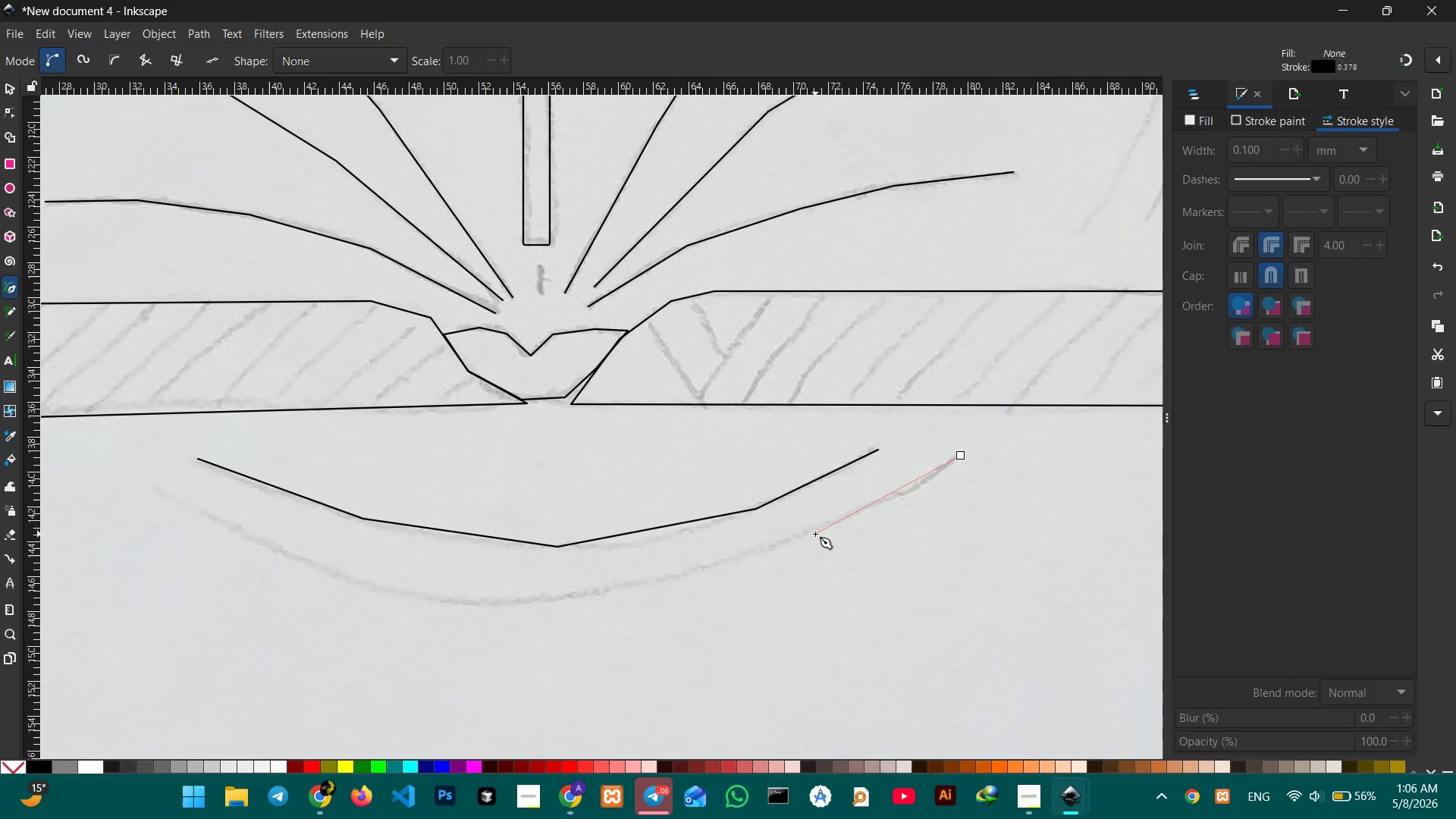 
left_click([817, 529])
 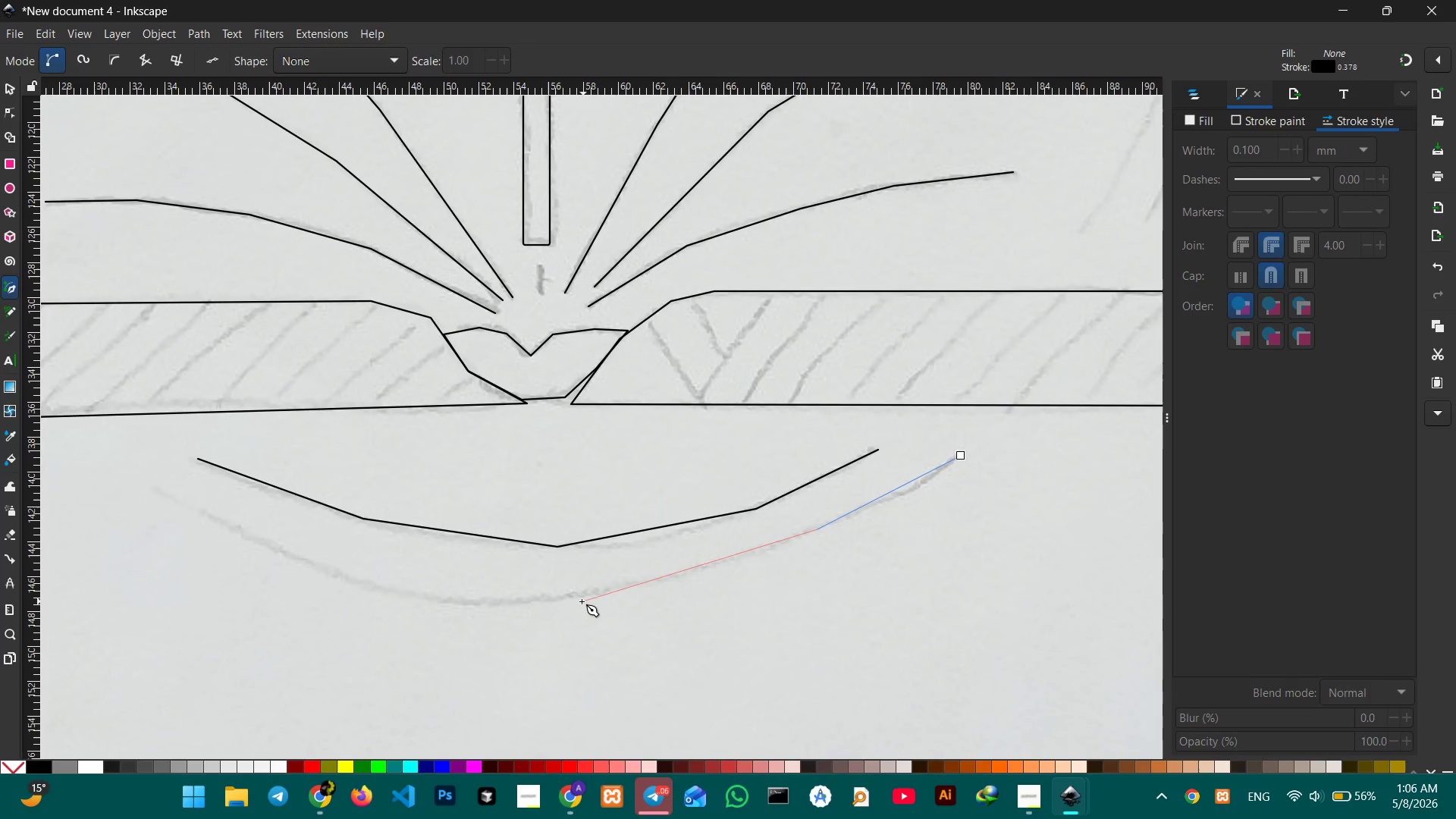 
left_click([573, 598])
 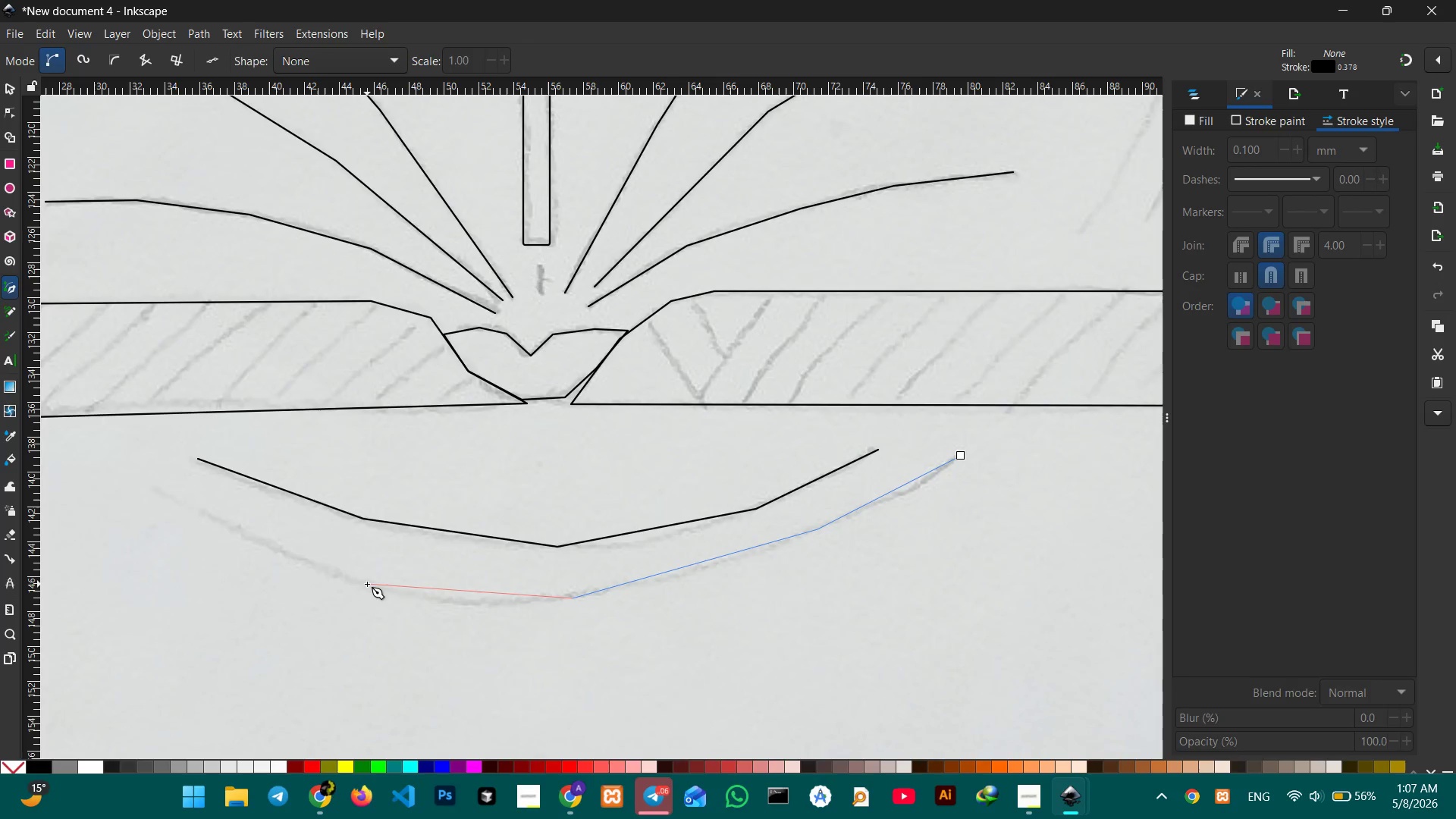 
left_click([356, 584])
 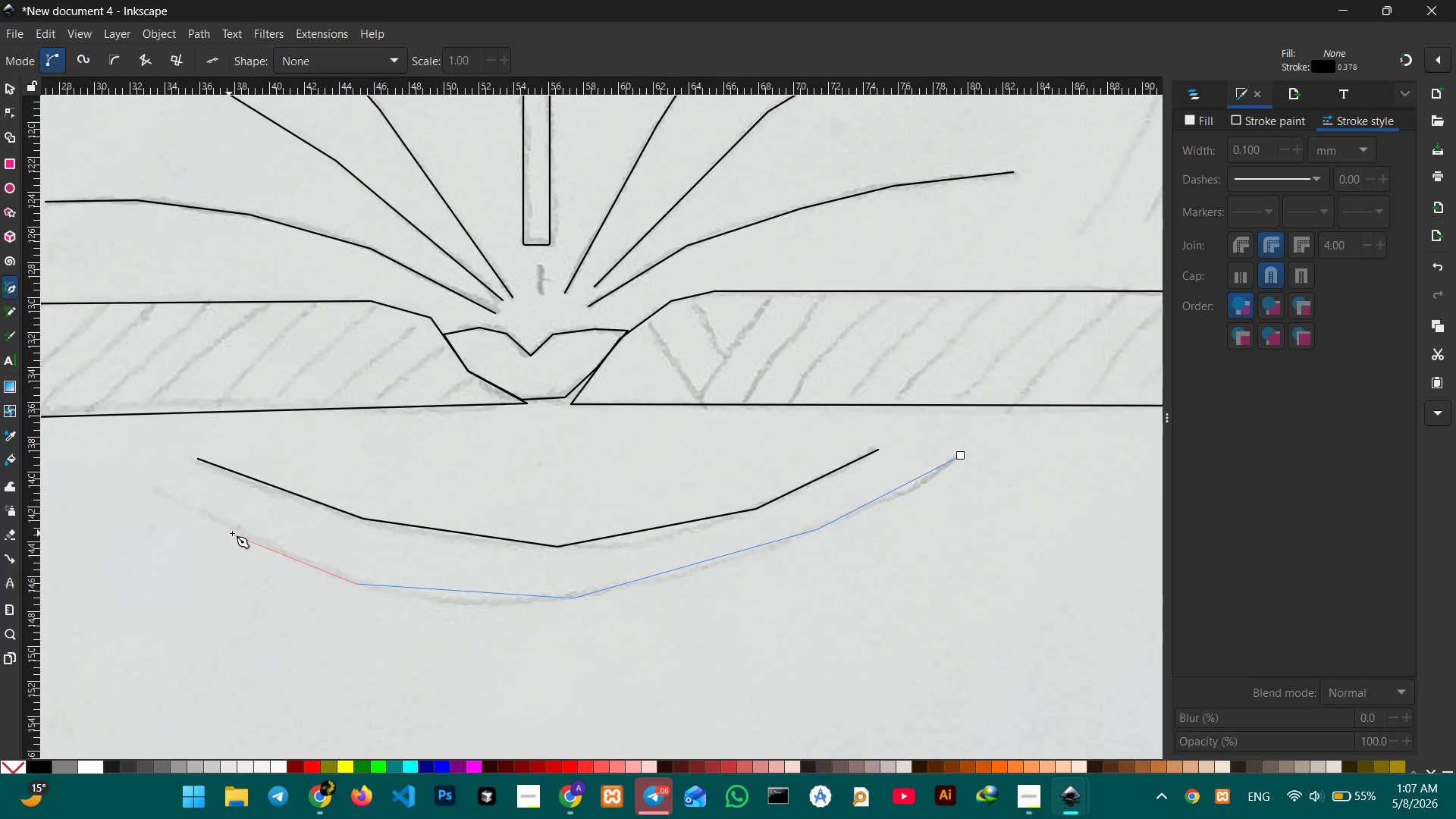 
left_click([234, 532])
 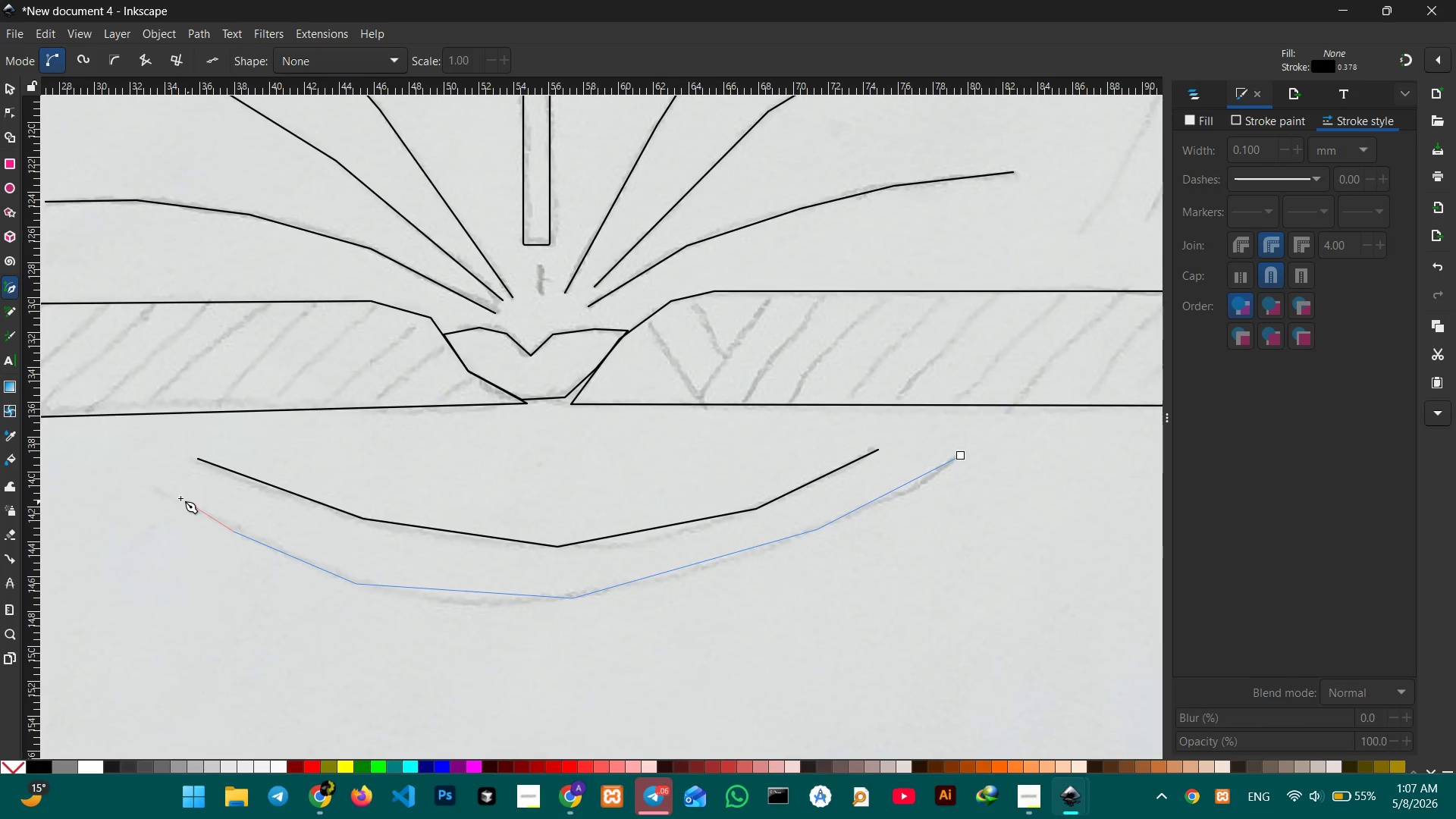 
left_click([146, 486])
 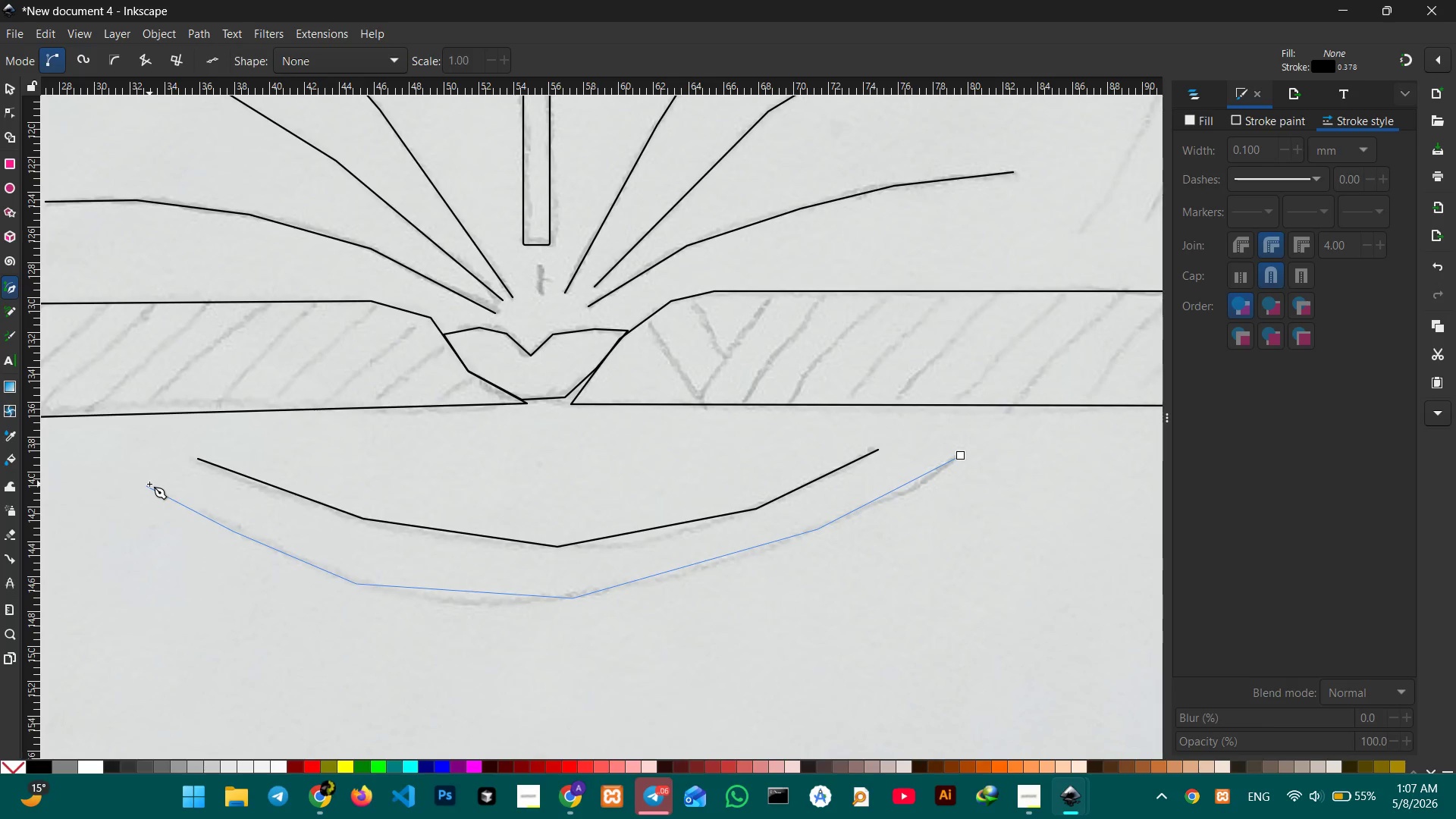 
key(Enter)
 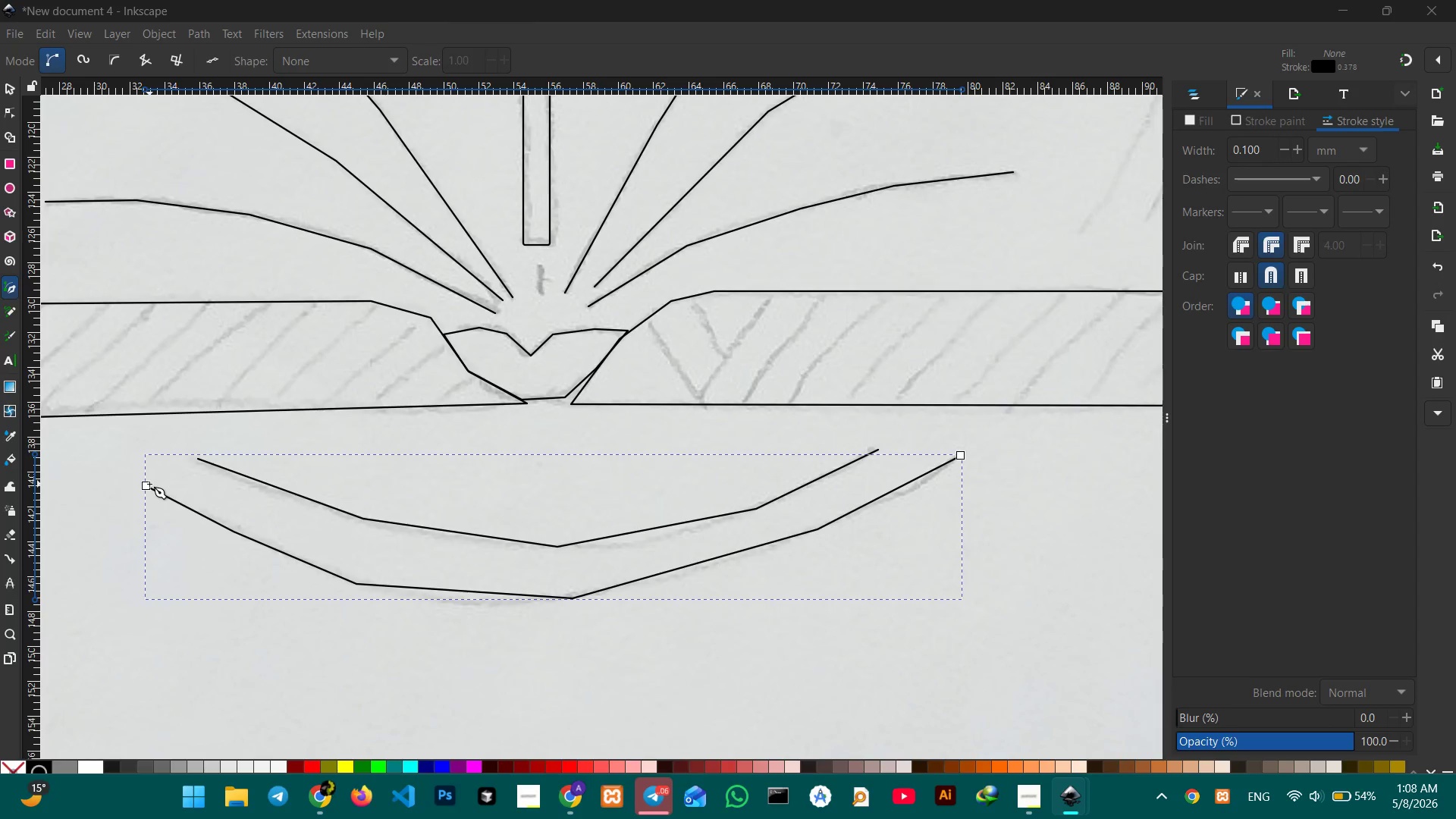 
wait(86.3)
 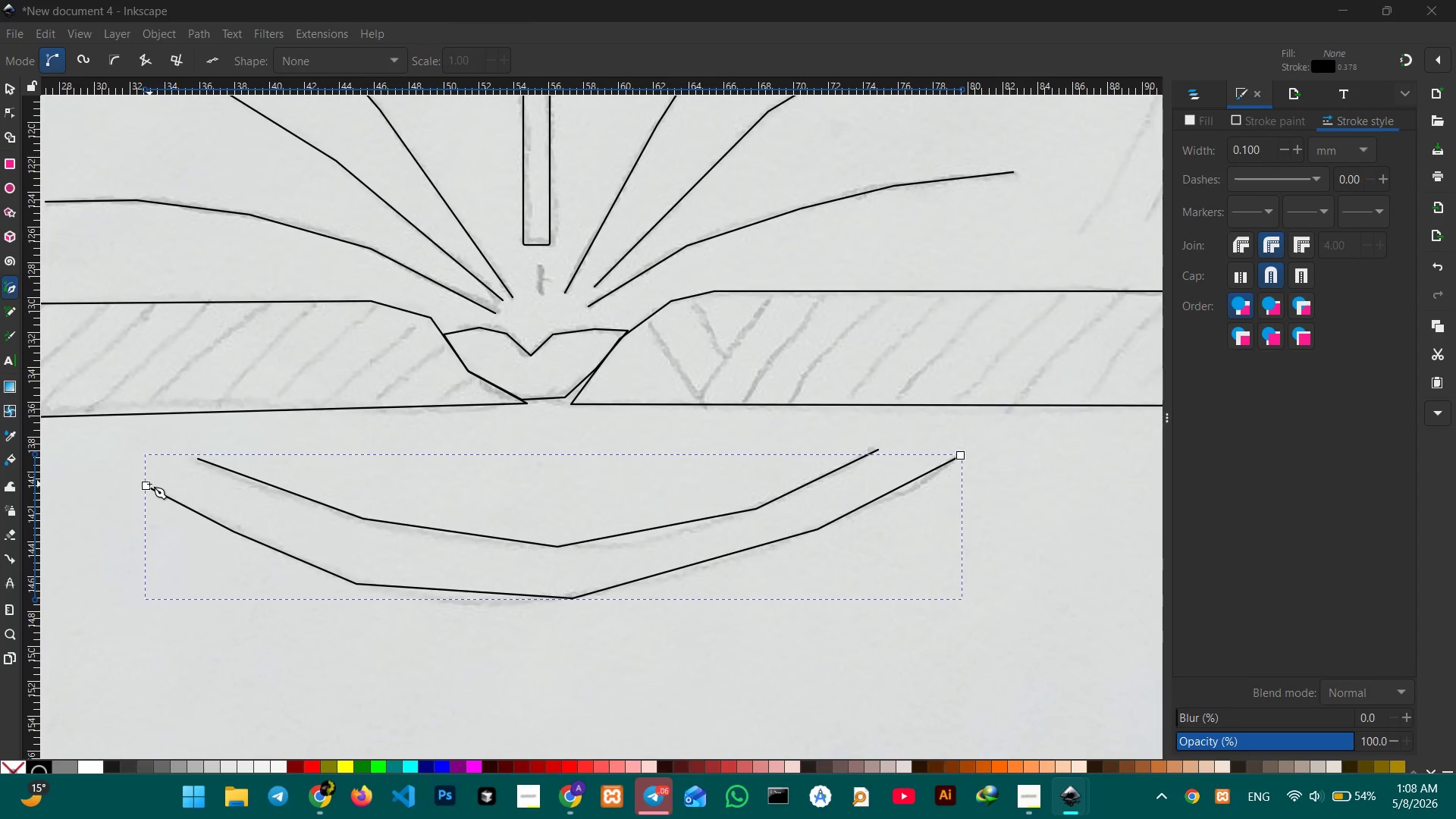 
hold_key(key=ControlLeft, duration=0.45)
scroll: coordinate [636, 378], scroll_direction: down, amount: 3.0
 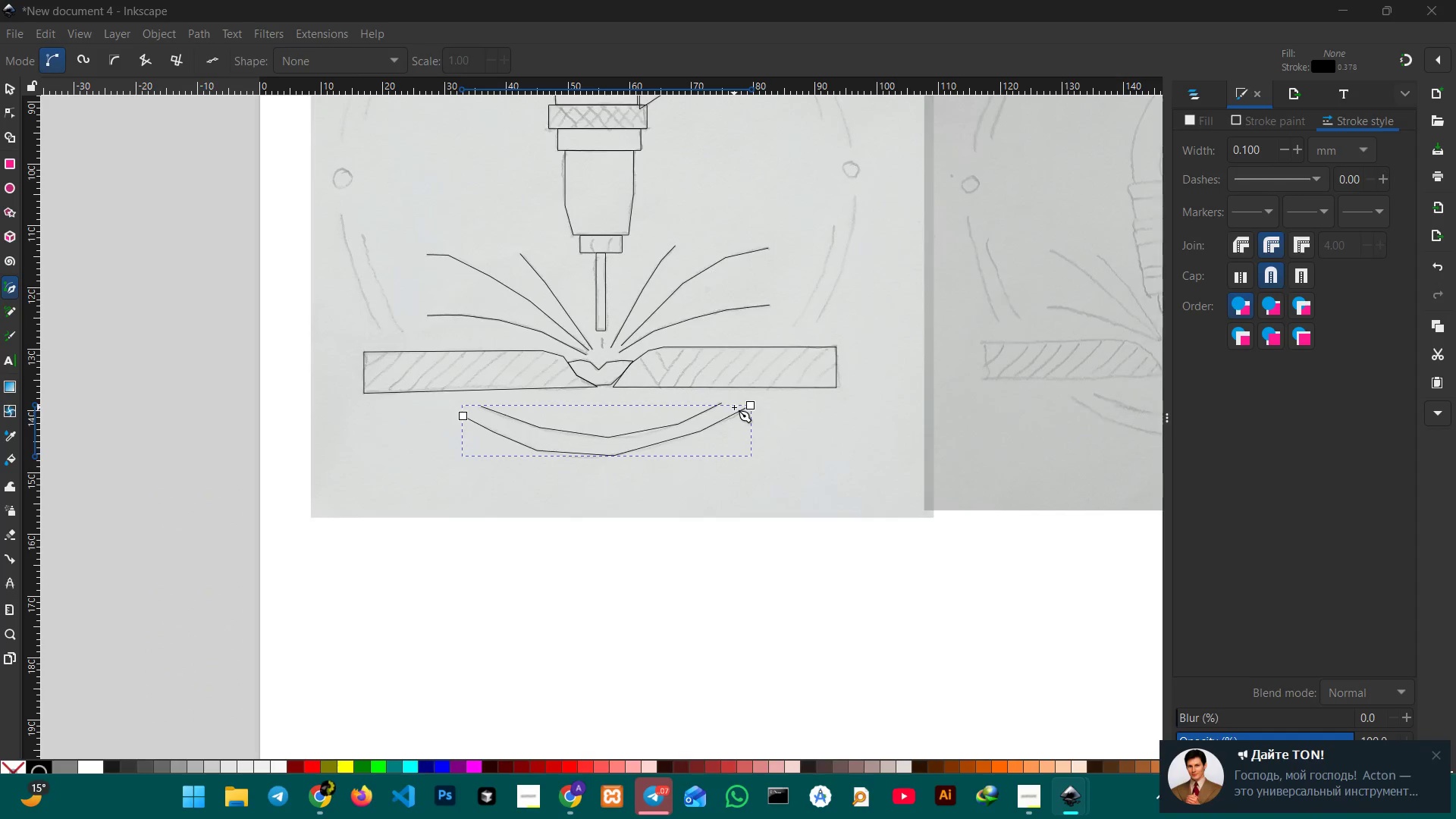 
scroll: coordinate [734, 407], scroll_direction: up, amount: 2.0
 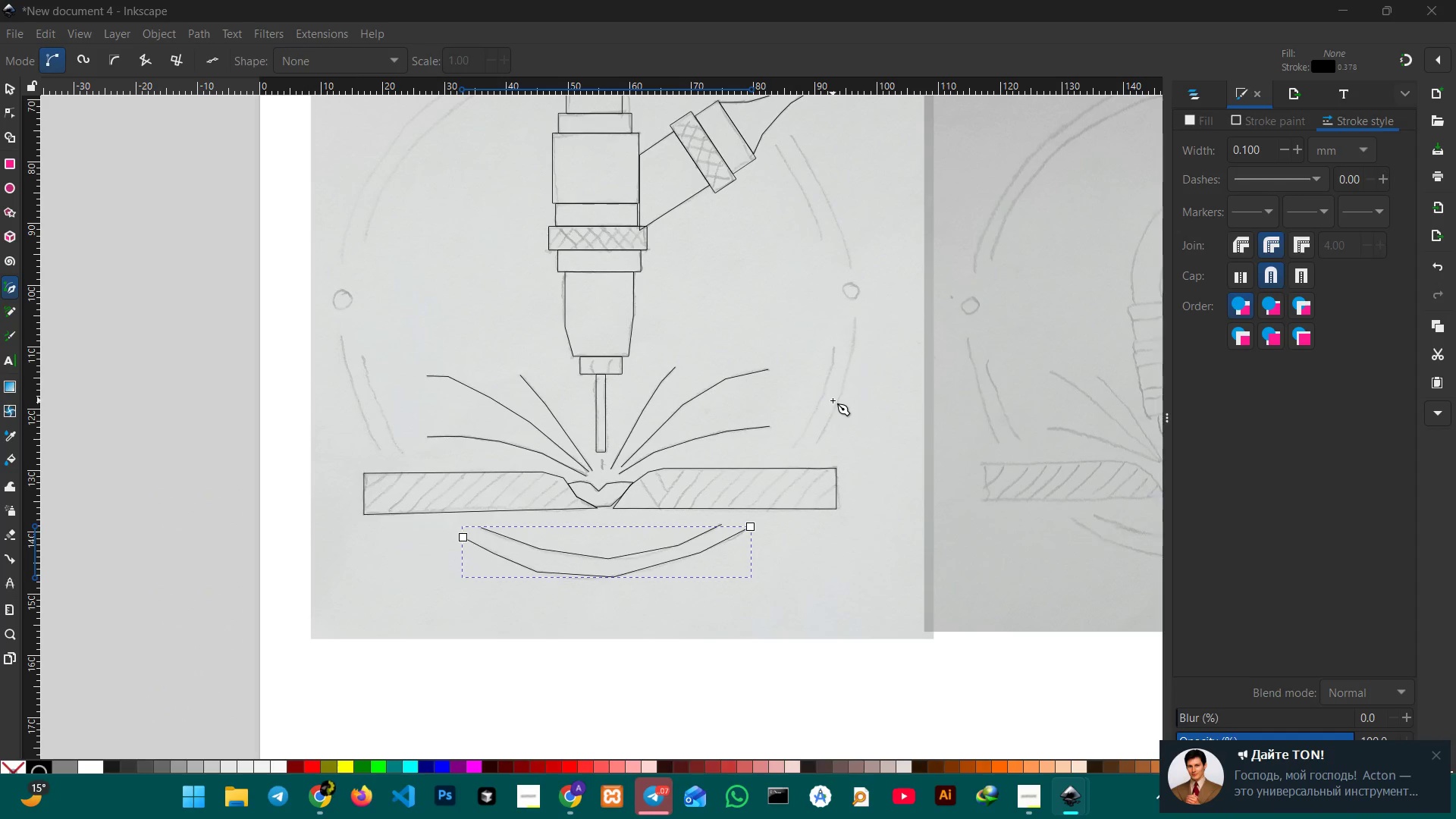 
hold_key(key=ControlLeft, duration=0.53)
scroll: coordinate [832, 400], scroll_direction: up, amount: 2.0
 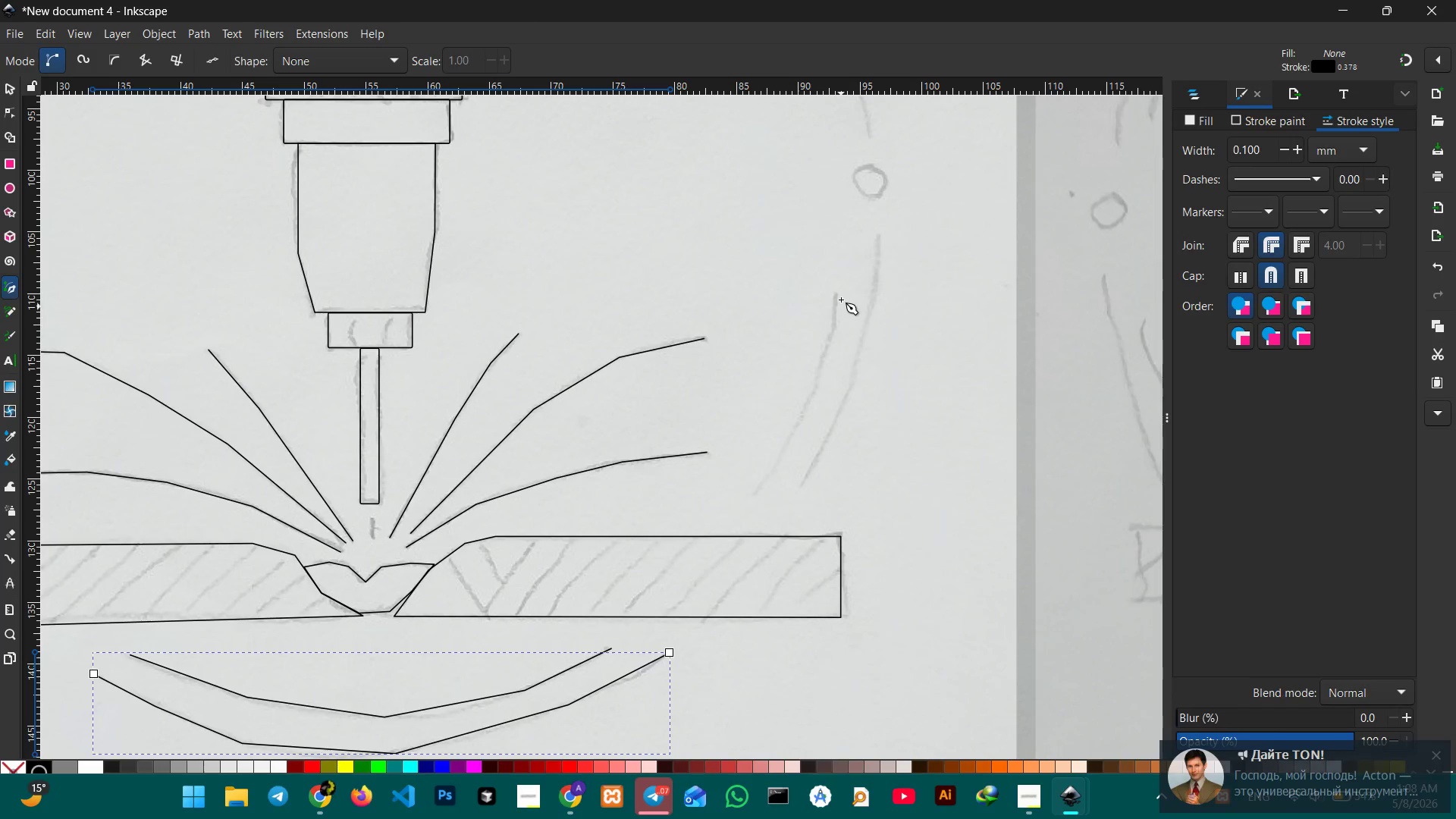 
left_click([836, 291])
 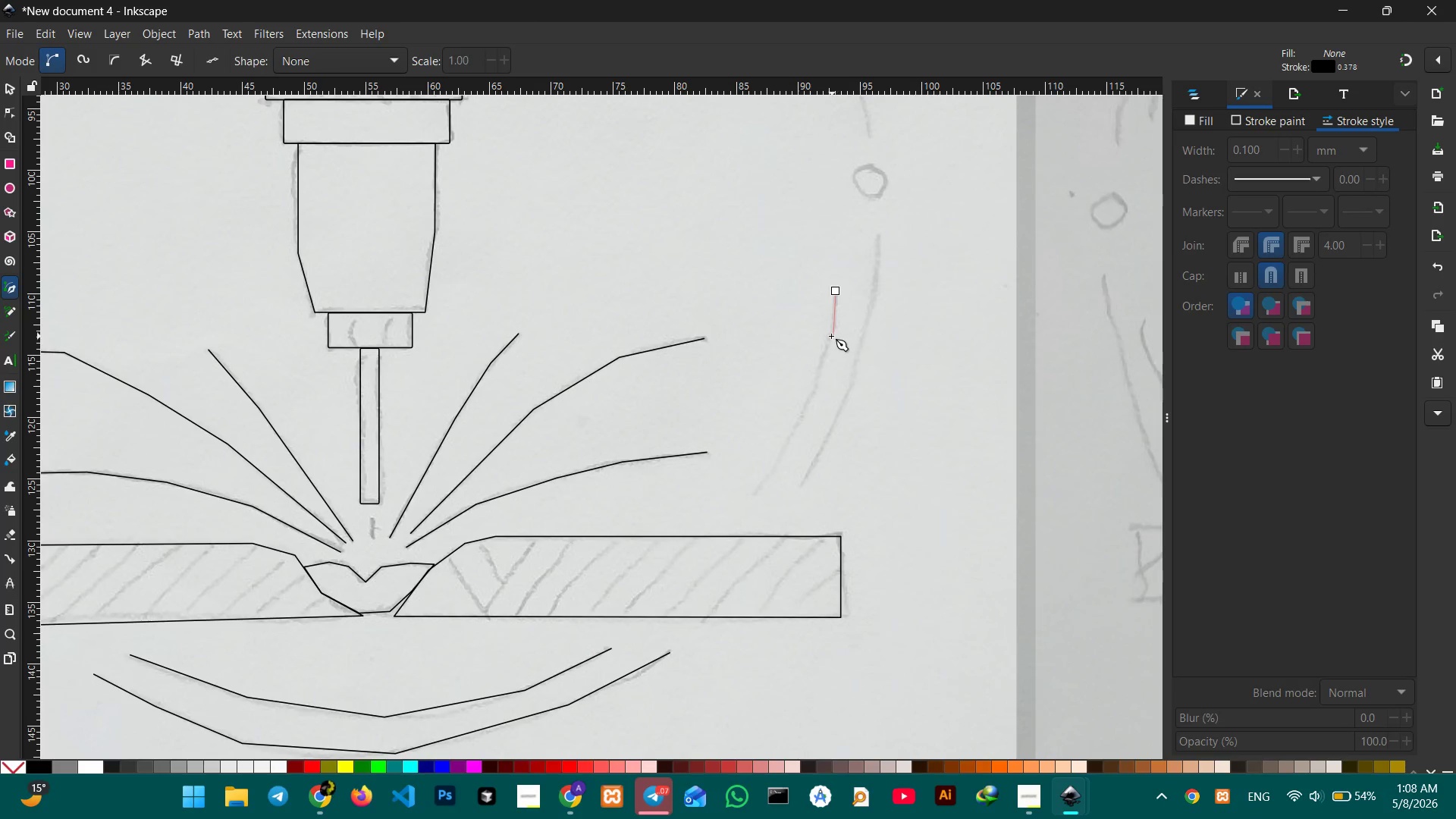 
left_click([828, 344])
 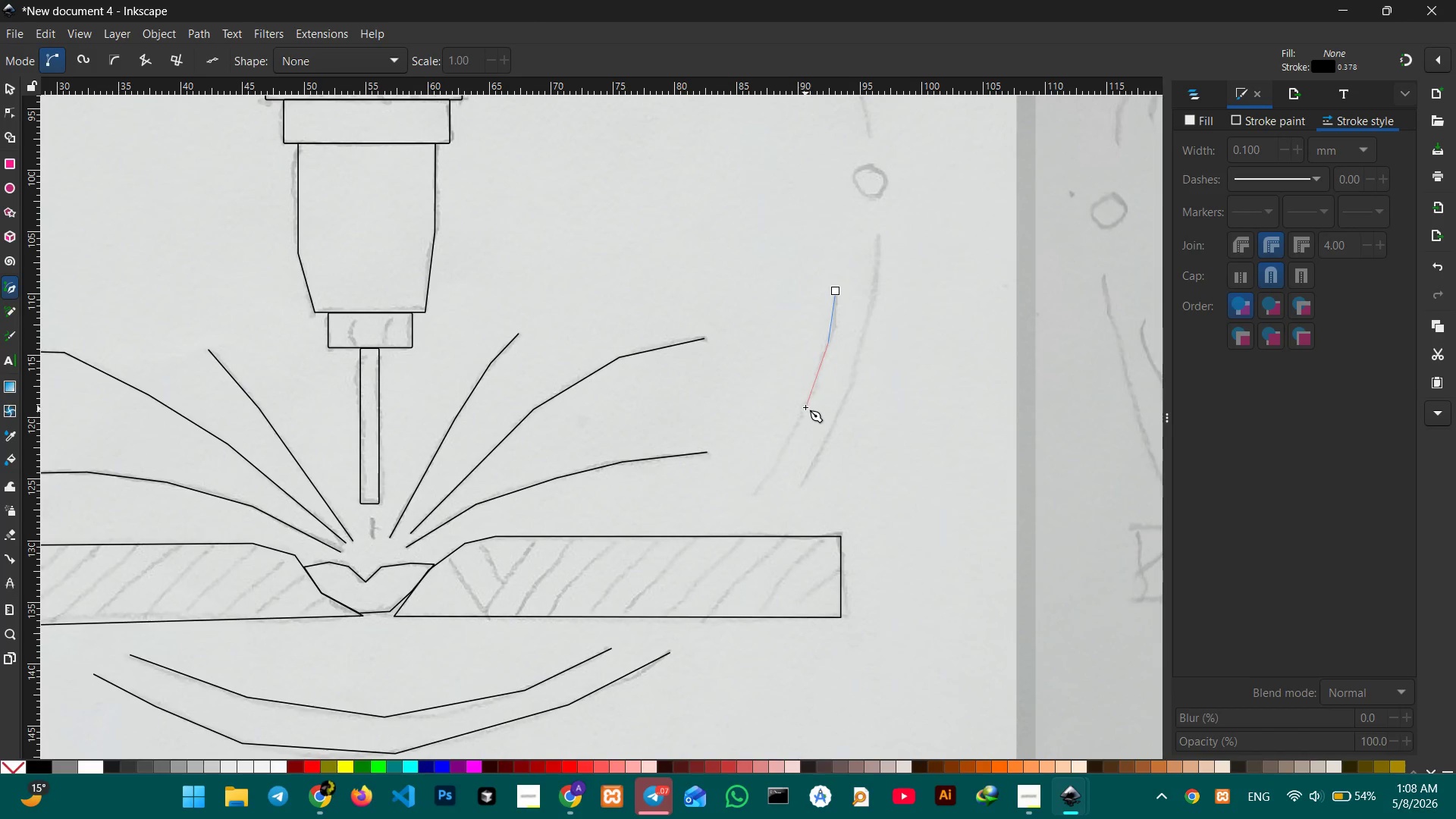 
left_click([806, 405])
 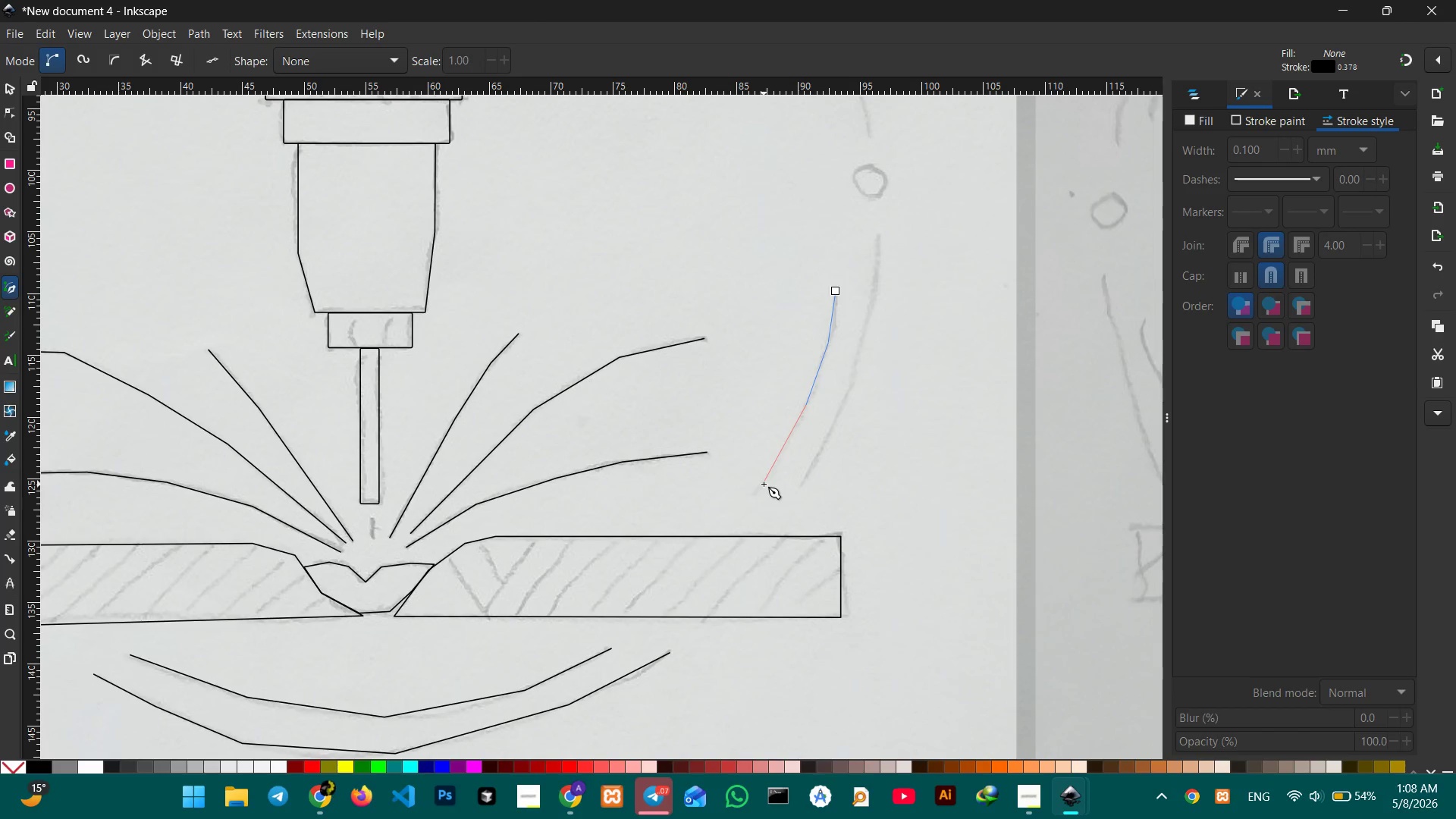 
left_click([764, 485])
 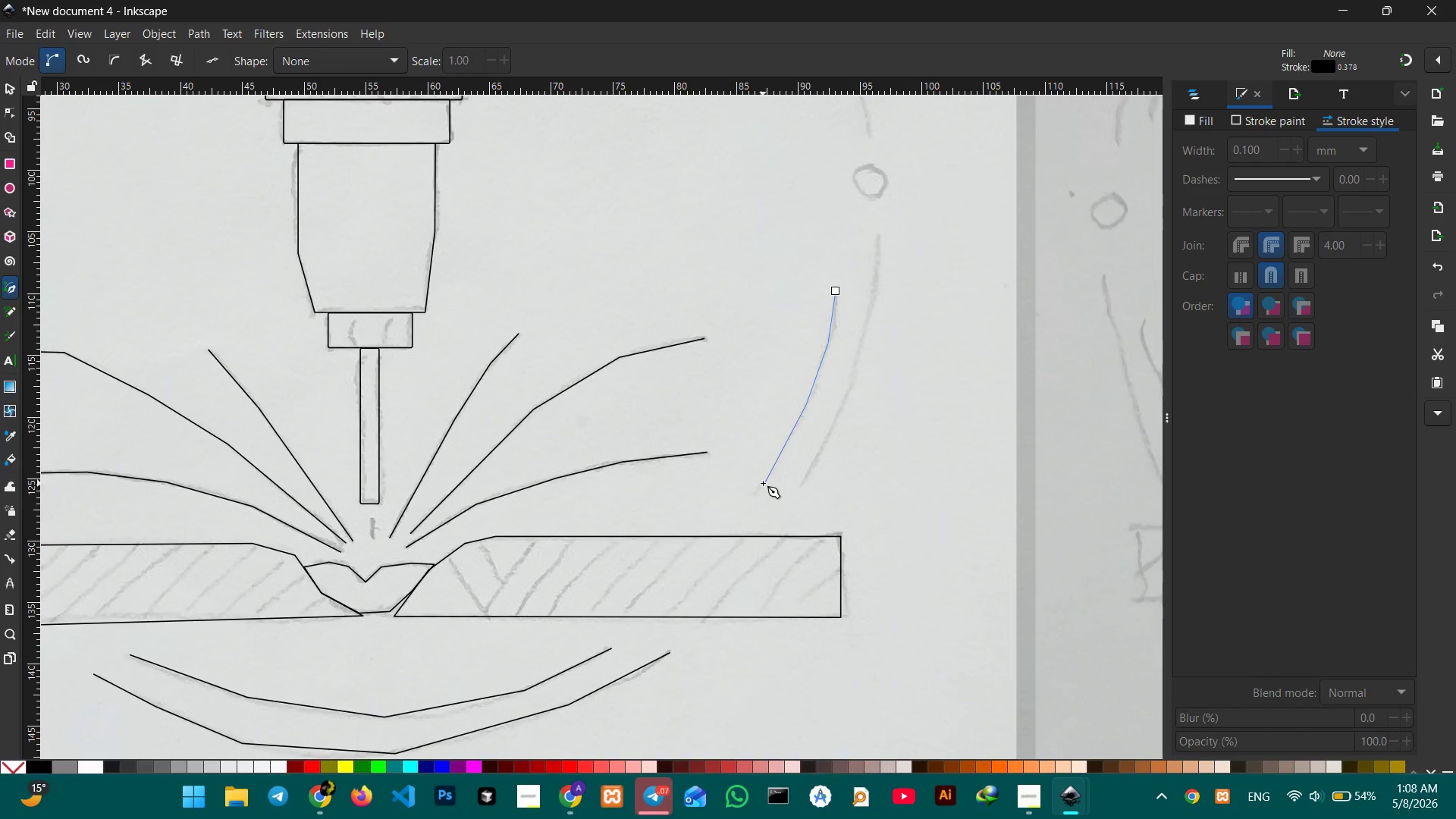 
key(Enter)
 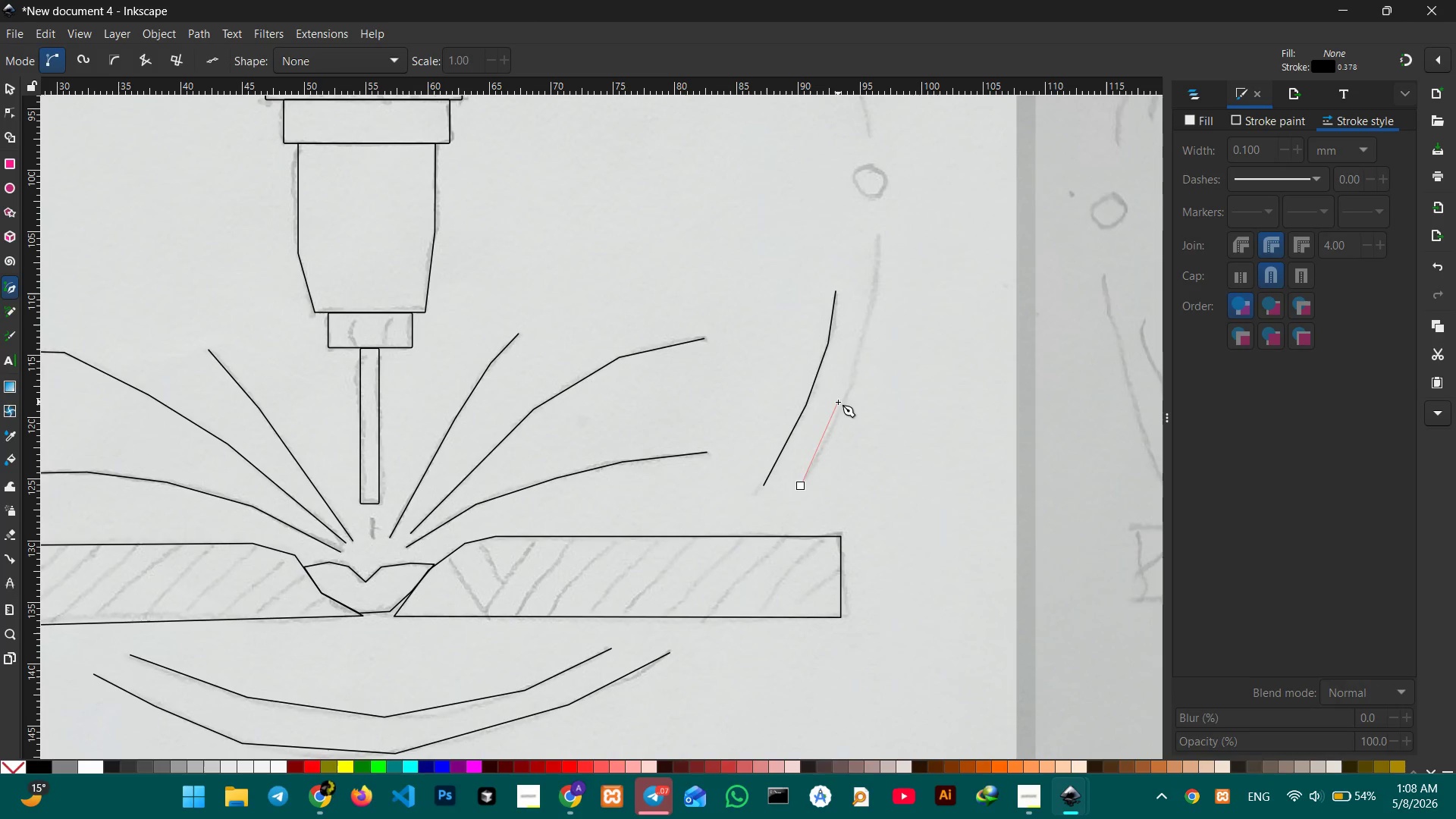 
left_click([855, 377])
 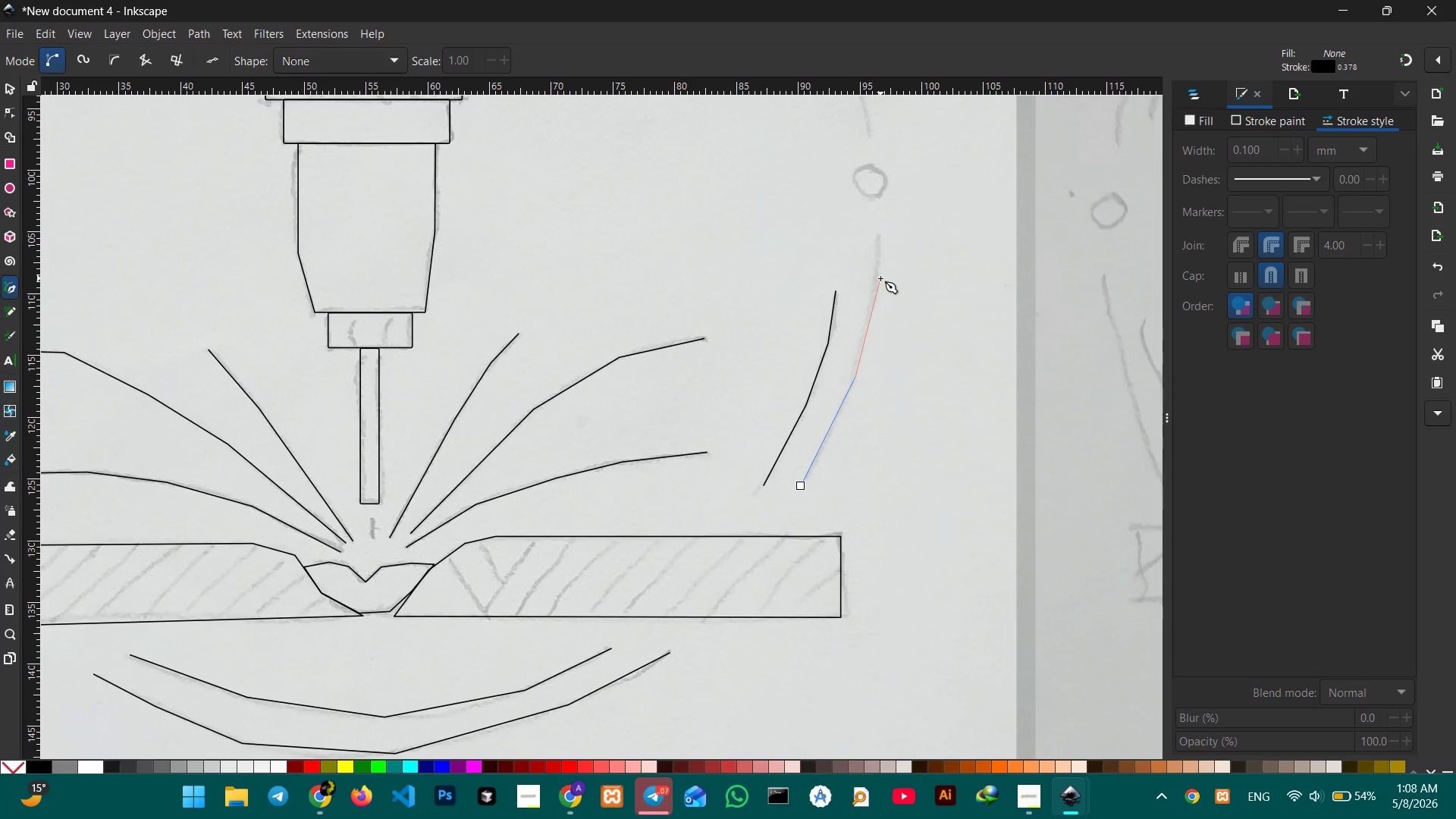 
left_click([877, 278])
 